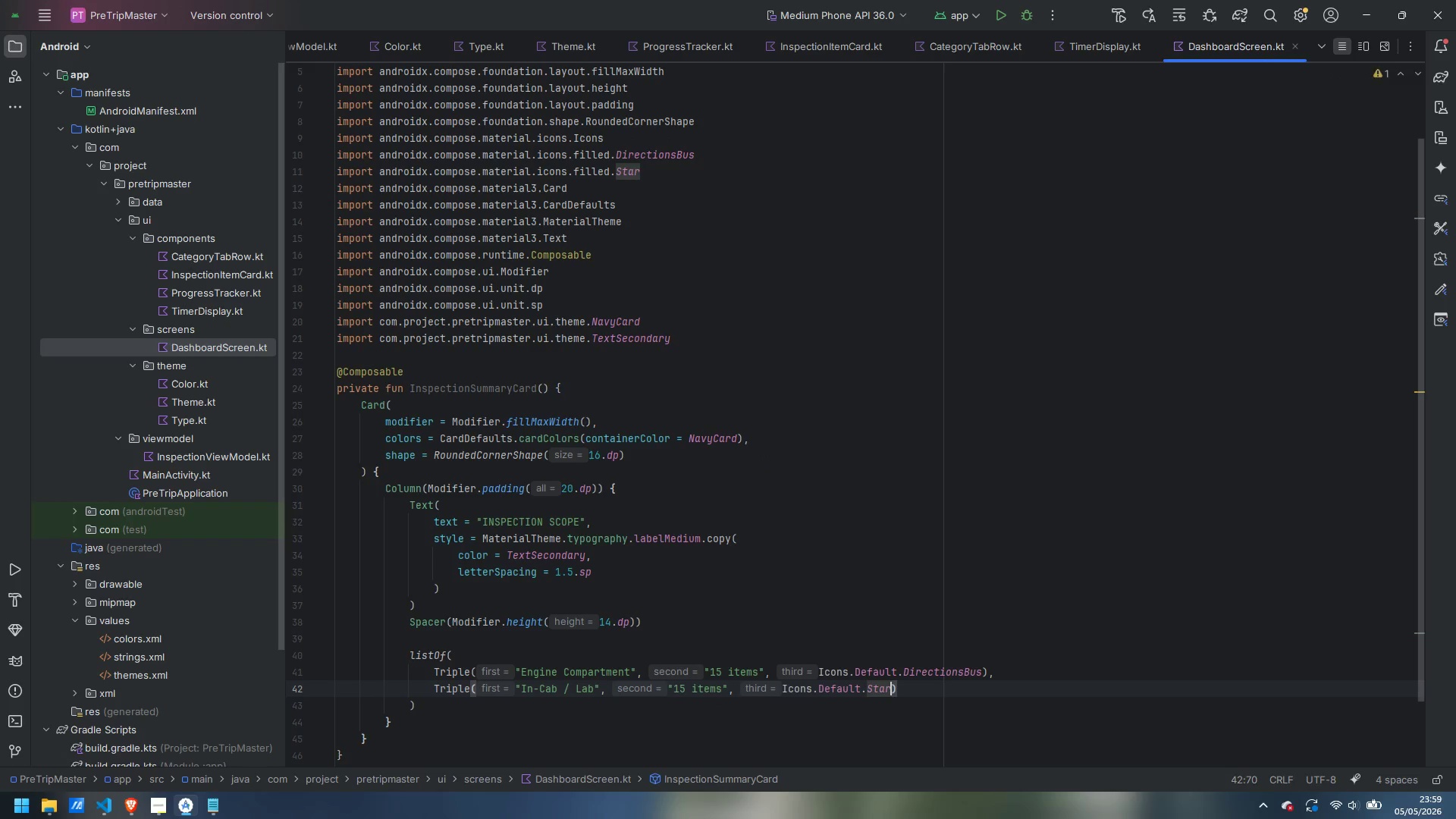 
key(ArrowRight)
 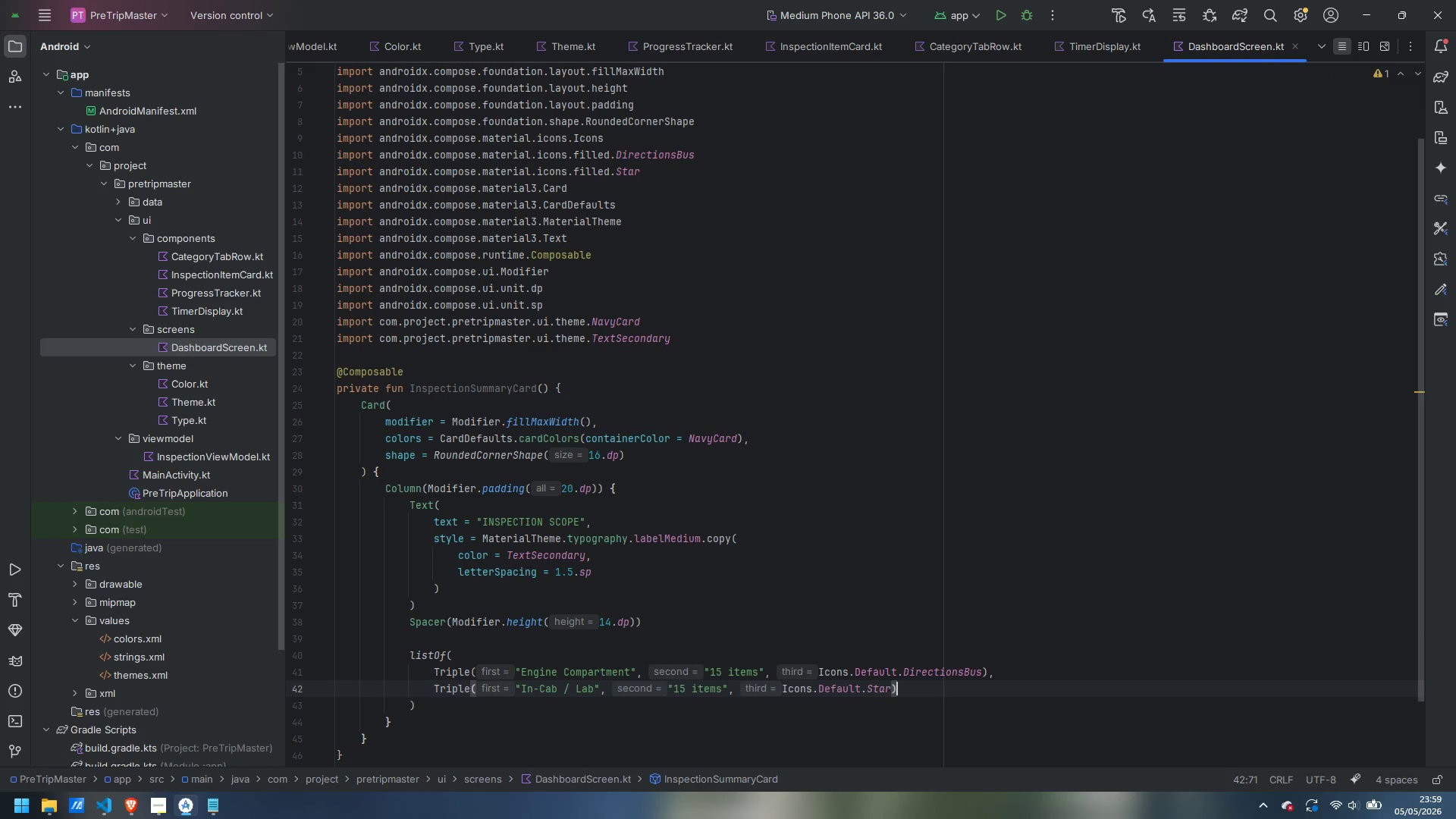 
key(Comma)
 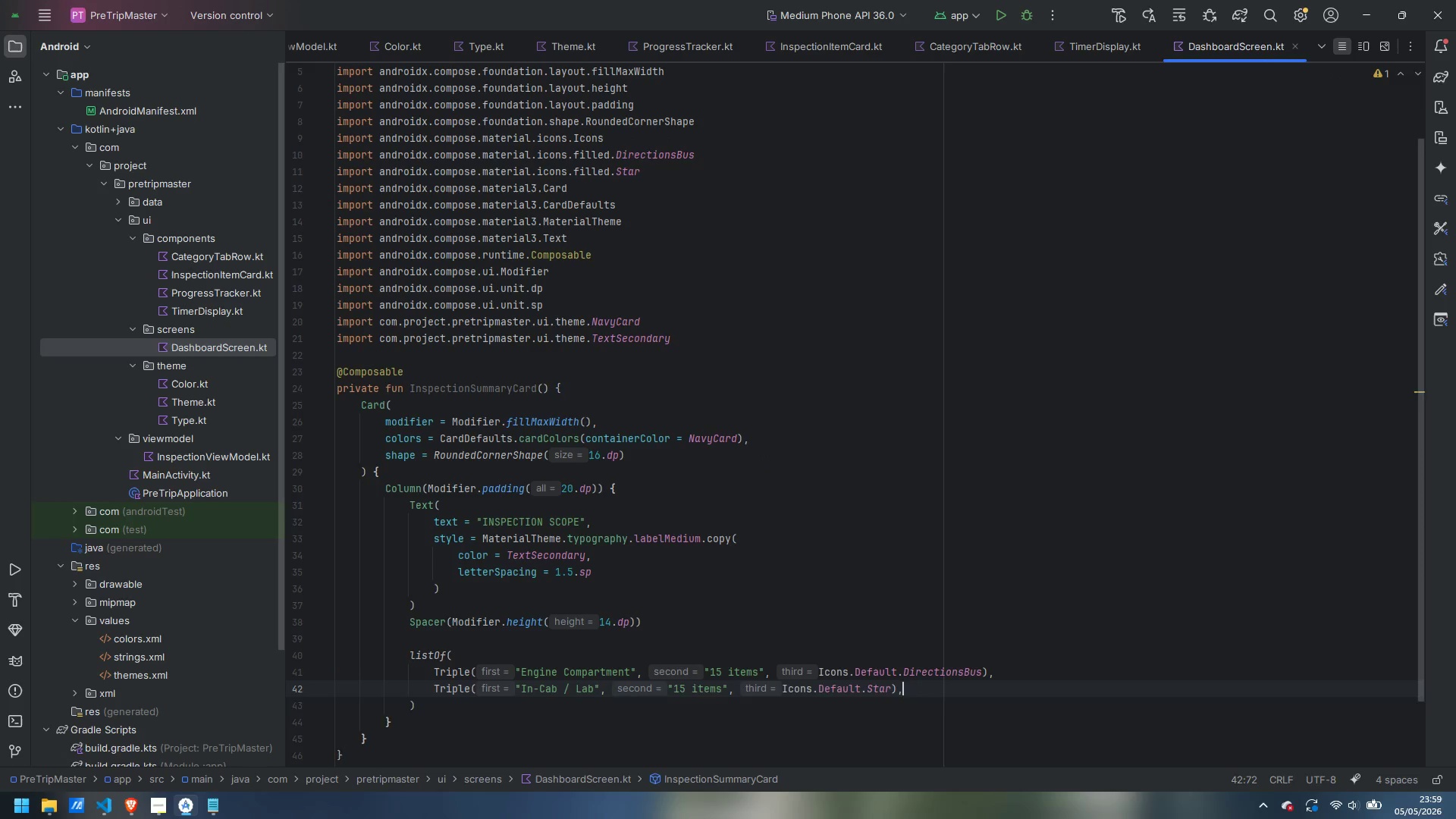 
key(Enter)
 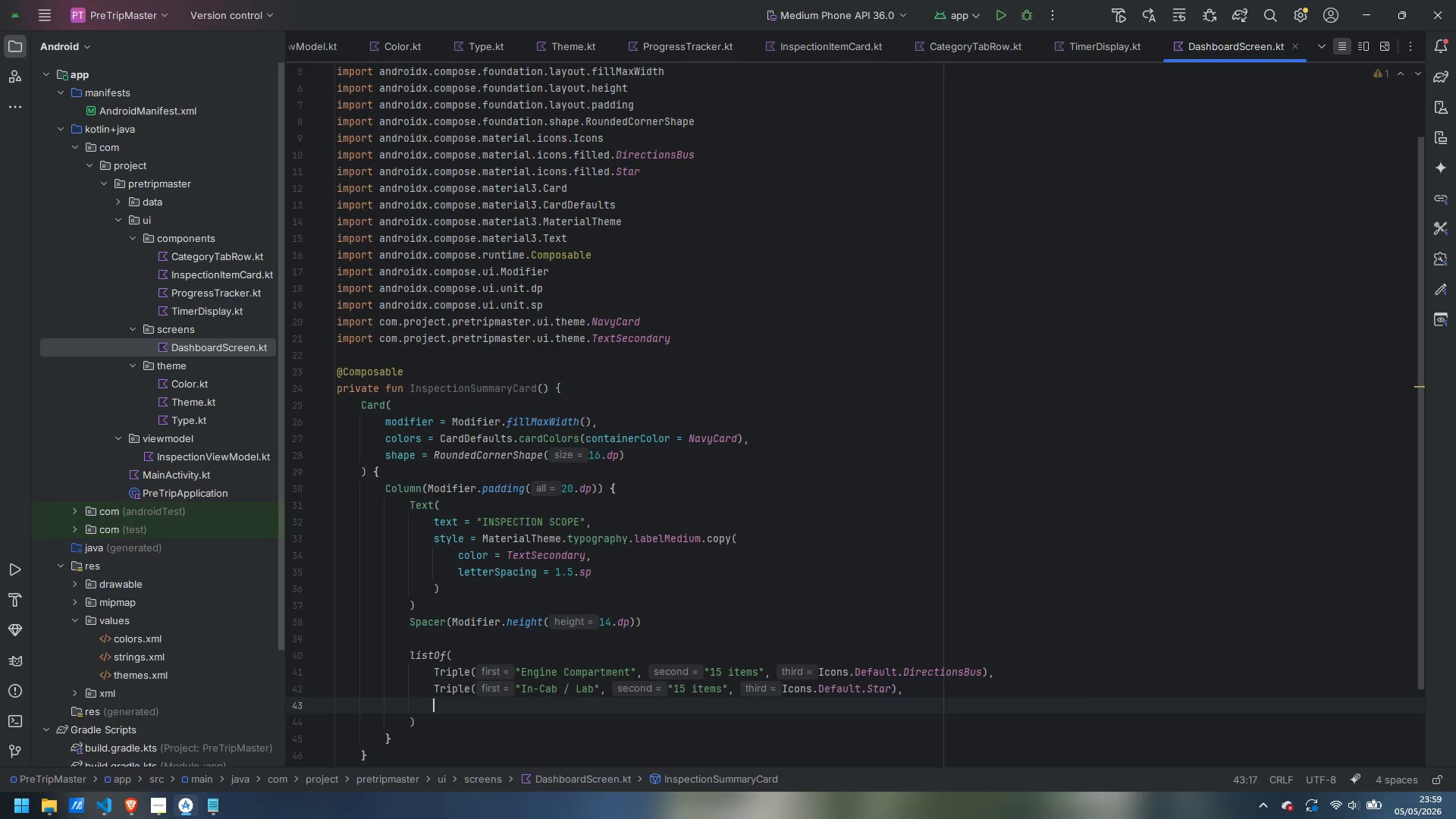 
type(Triple)
 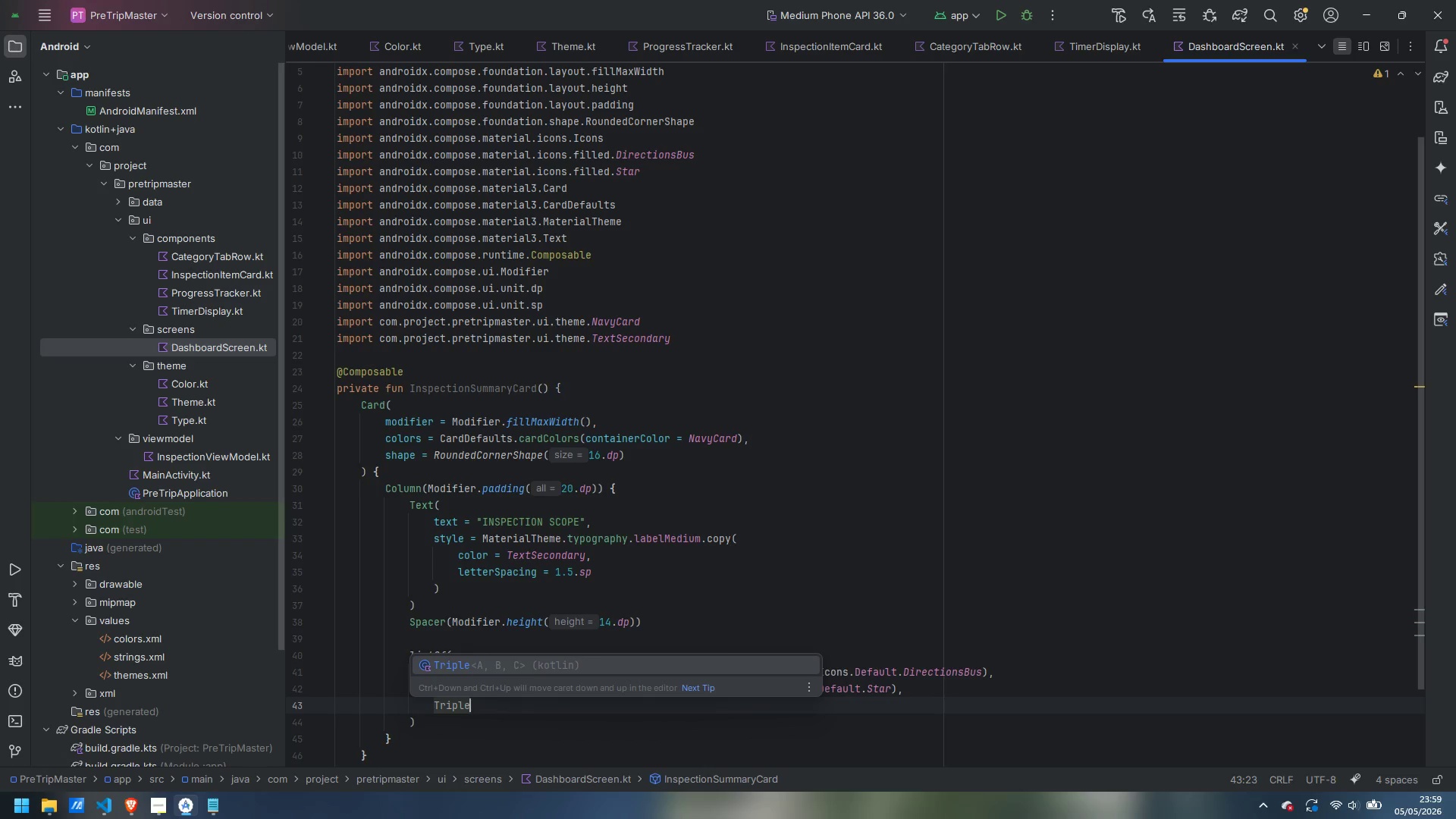 
key(Enter)
 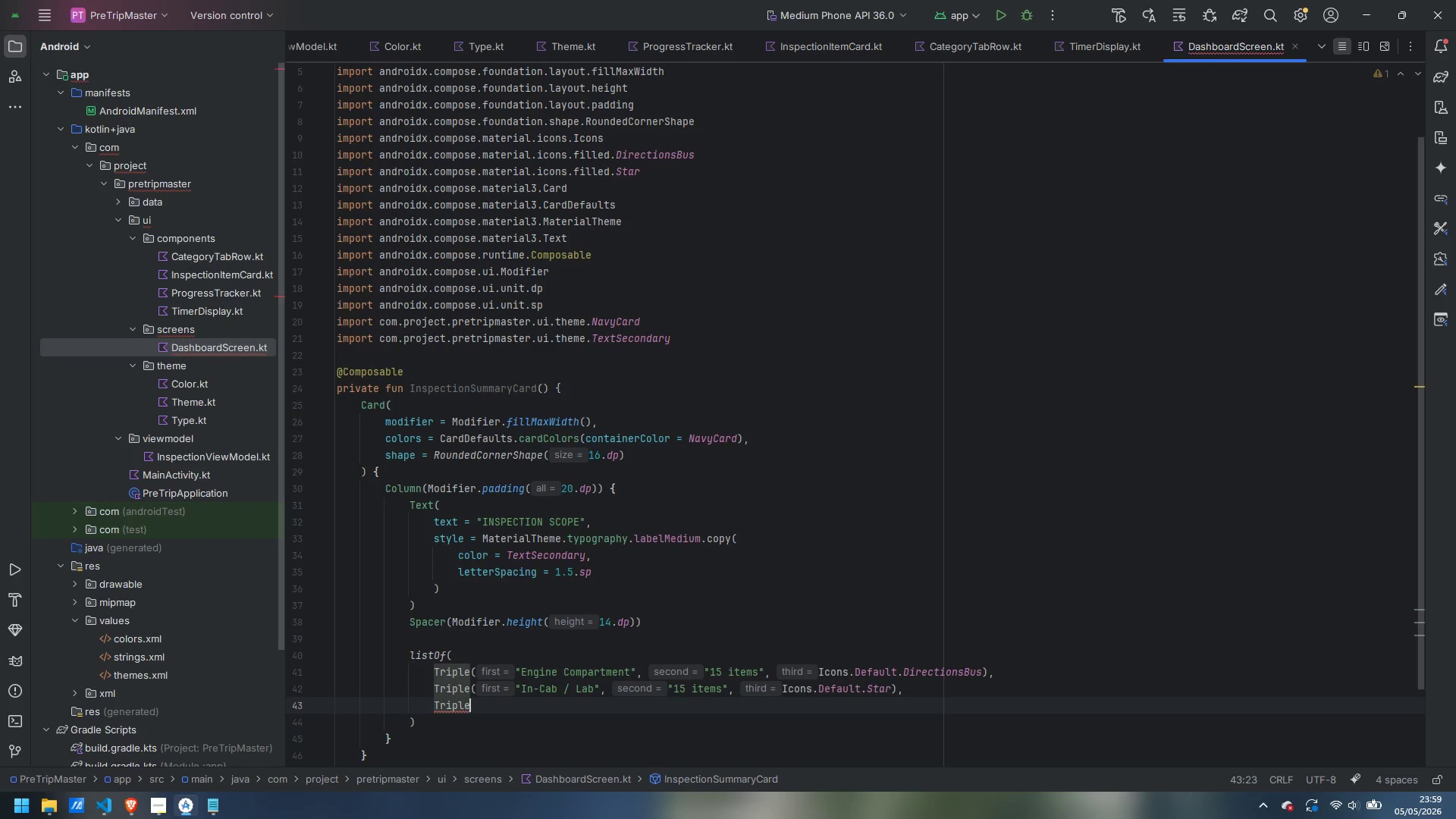 
type(("Side/Rear Trailer)
 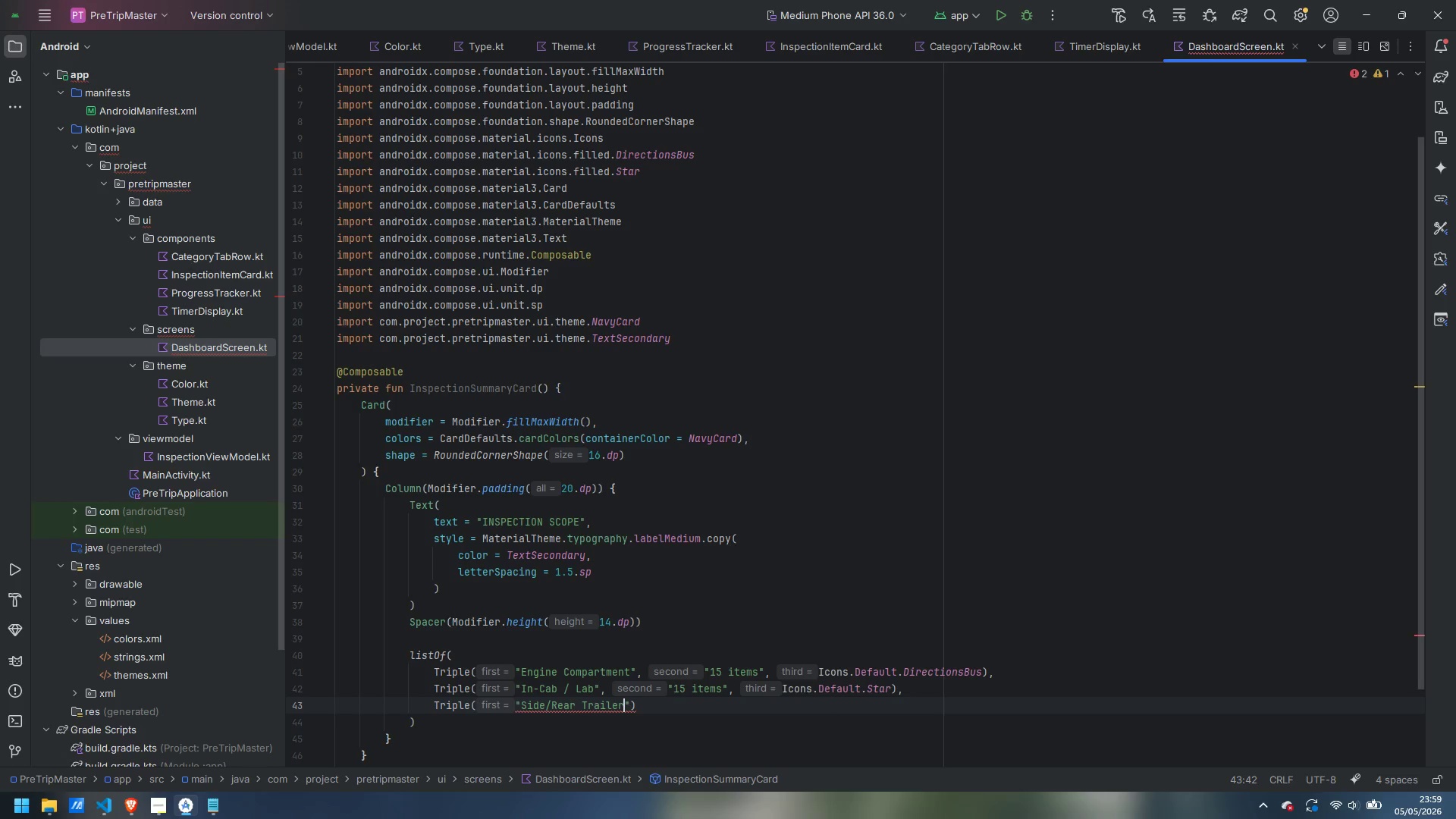 
key(ArrowRight)
 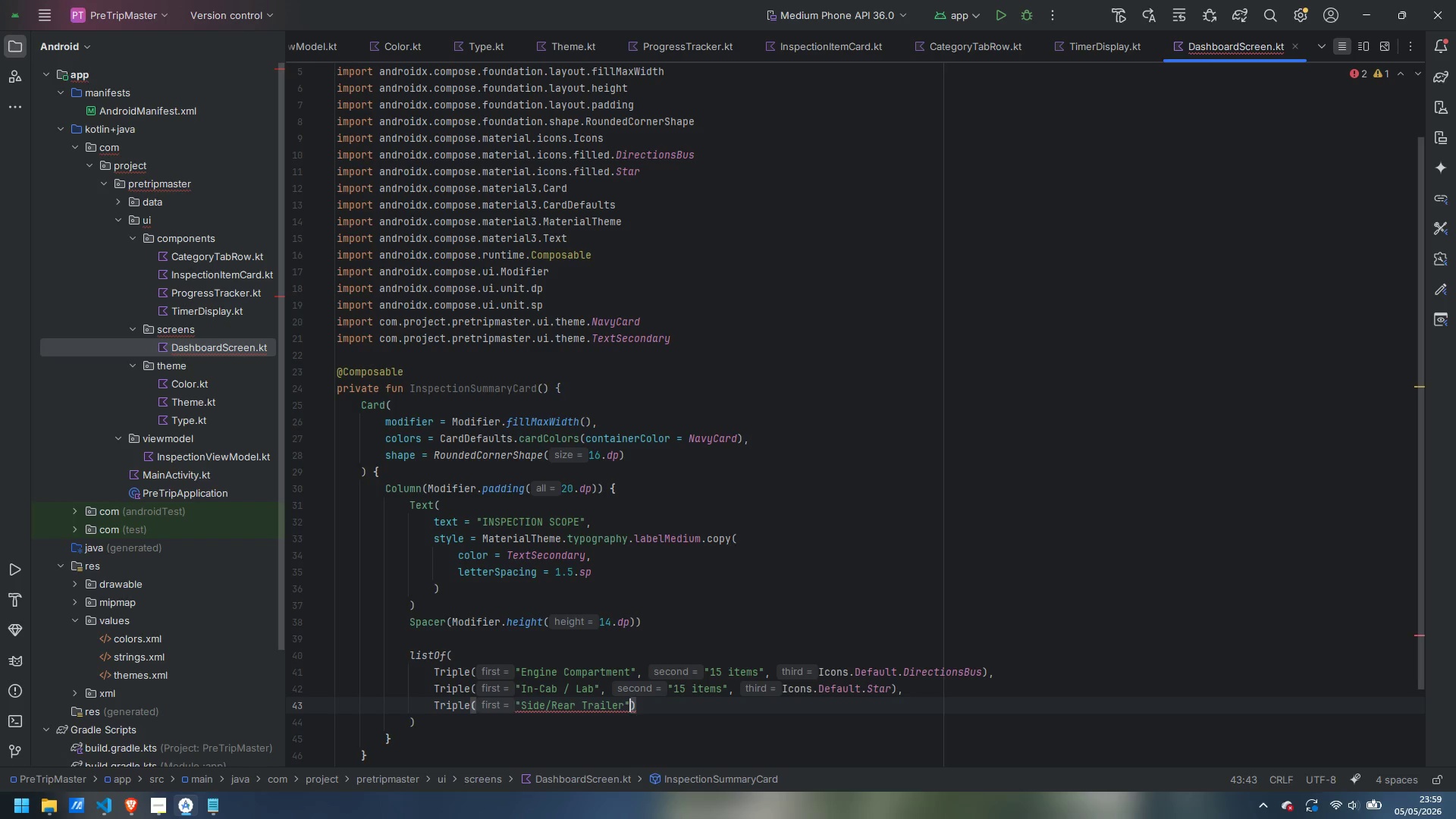 
type(, "10 items)
 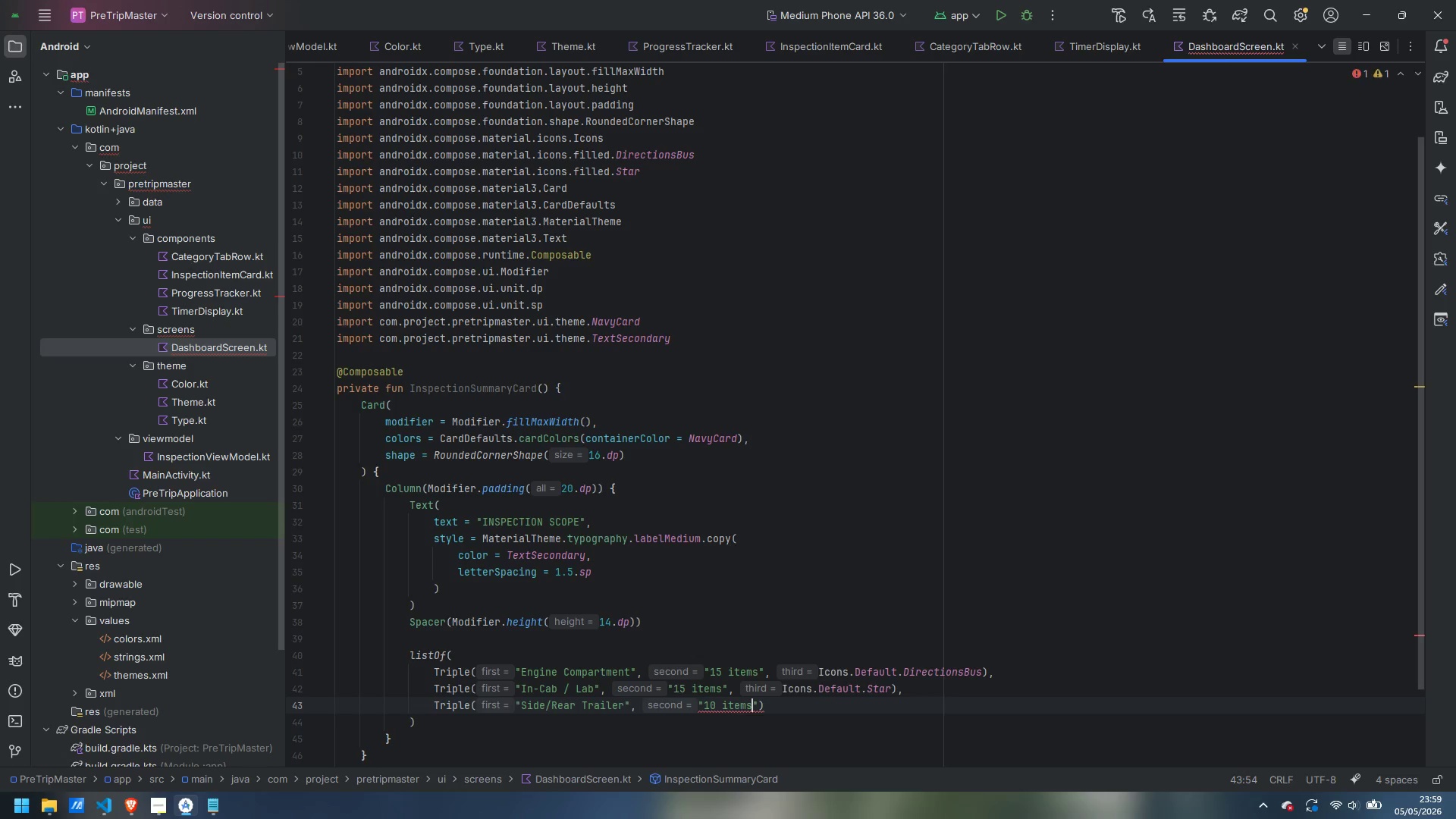 
key(ArrowRight)
 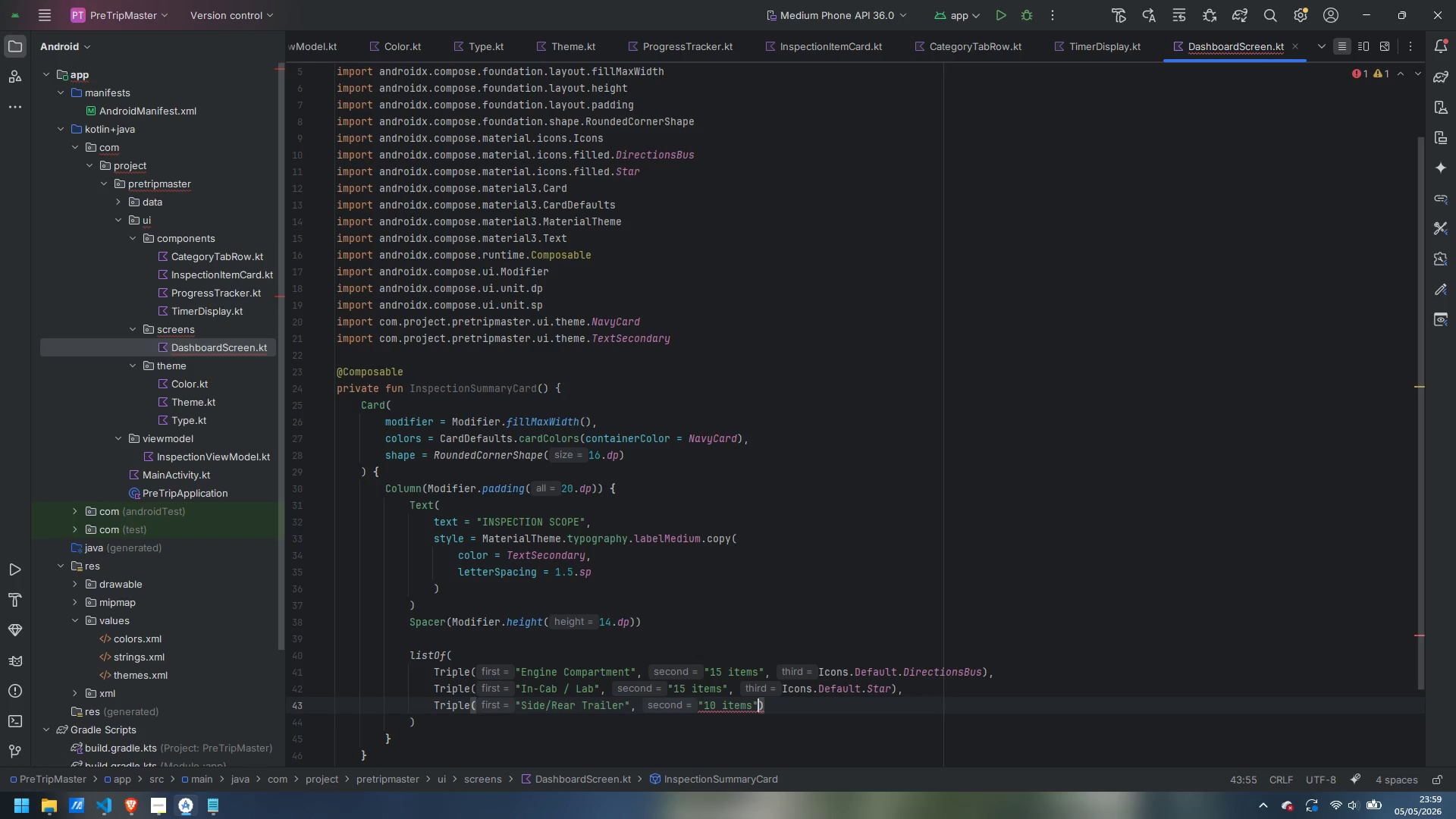 
key(Comma)
 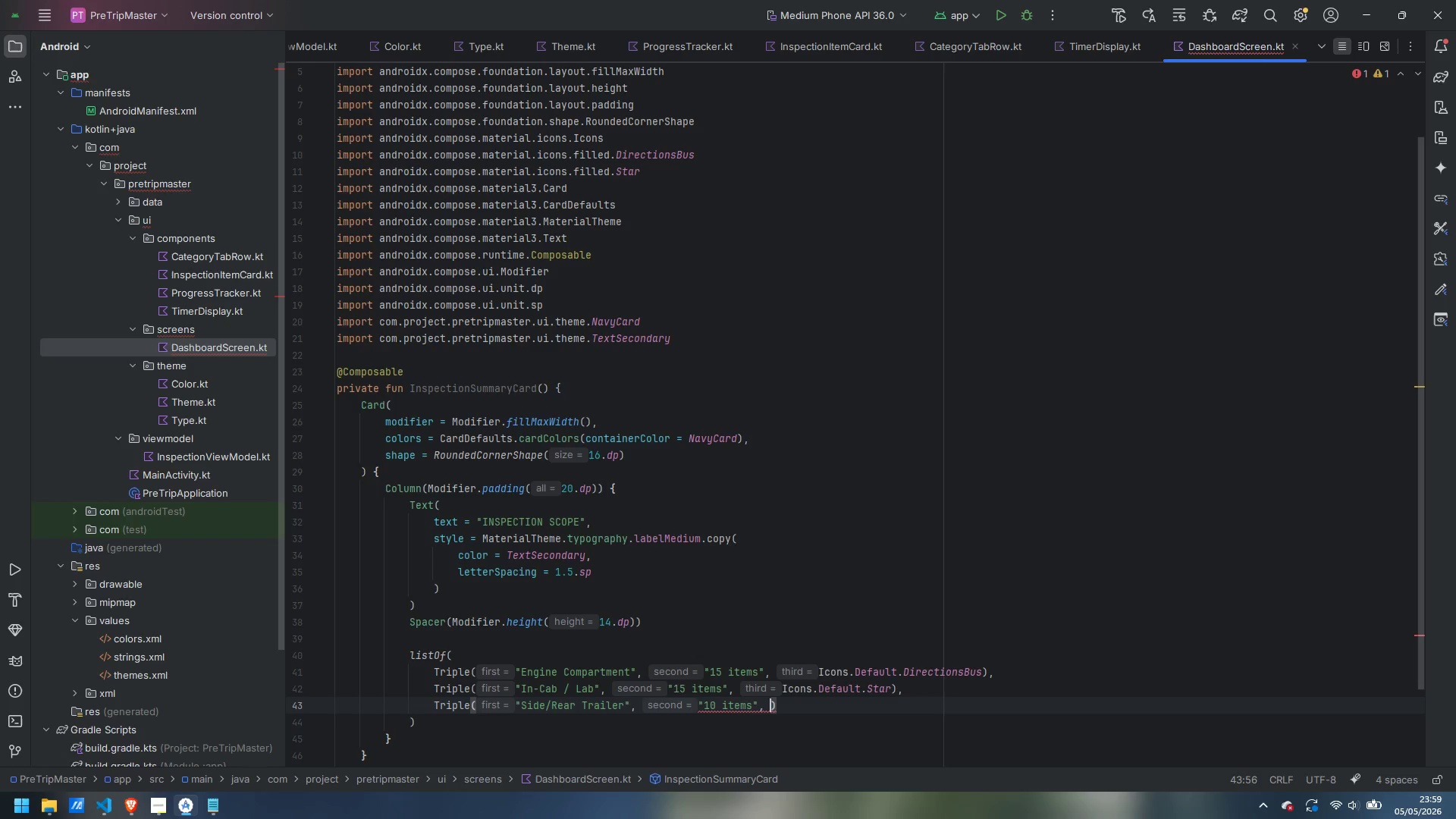 
key(Space)
 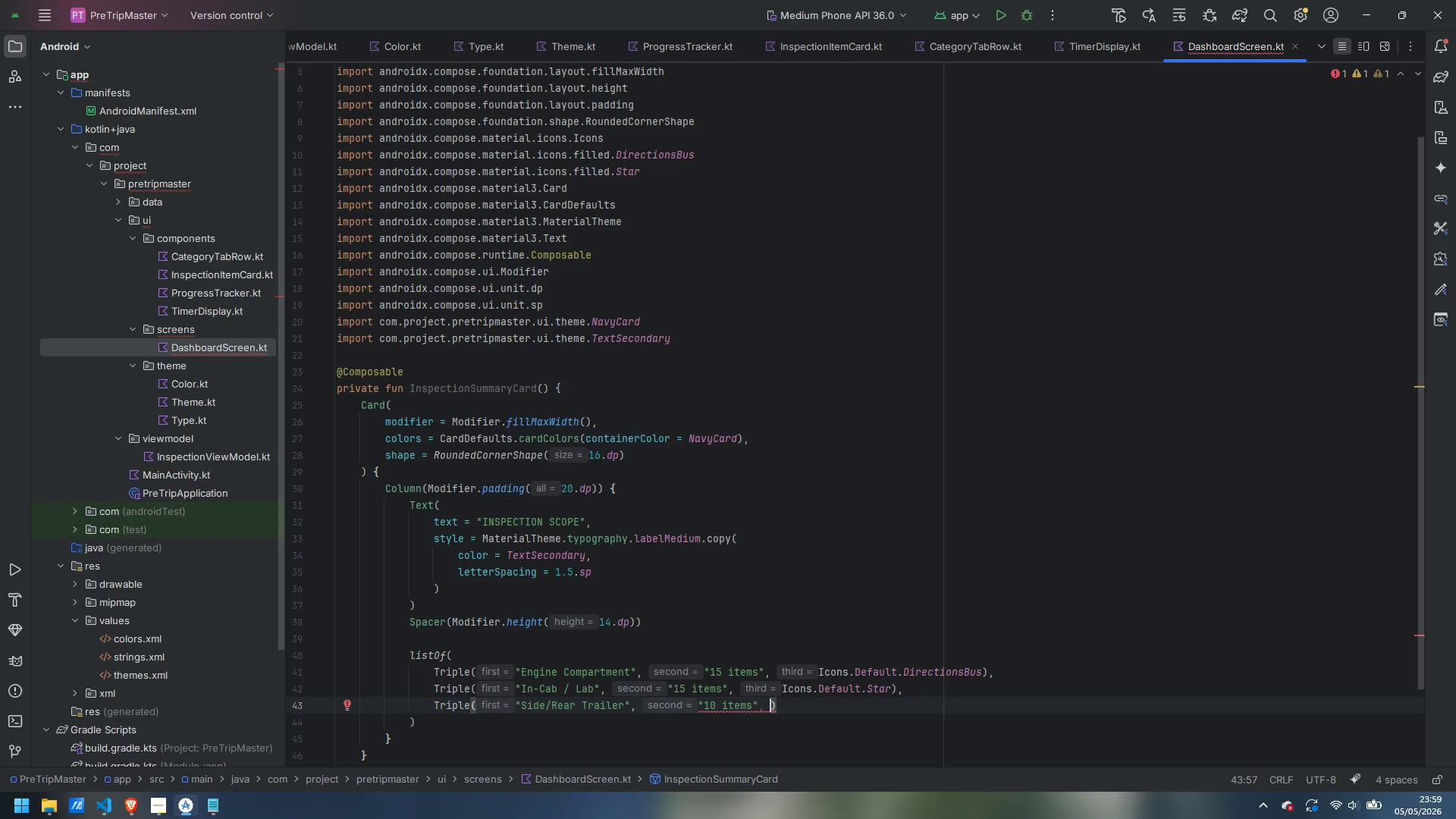 
wait(5.3)
 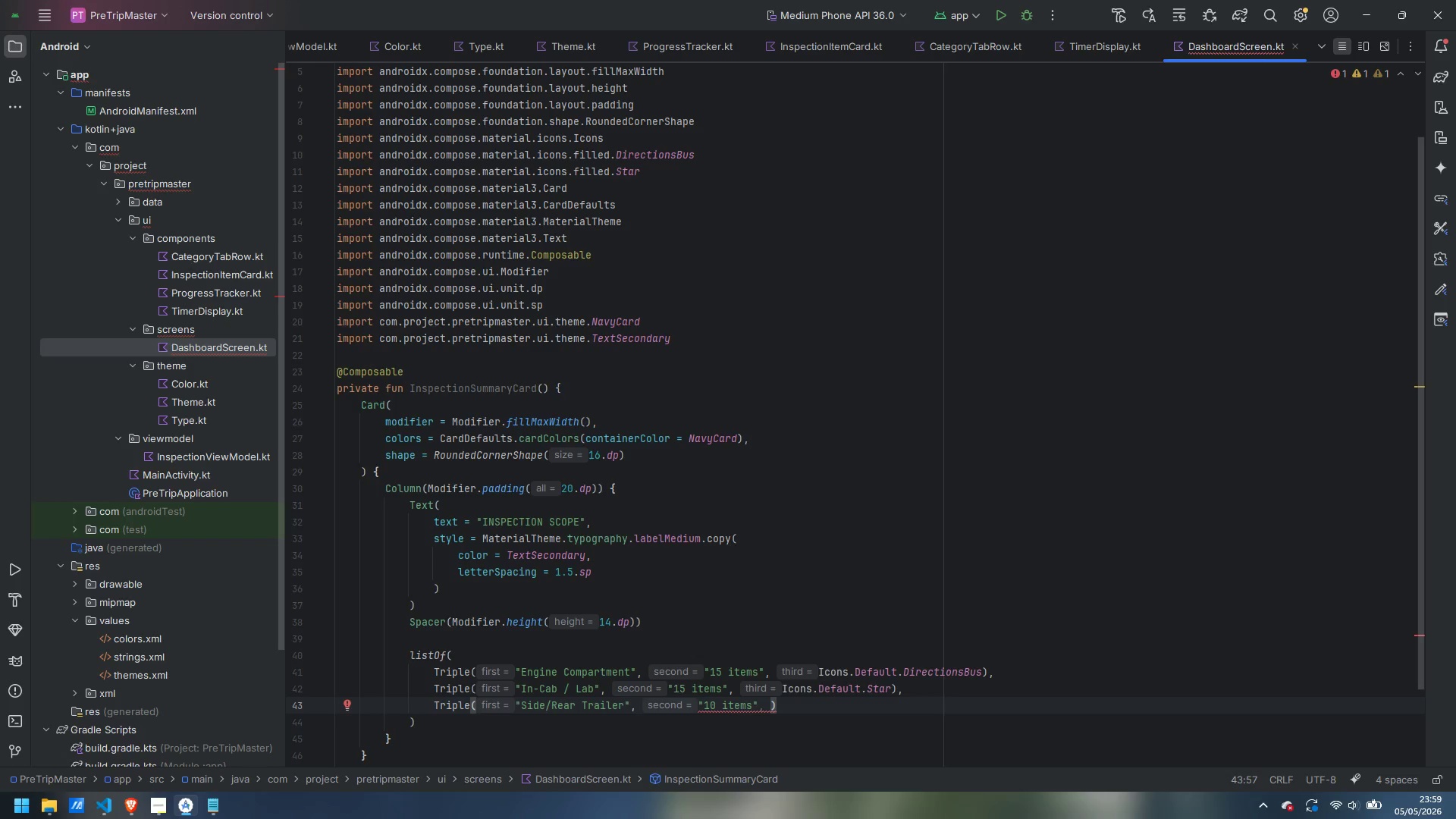 
type(Icons.Def)
 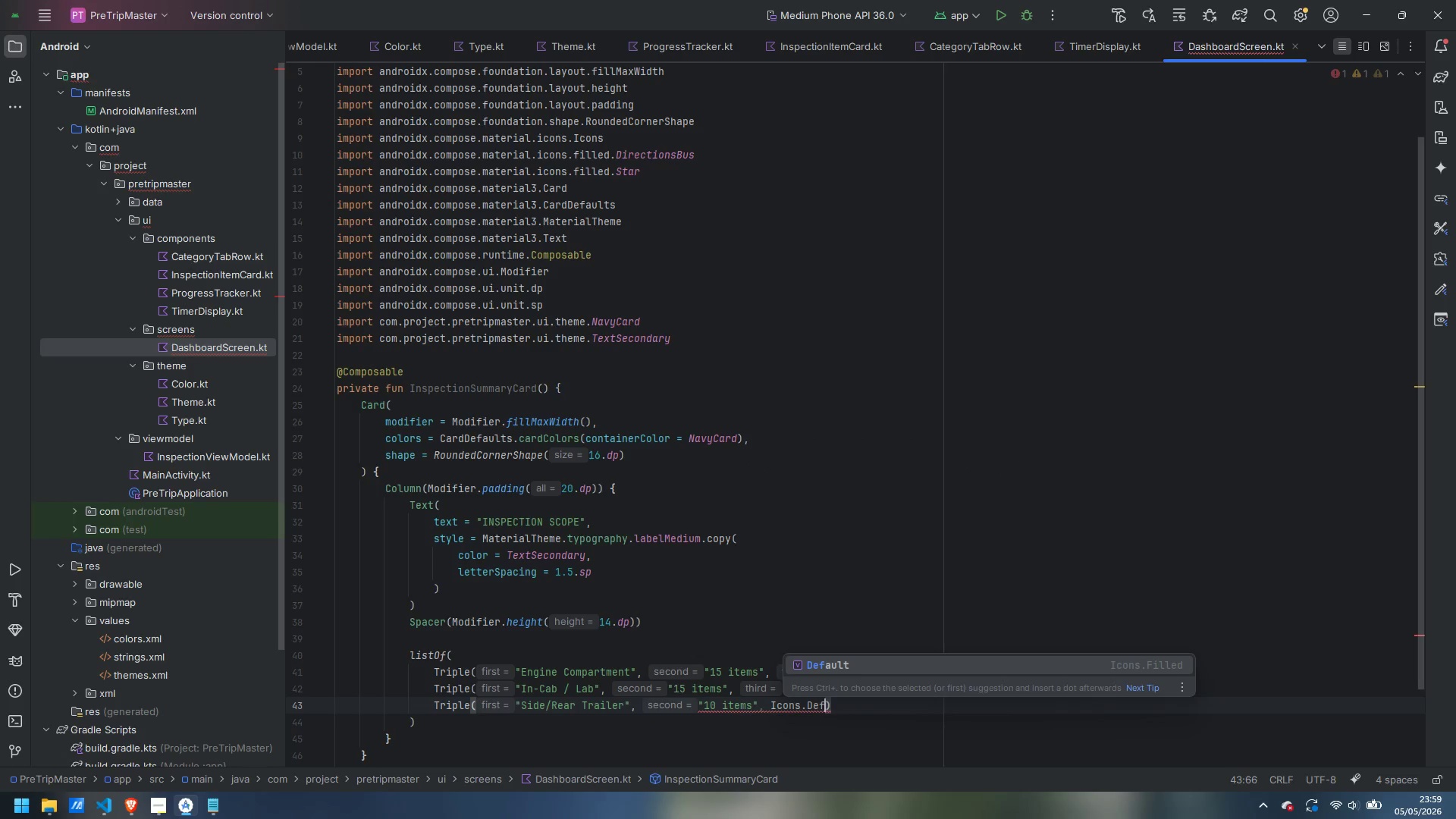 
key(Enter)
 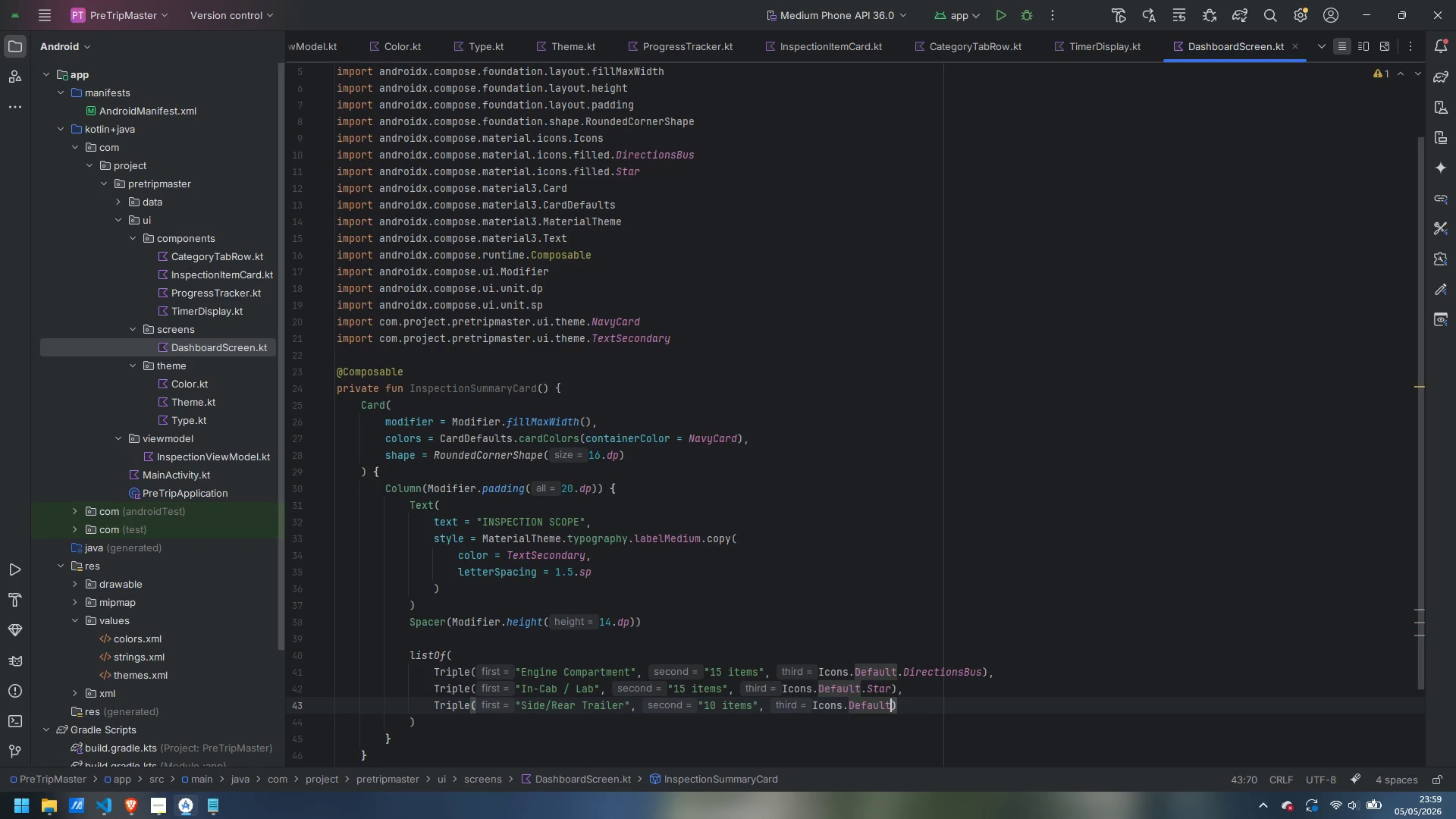 
type(.LocalSh)
 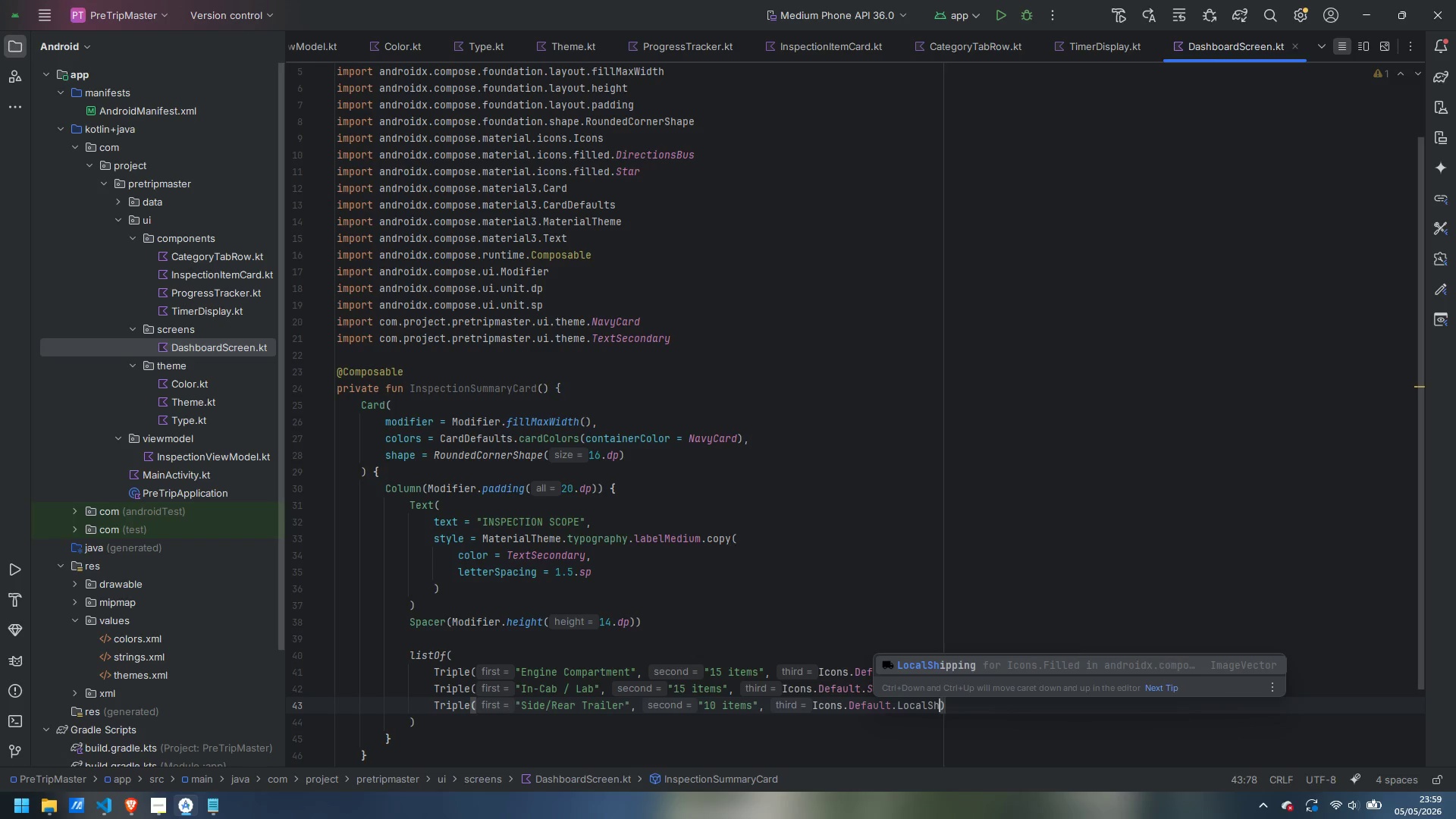 
key(Enter)
 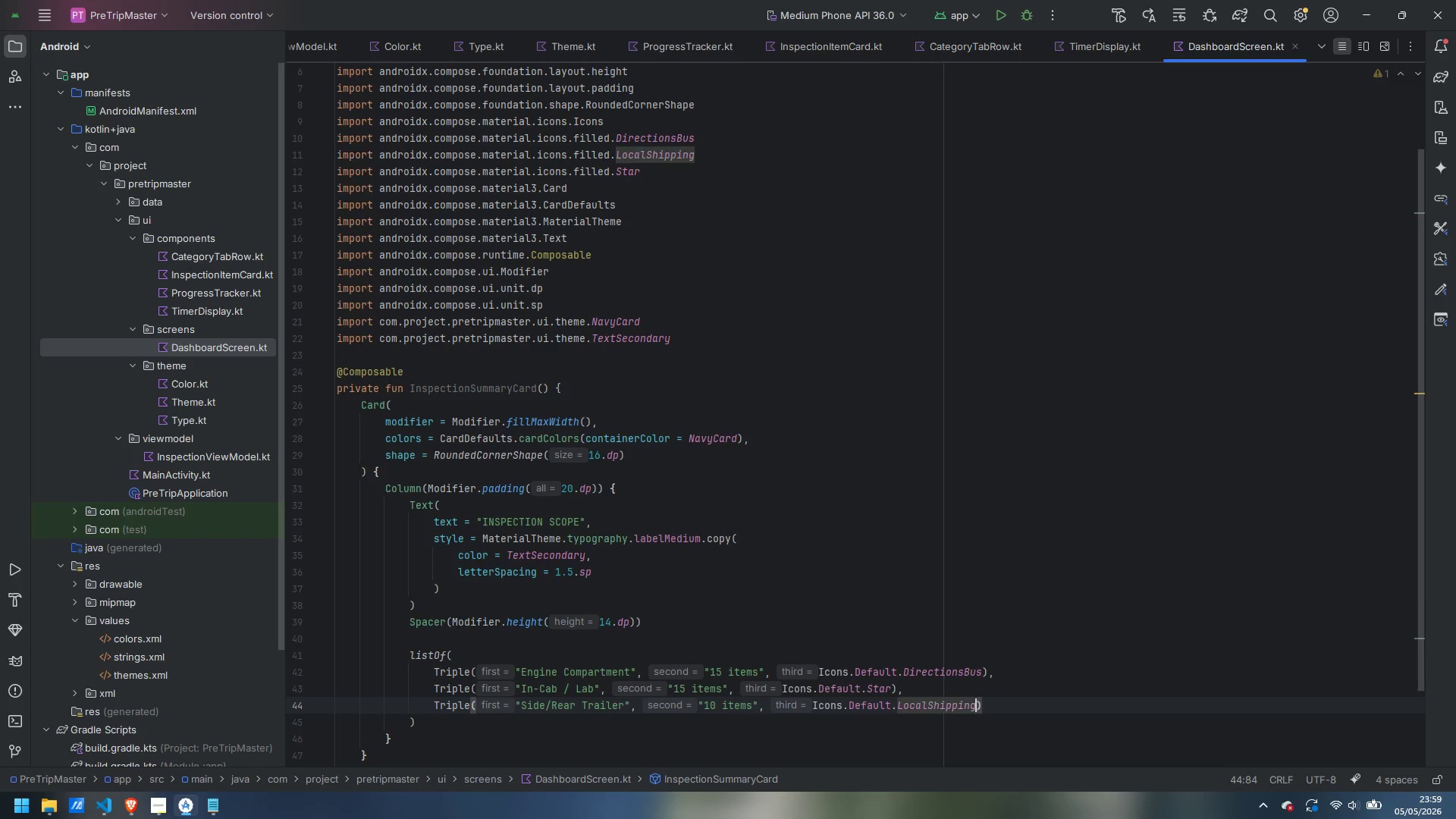 
key(ArrowRight)
 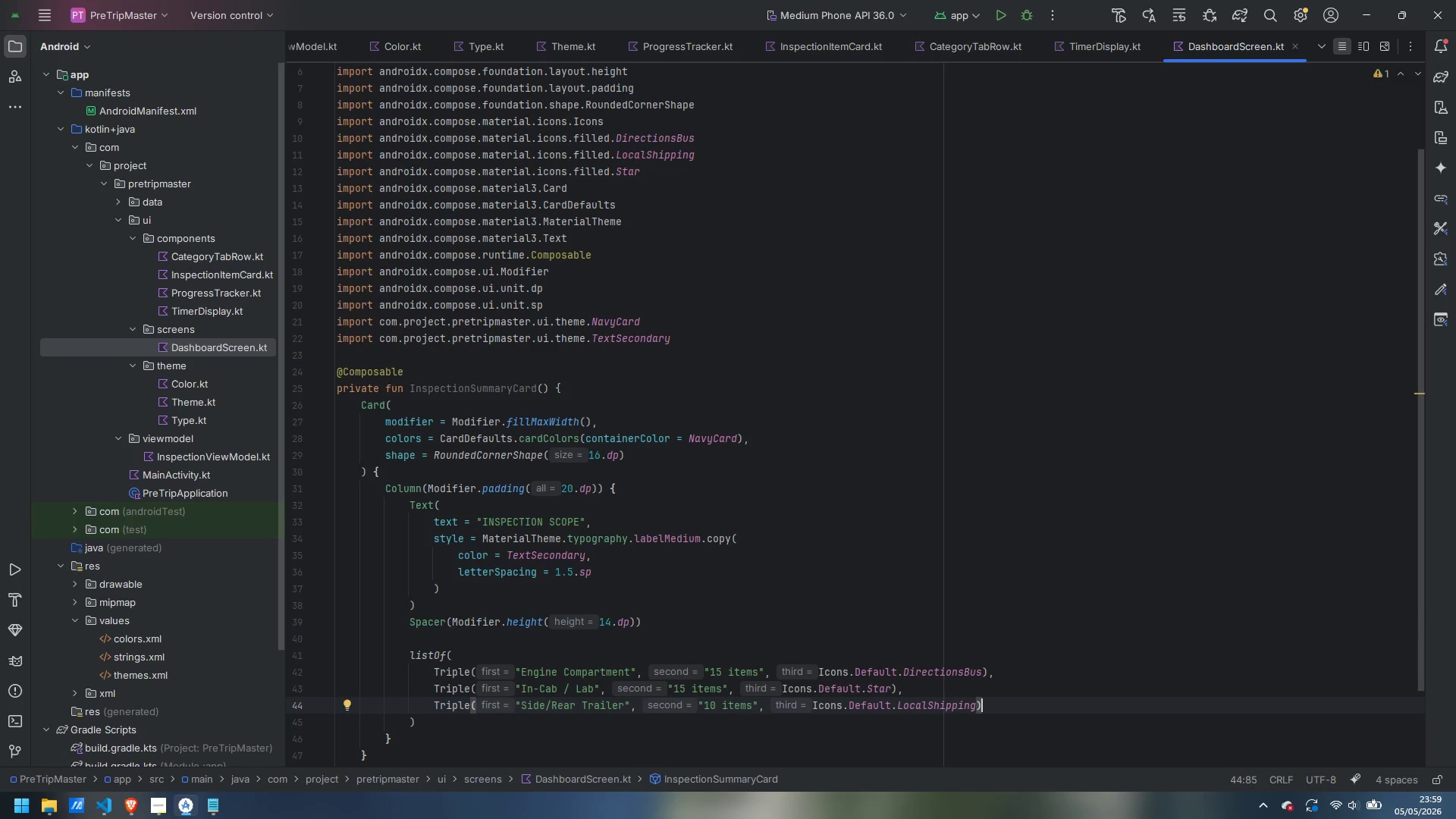 
key(Comma)
 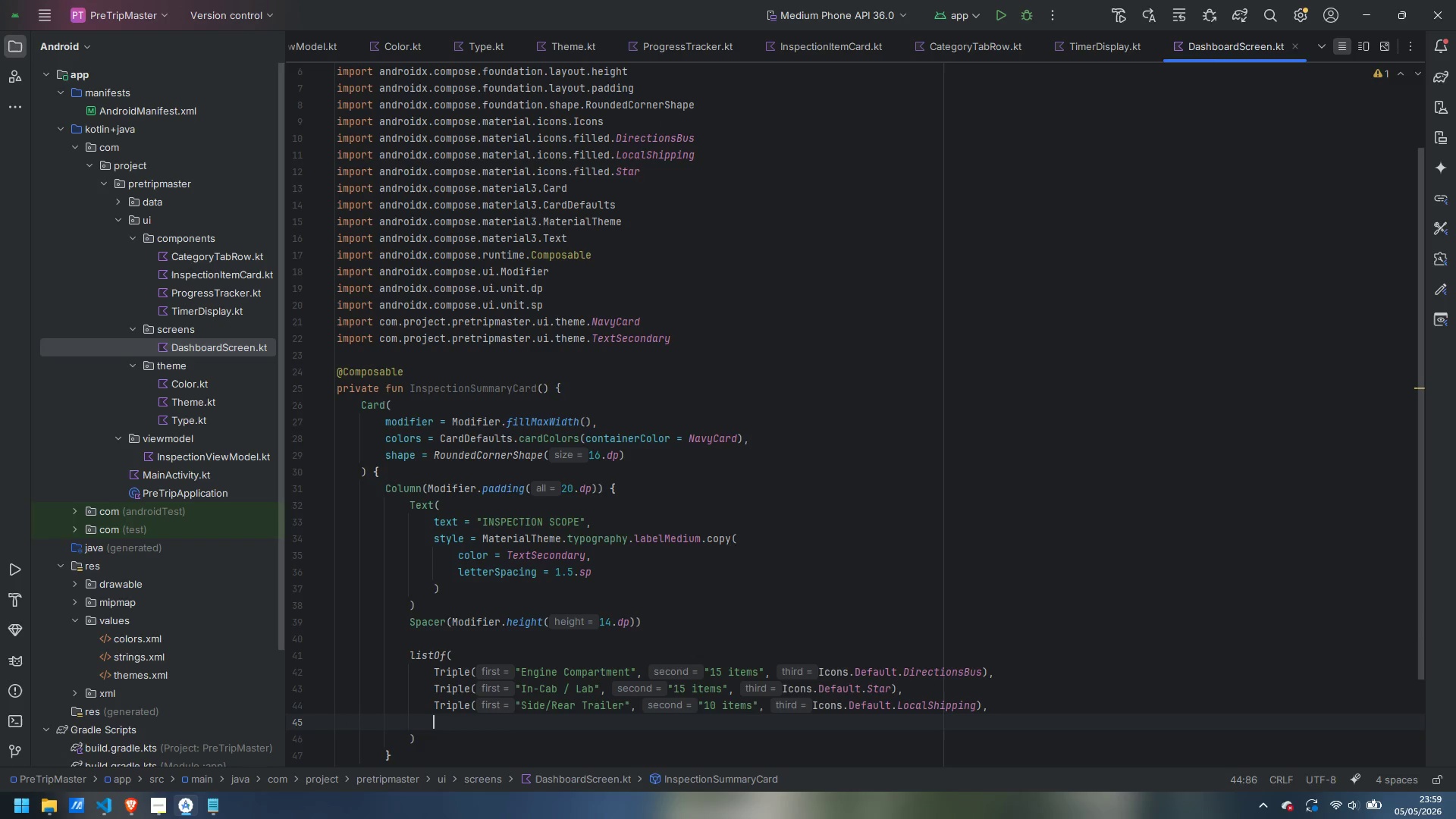 
key(Enter)
 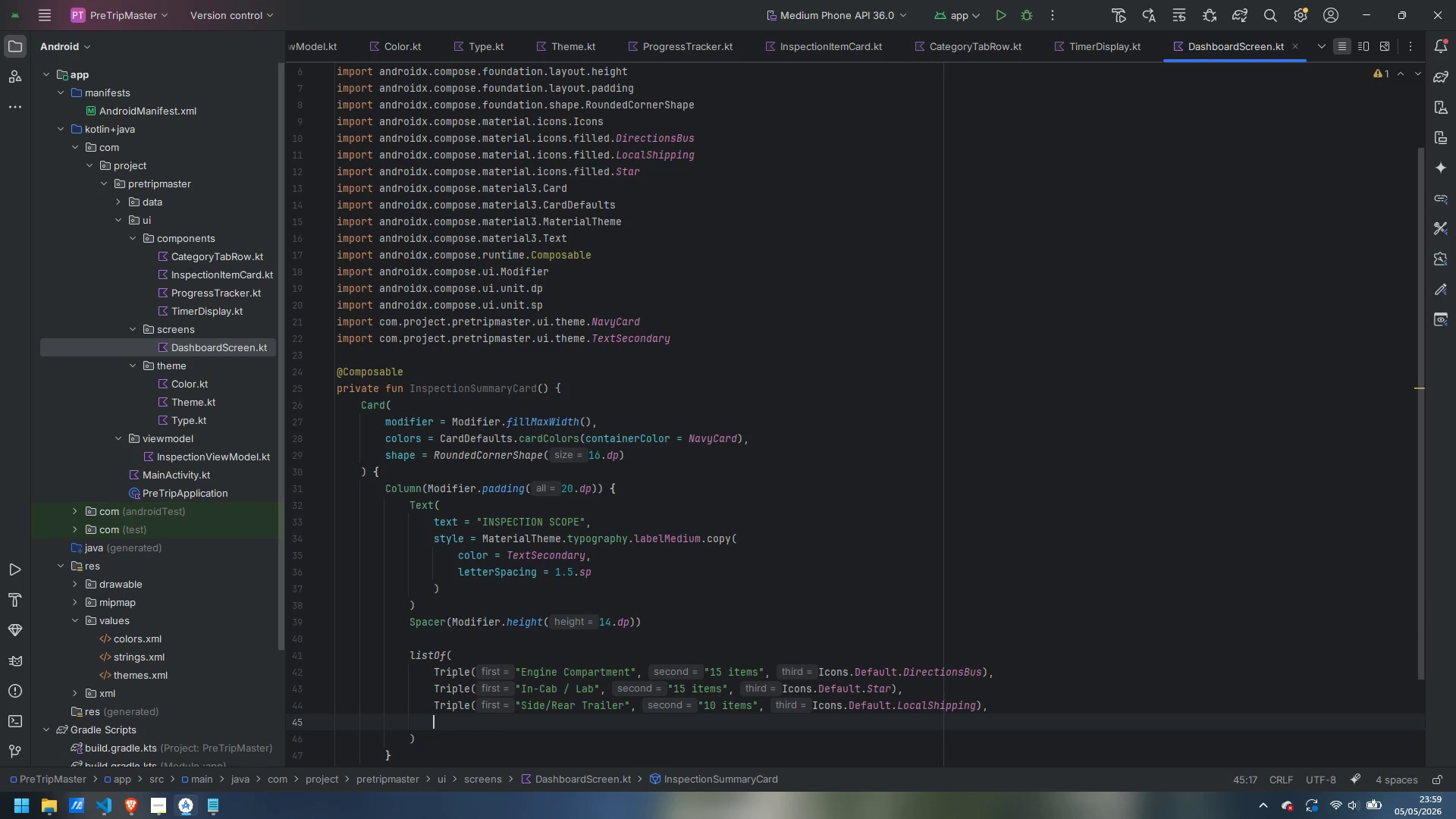 
type(Ty)
key(Backspace)
type(ripl)
 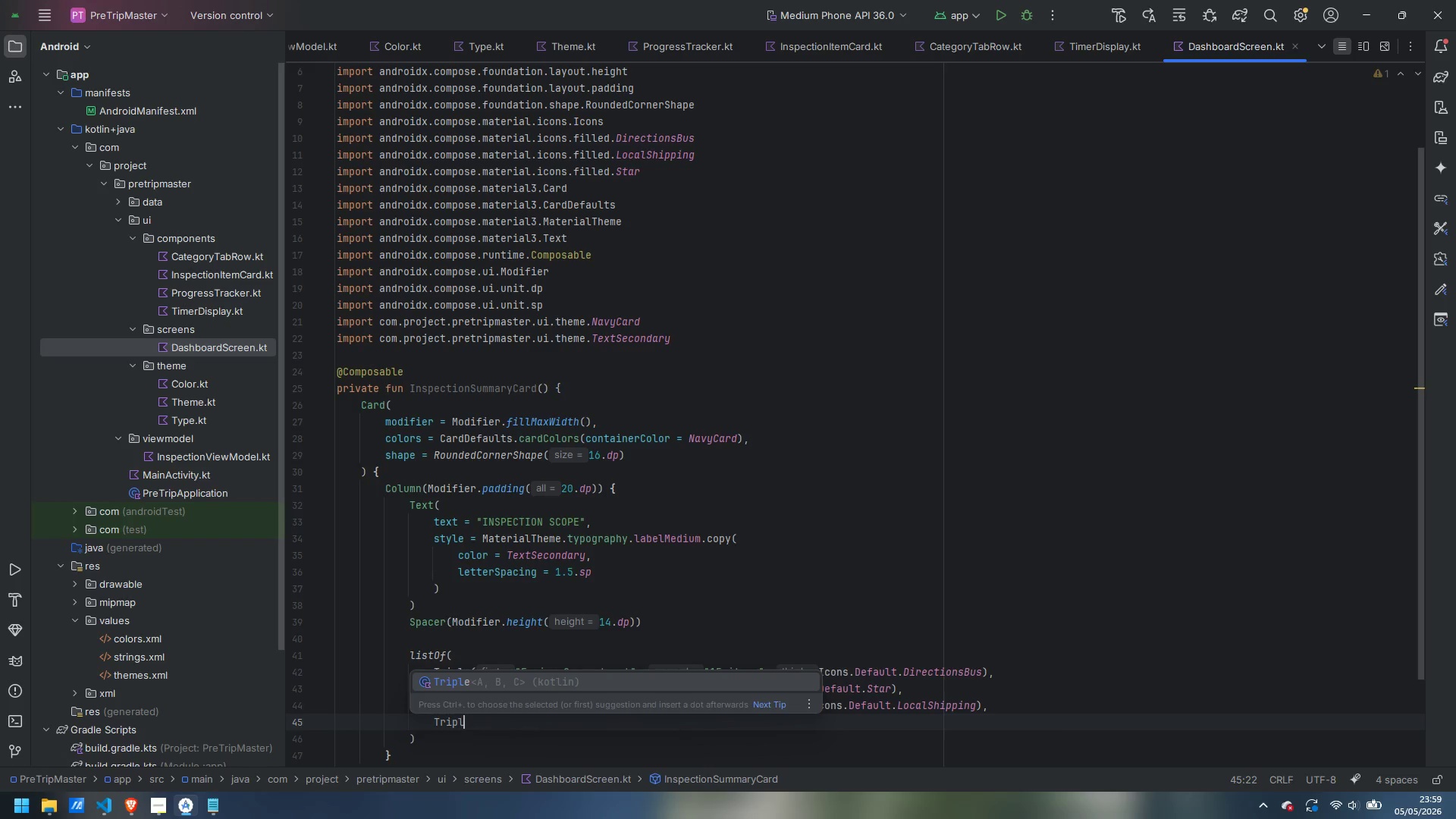 
key(Enter)
 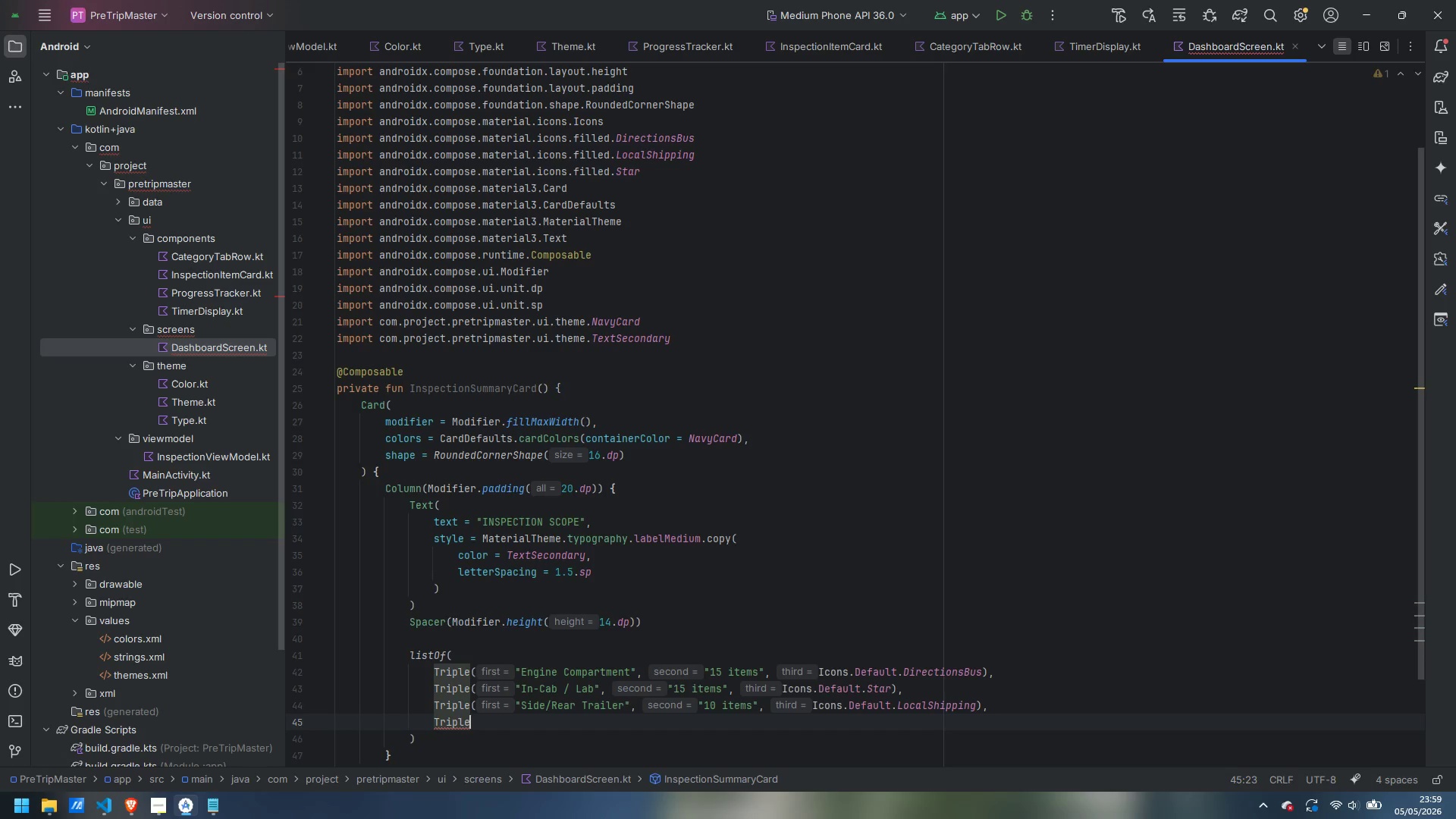 
type(("Air Brake Test)
 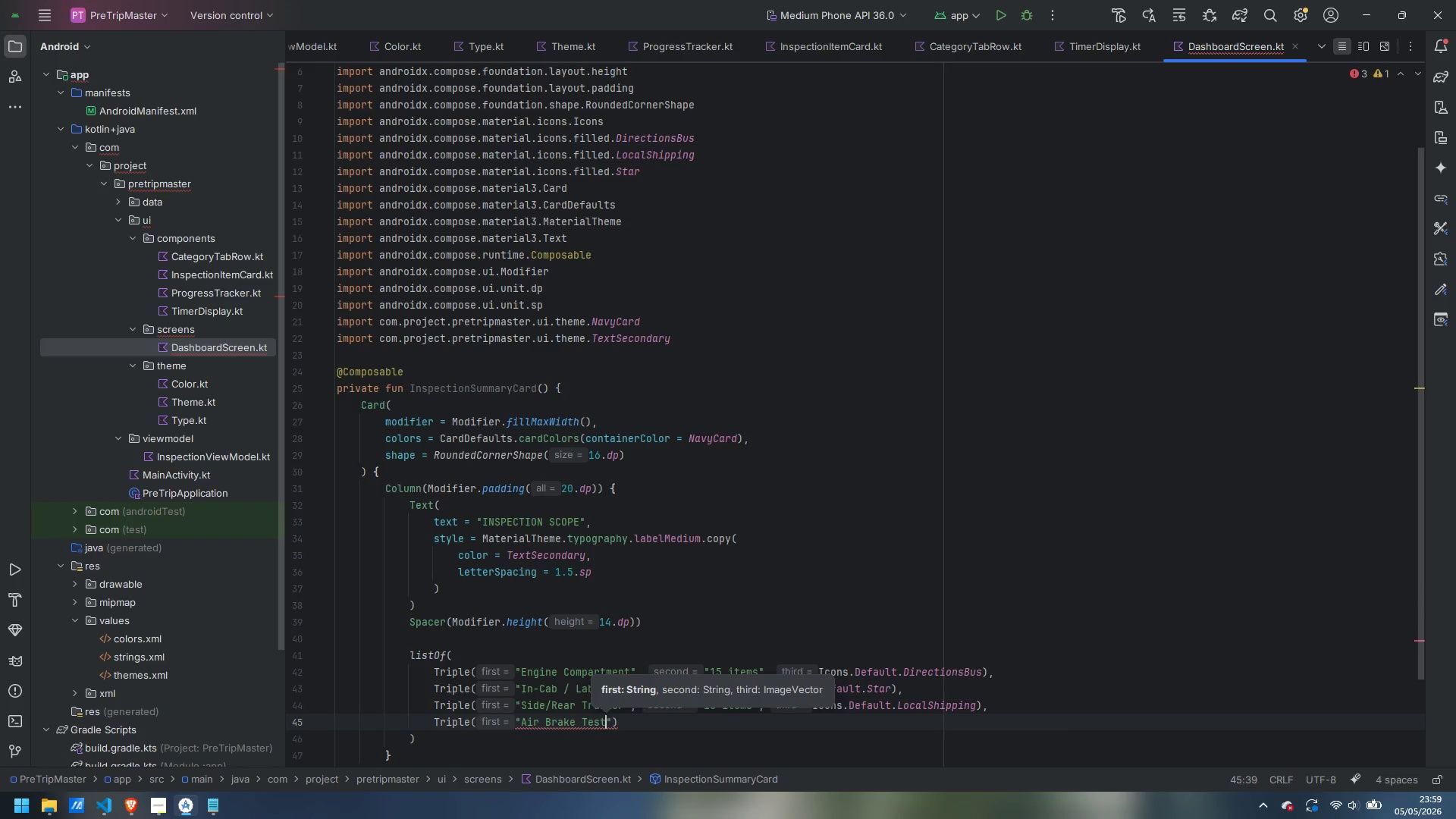 
key(ArrowRight)
 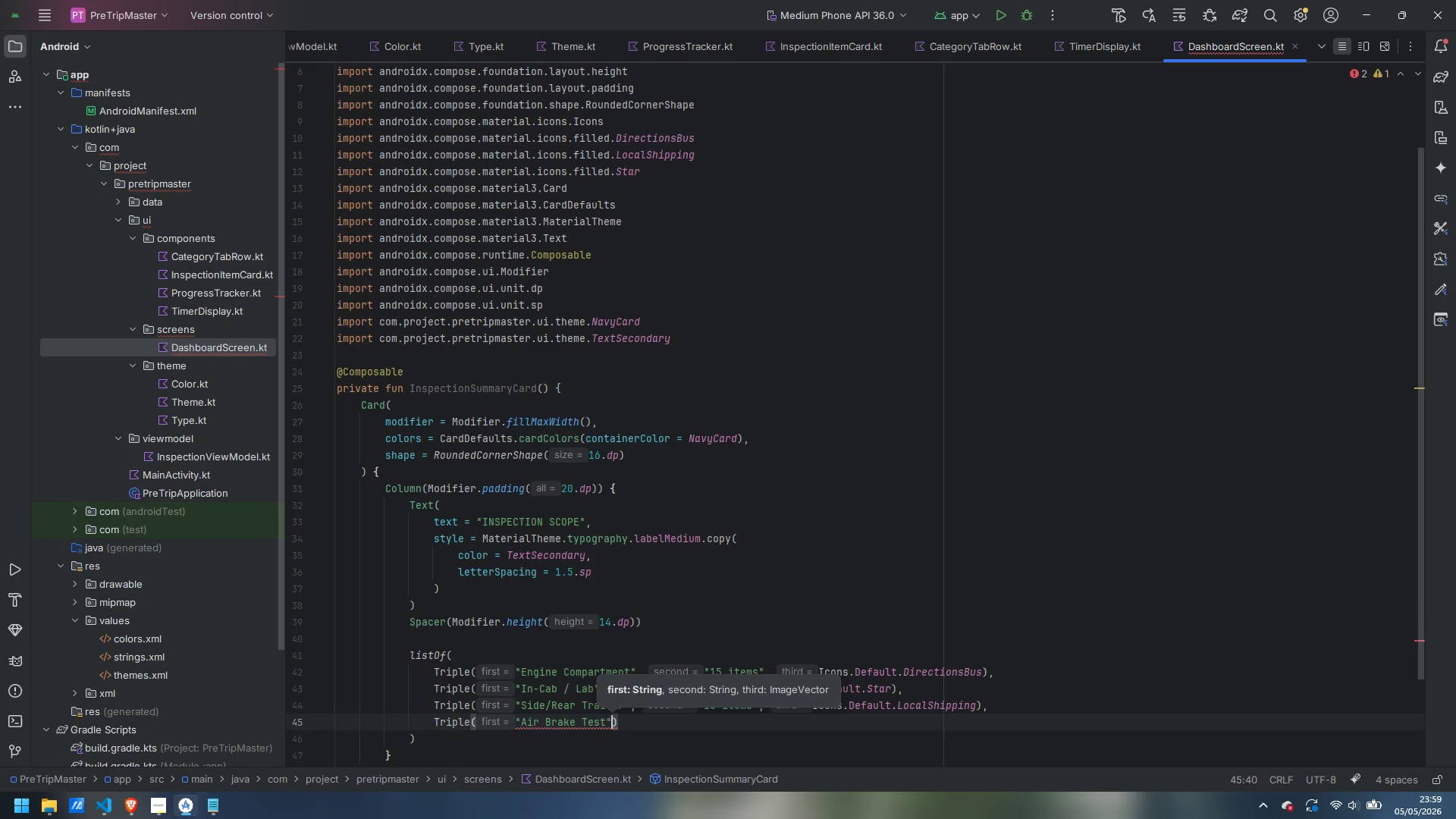 
type(, "5 items CRITICAL)
 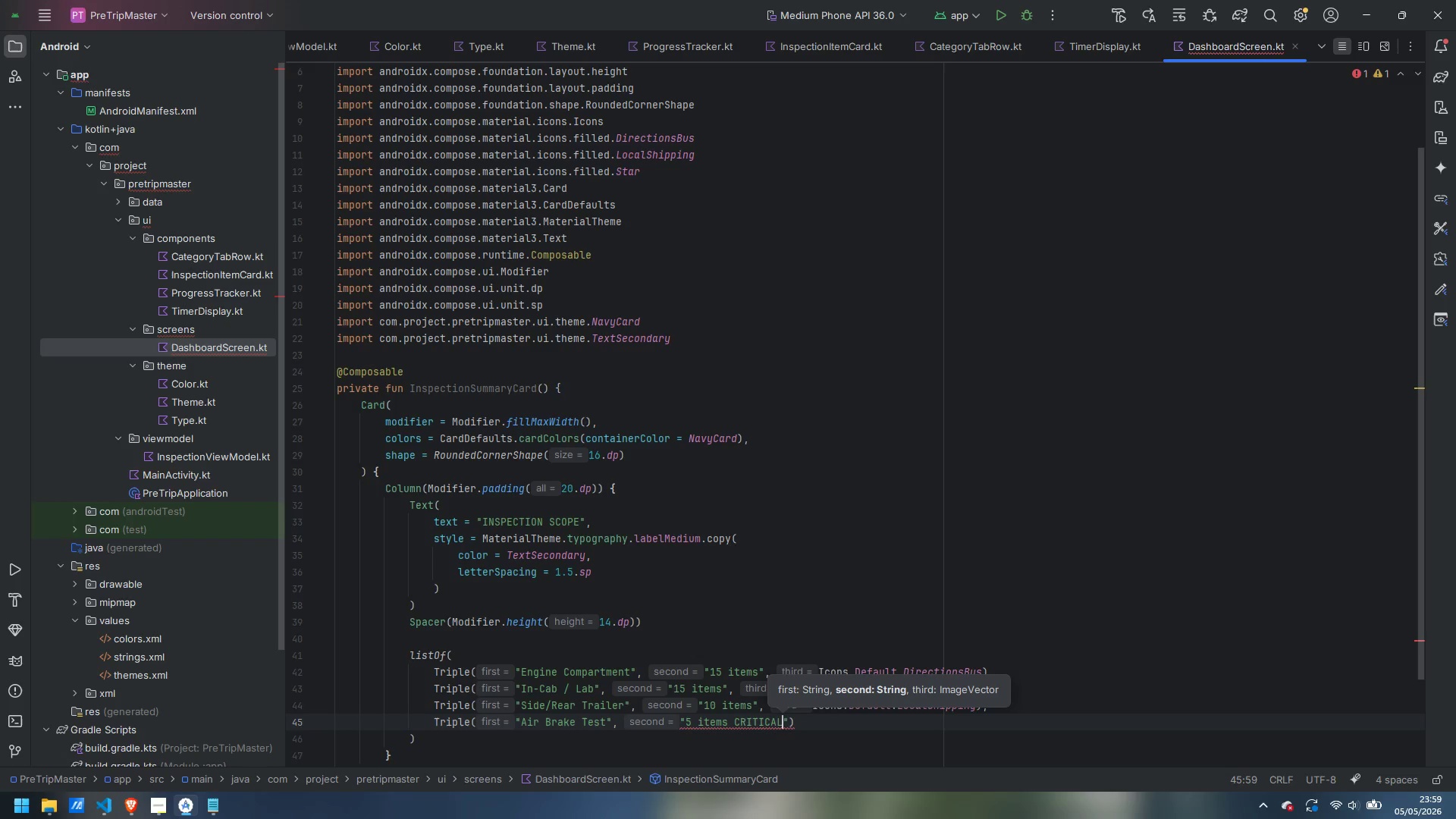 
key(ArrowRight)
 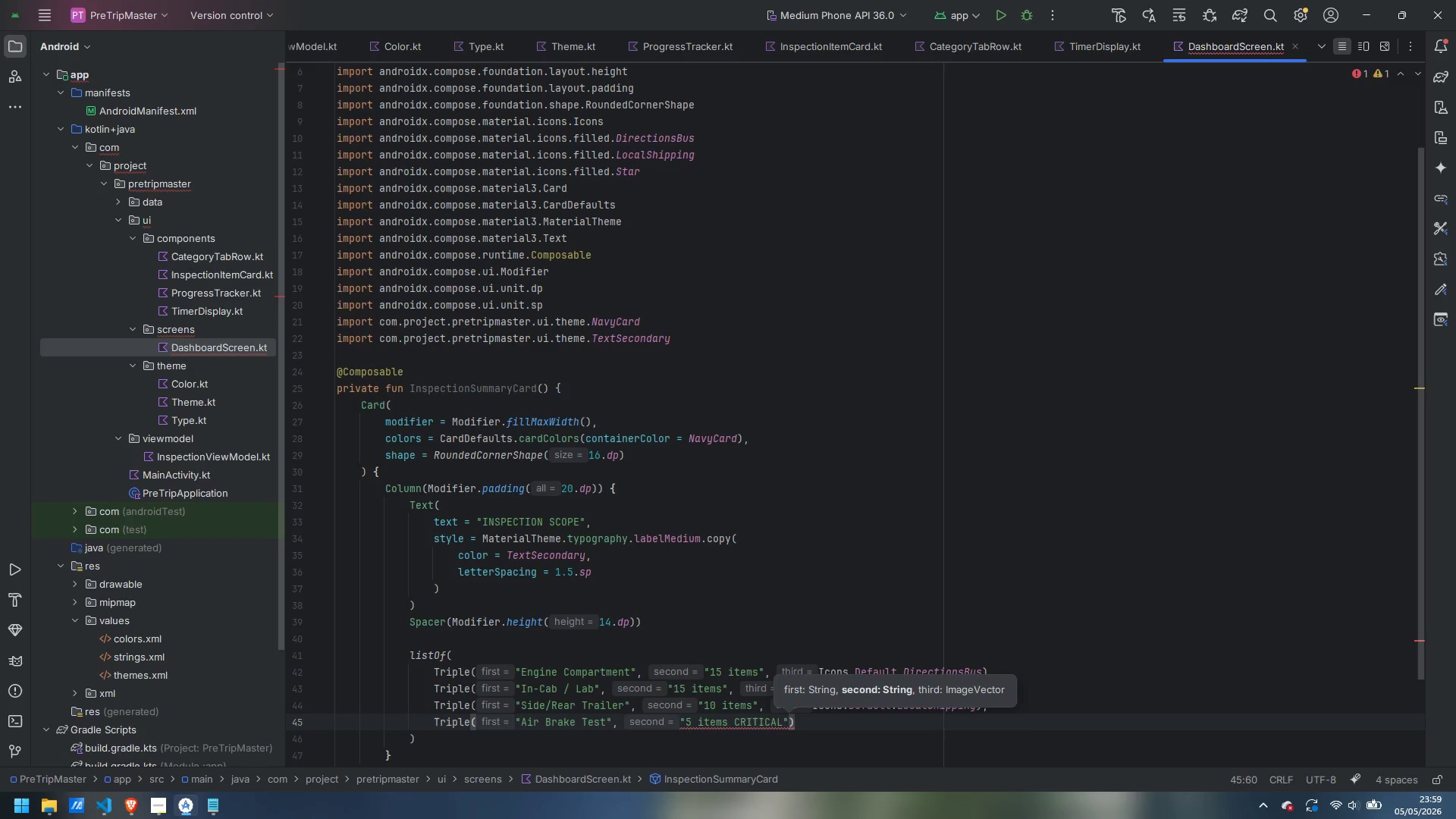 
type(, Icons.De)
 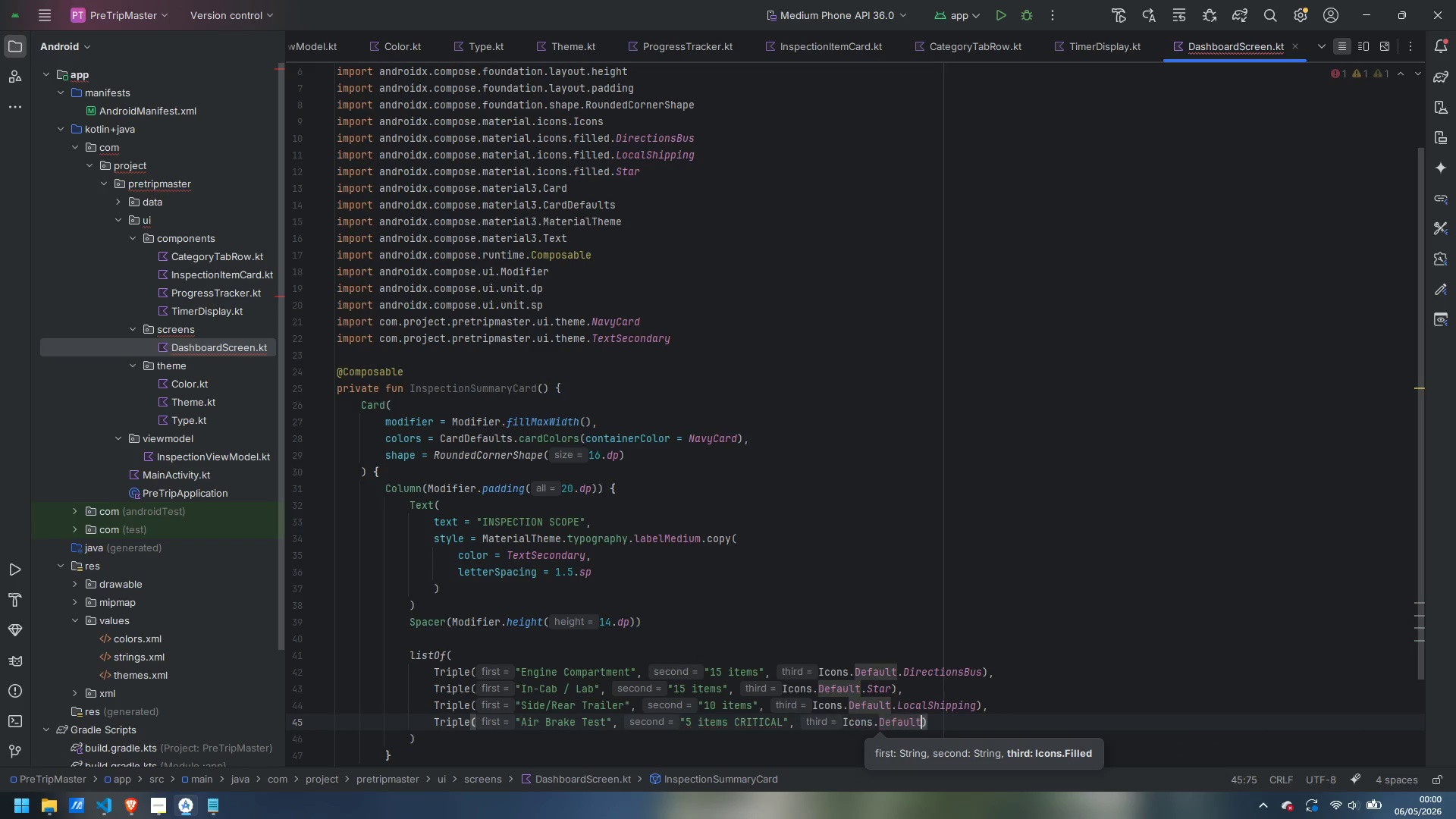 
 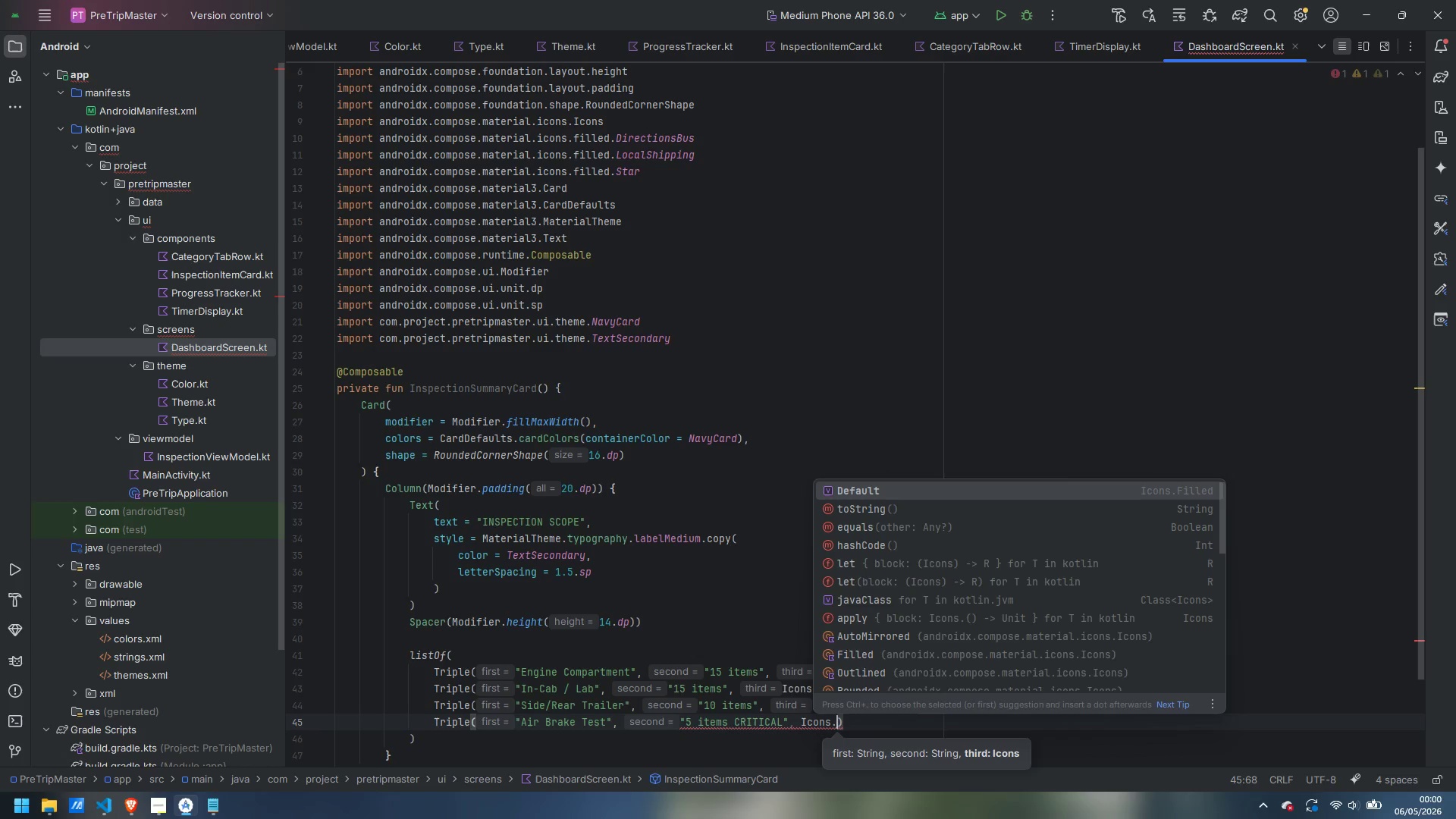 
key(Enter)
 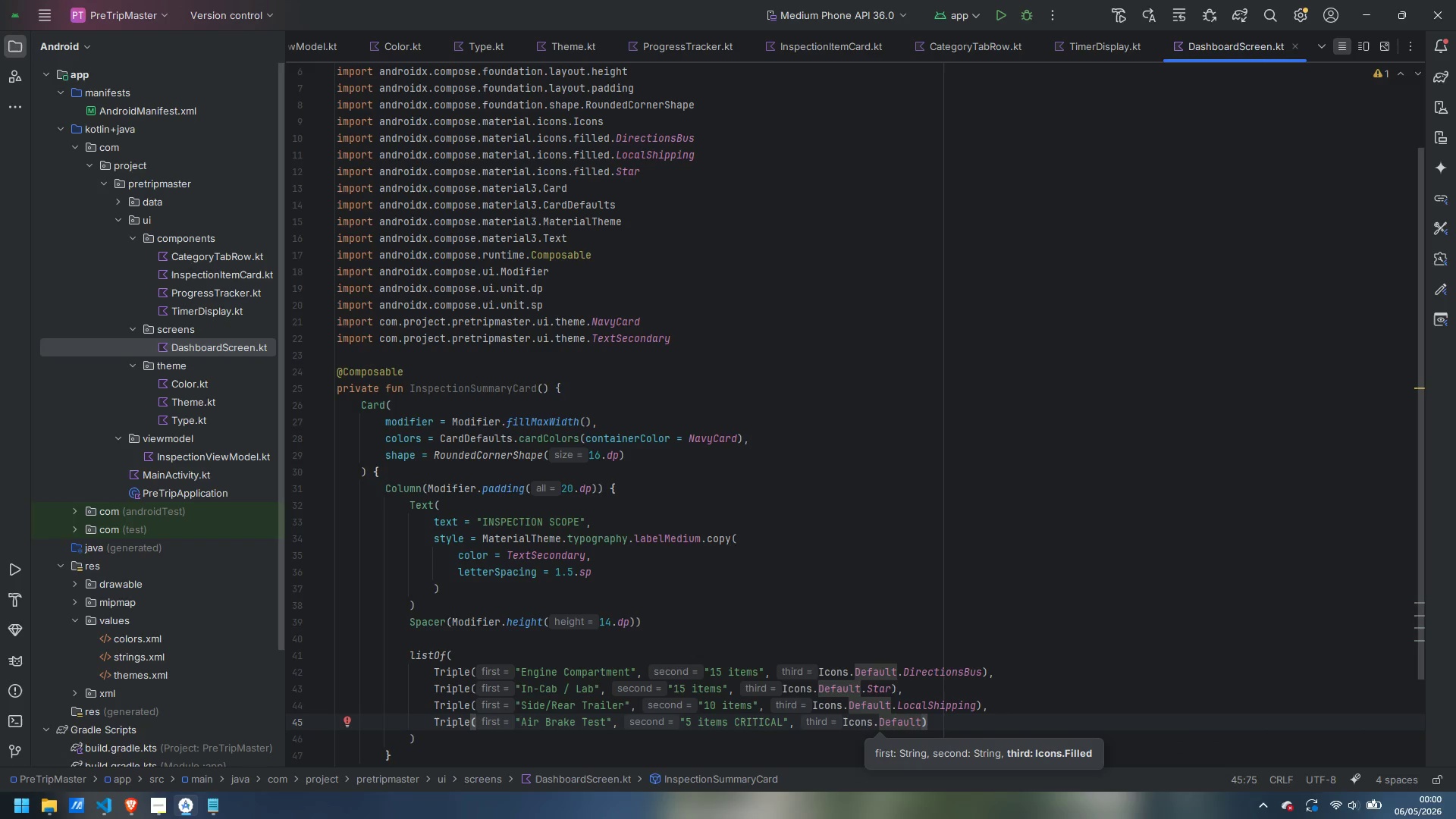 
type(.War)
 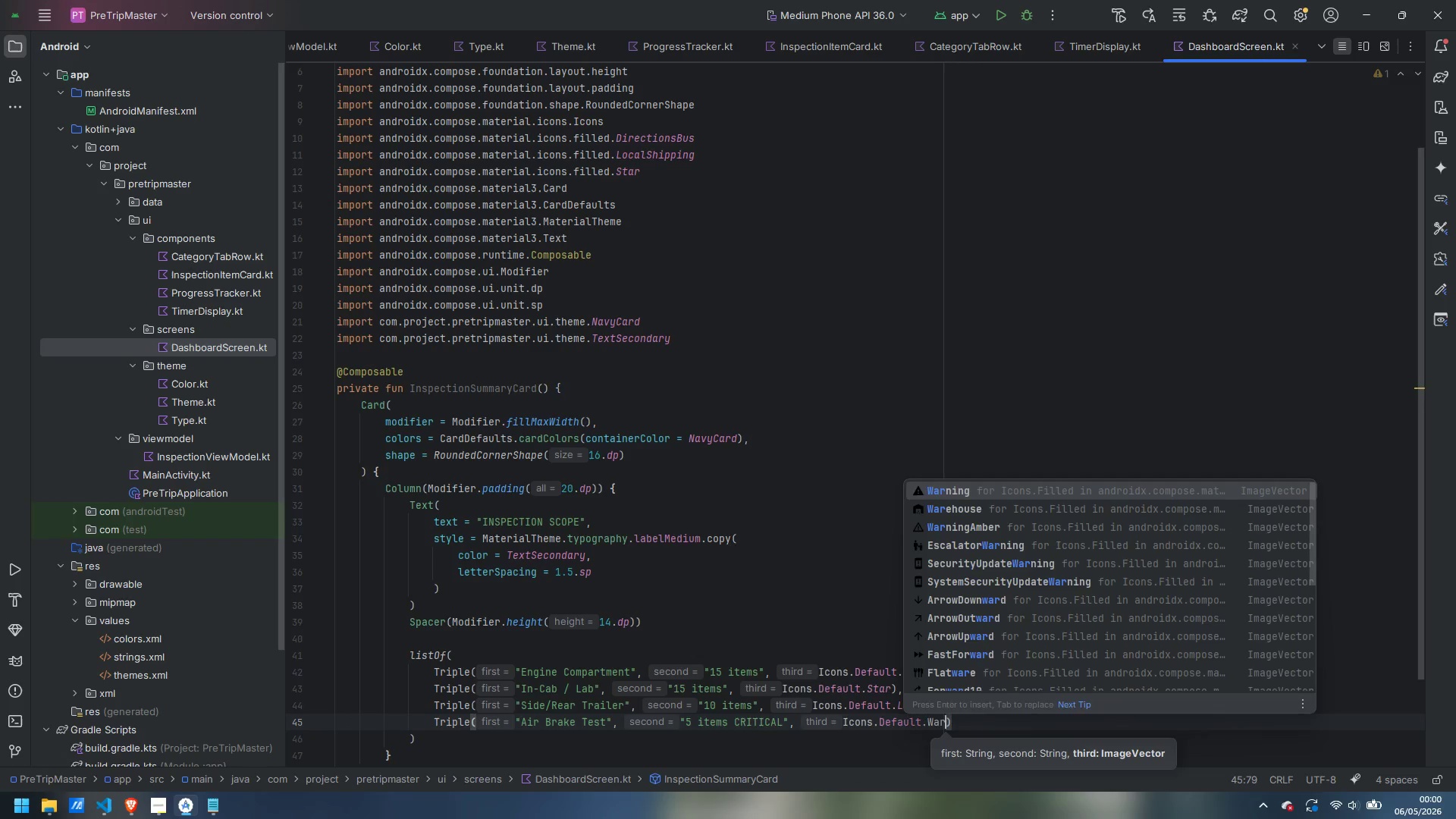 
key(Enter)
 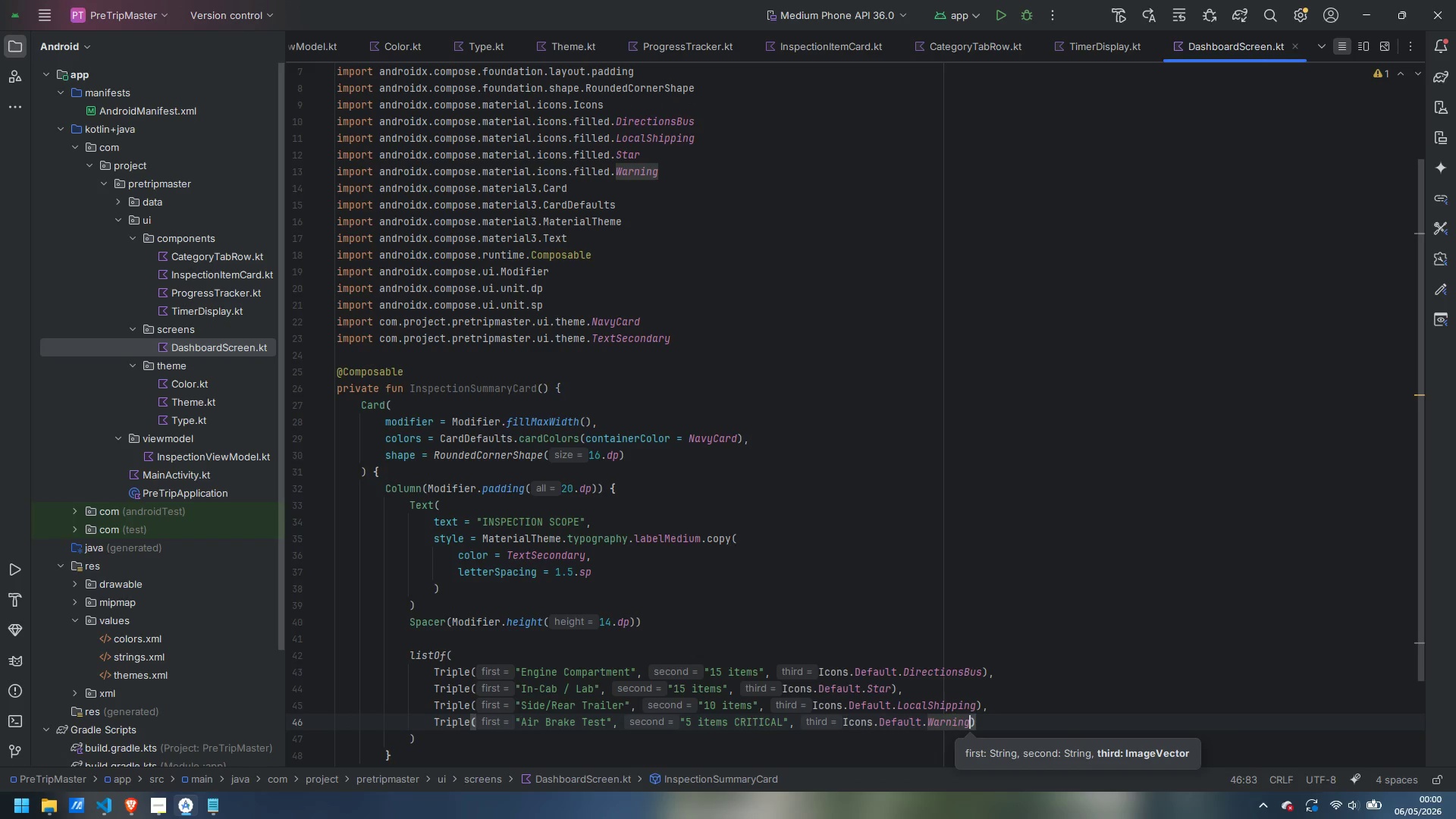 
key(ArrowRight)
 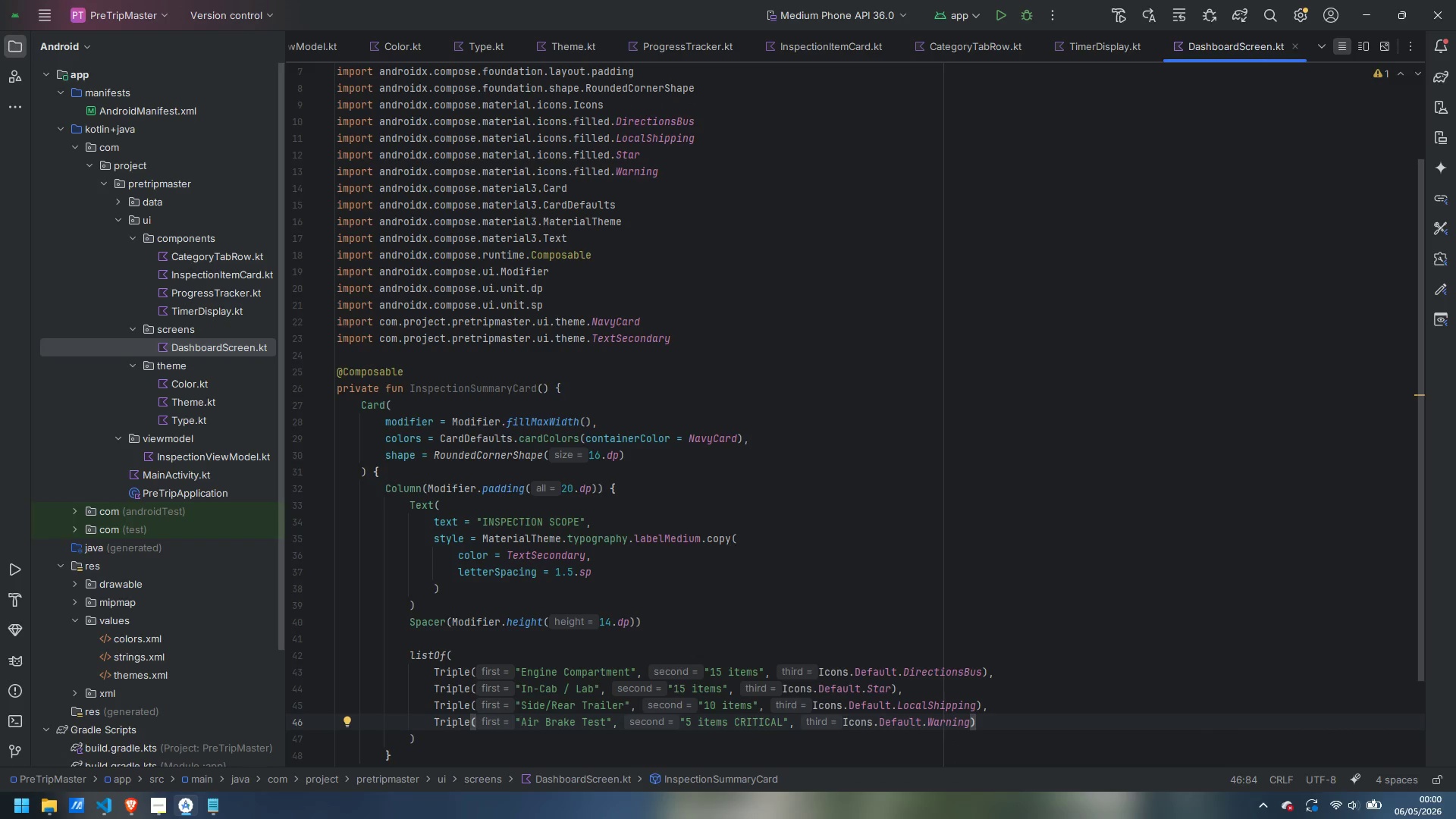 
key(ArrowDown)
 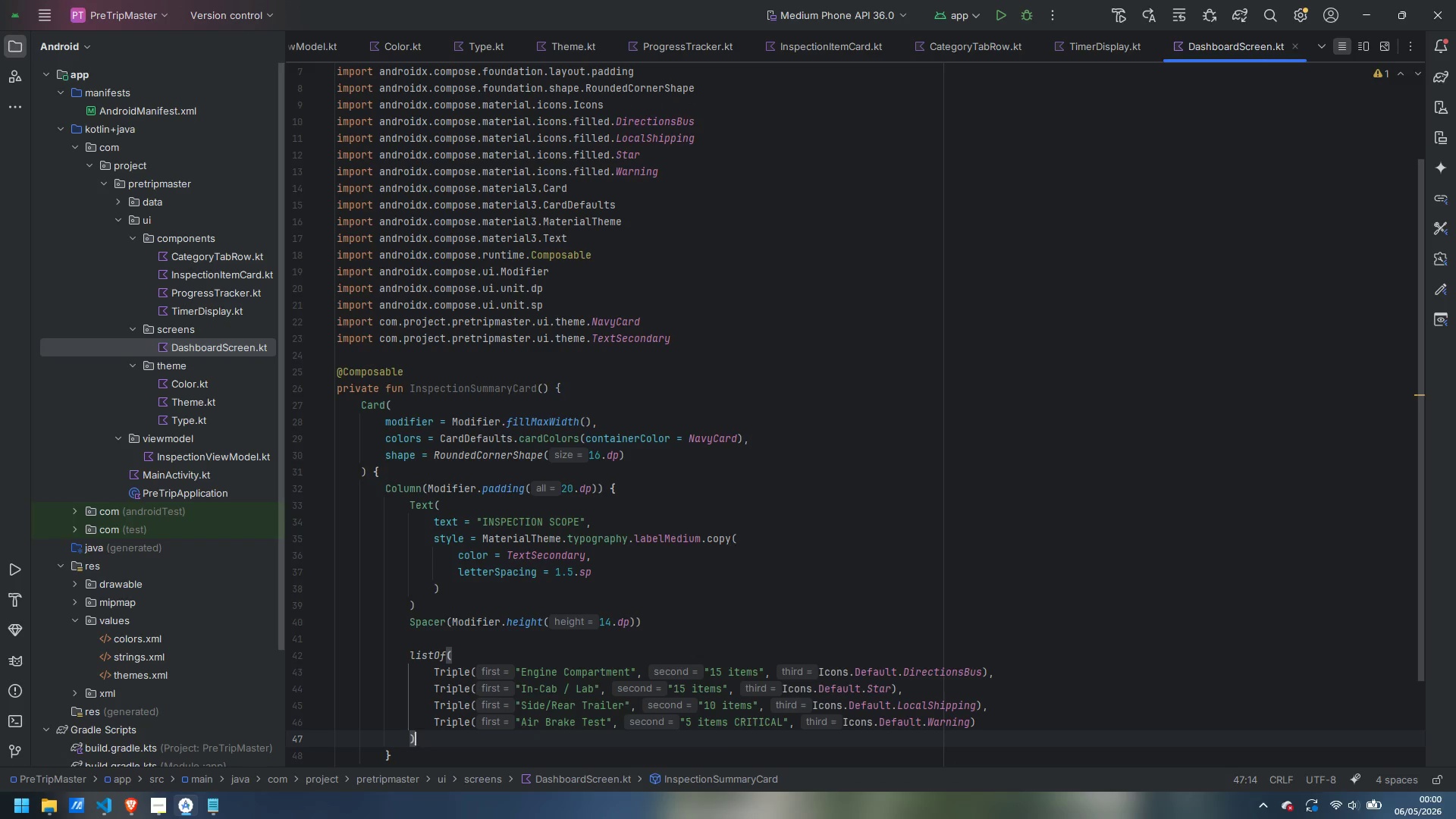 
type(.forEac)
 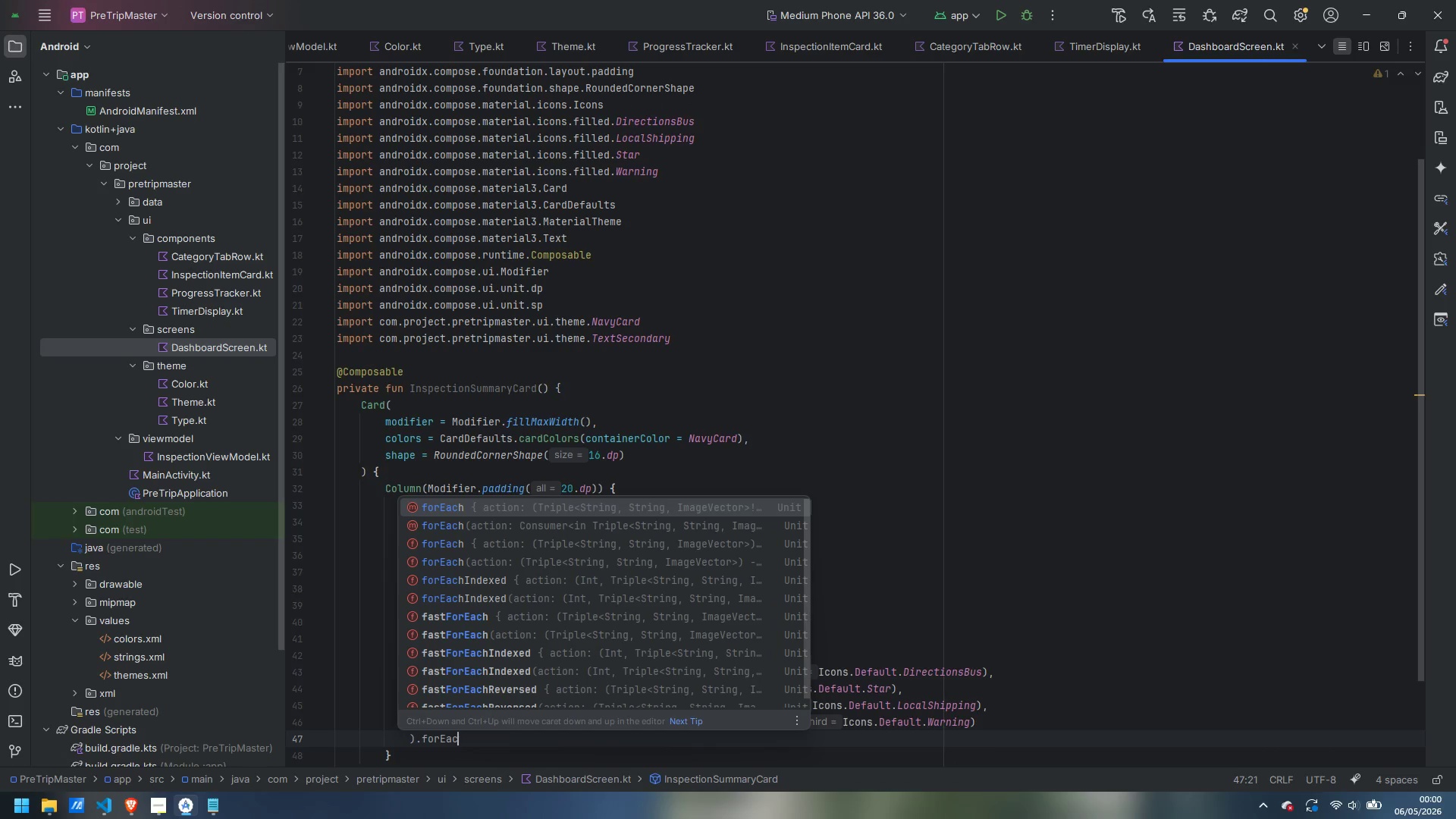 
key(ArrowDown)
 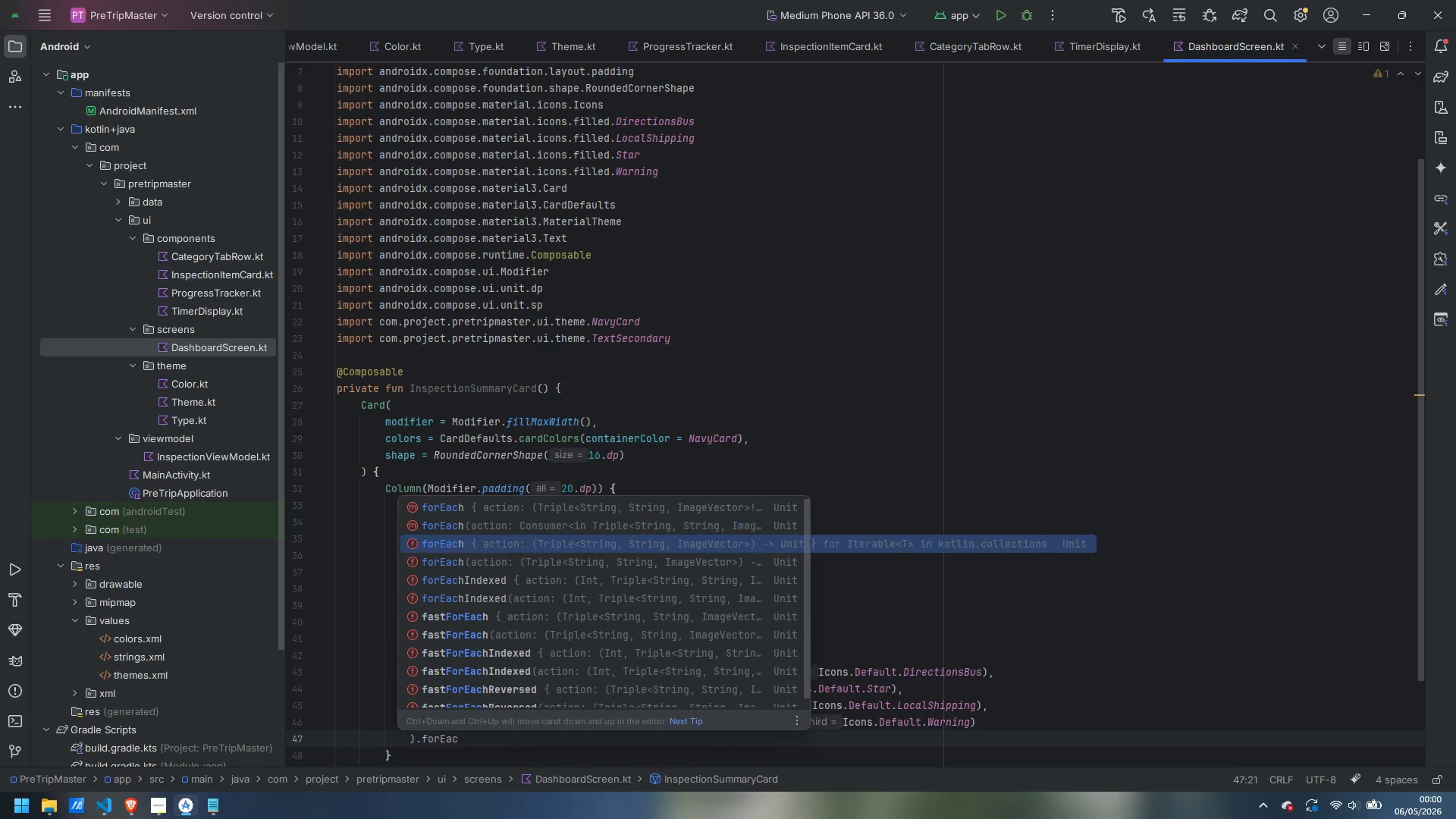 
key(ArrowDown)
 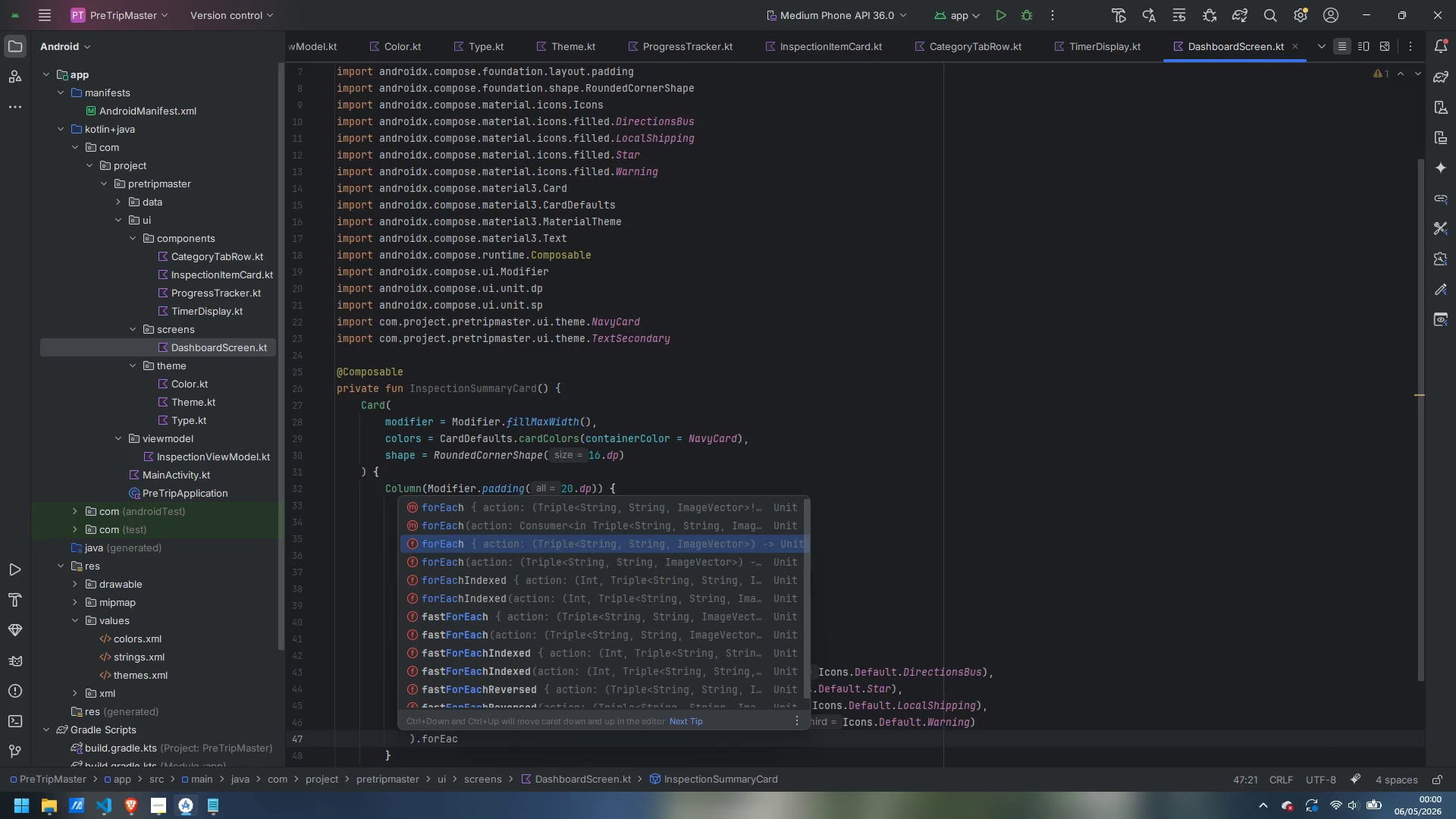 
key(ArrowDown)
 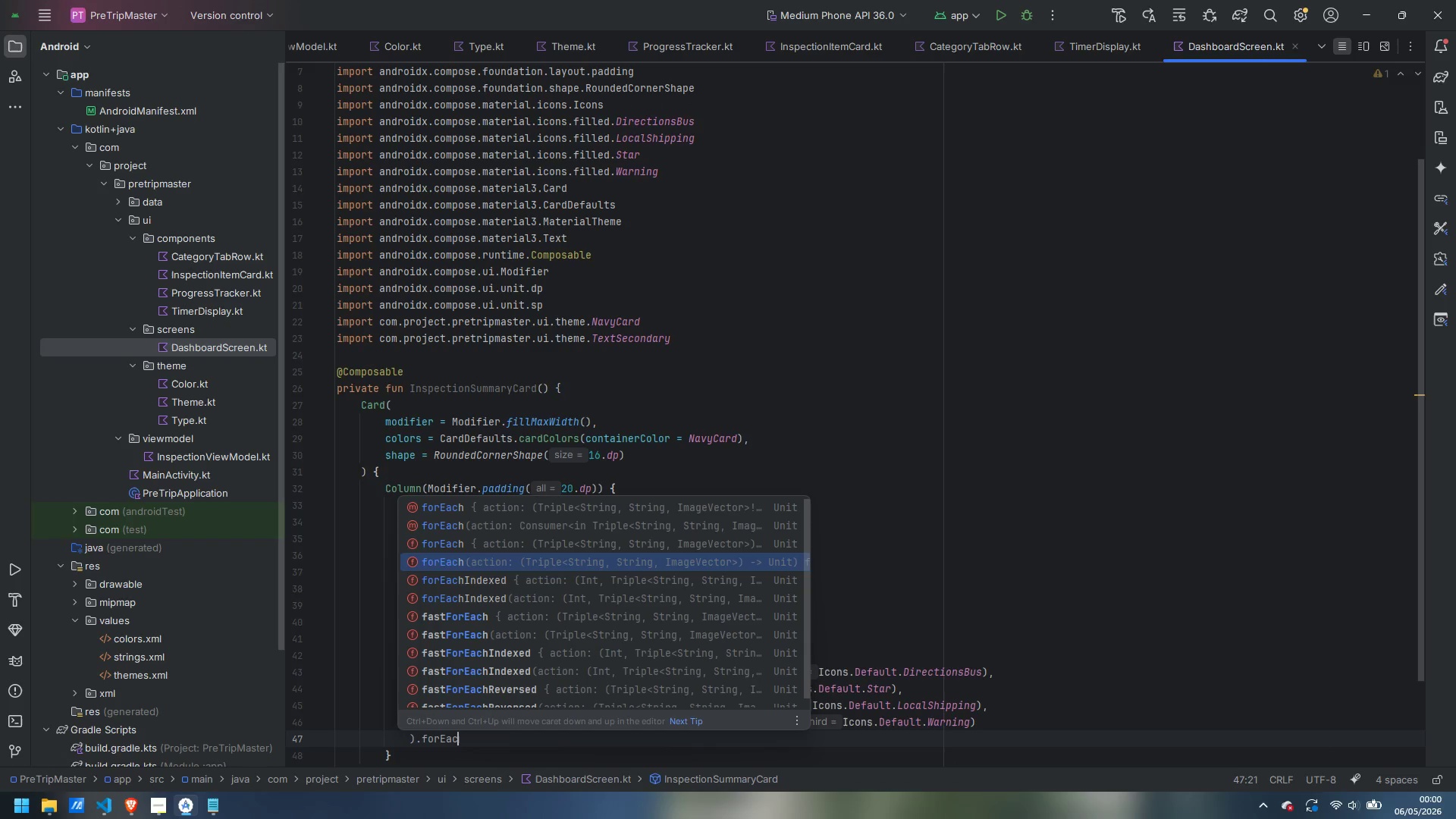 
key(ArrowDown)
 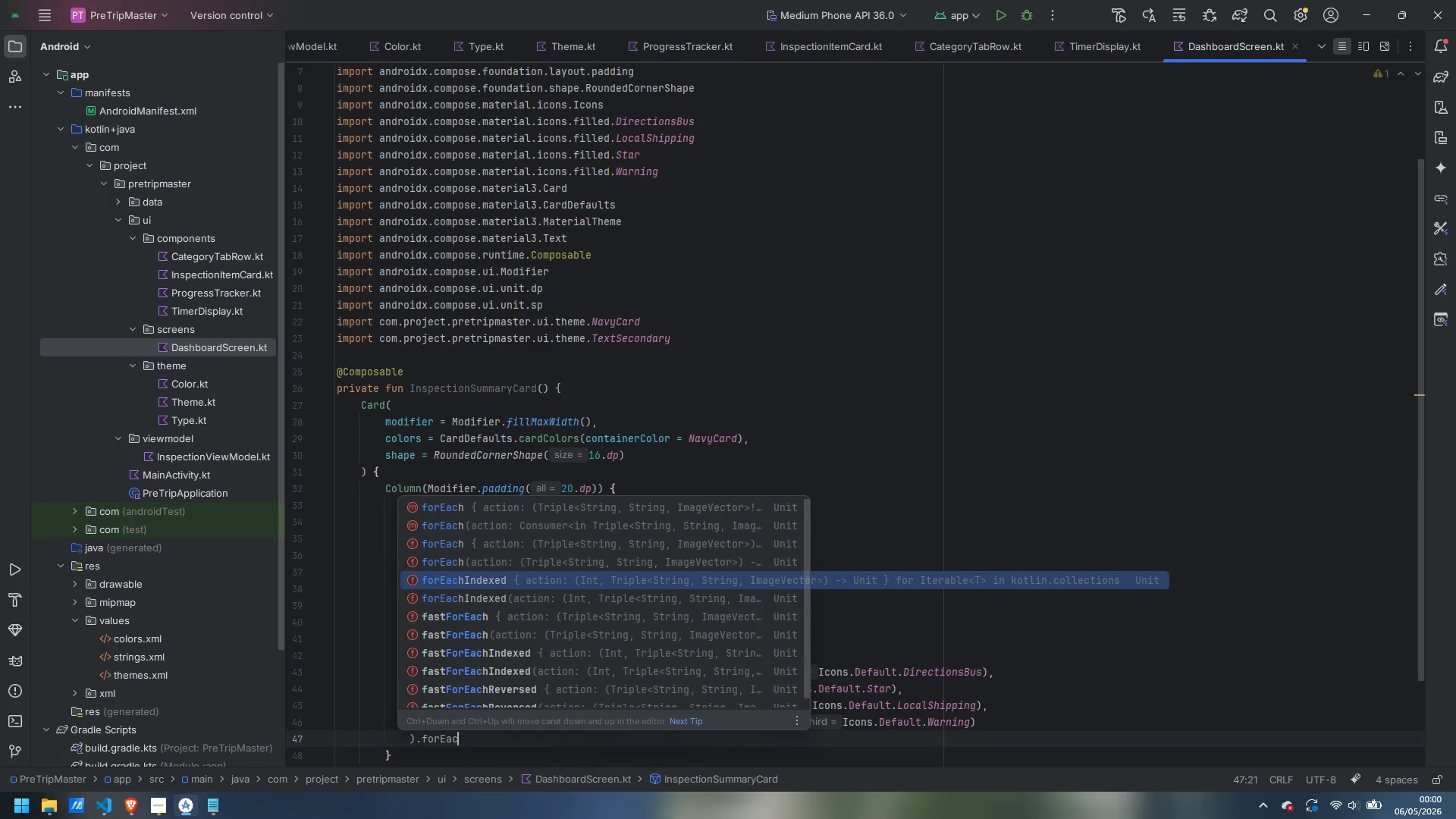 
key(Enter)
 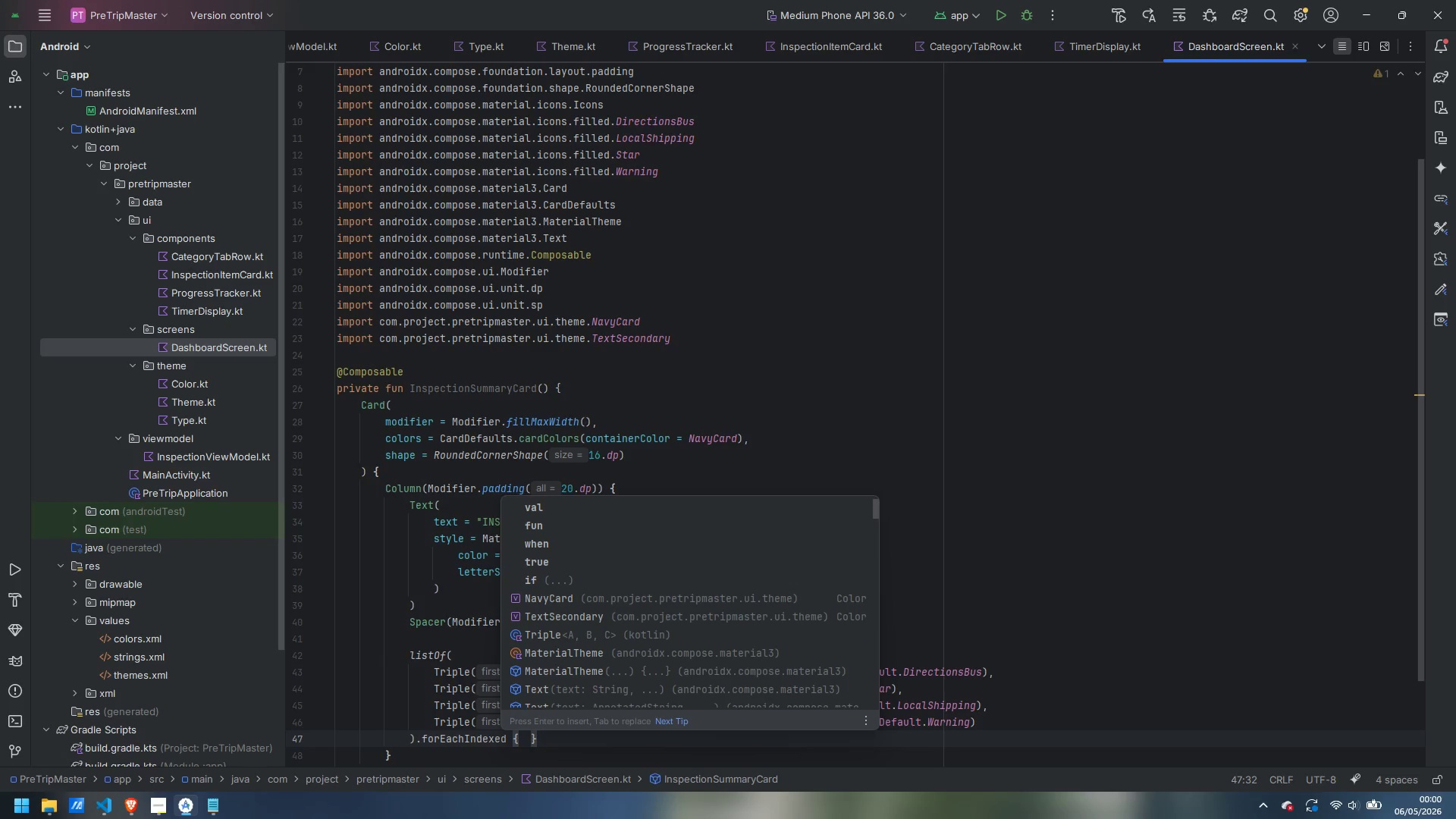 
type(index, (name, count, icon)
 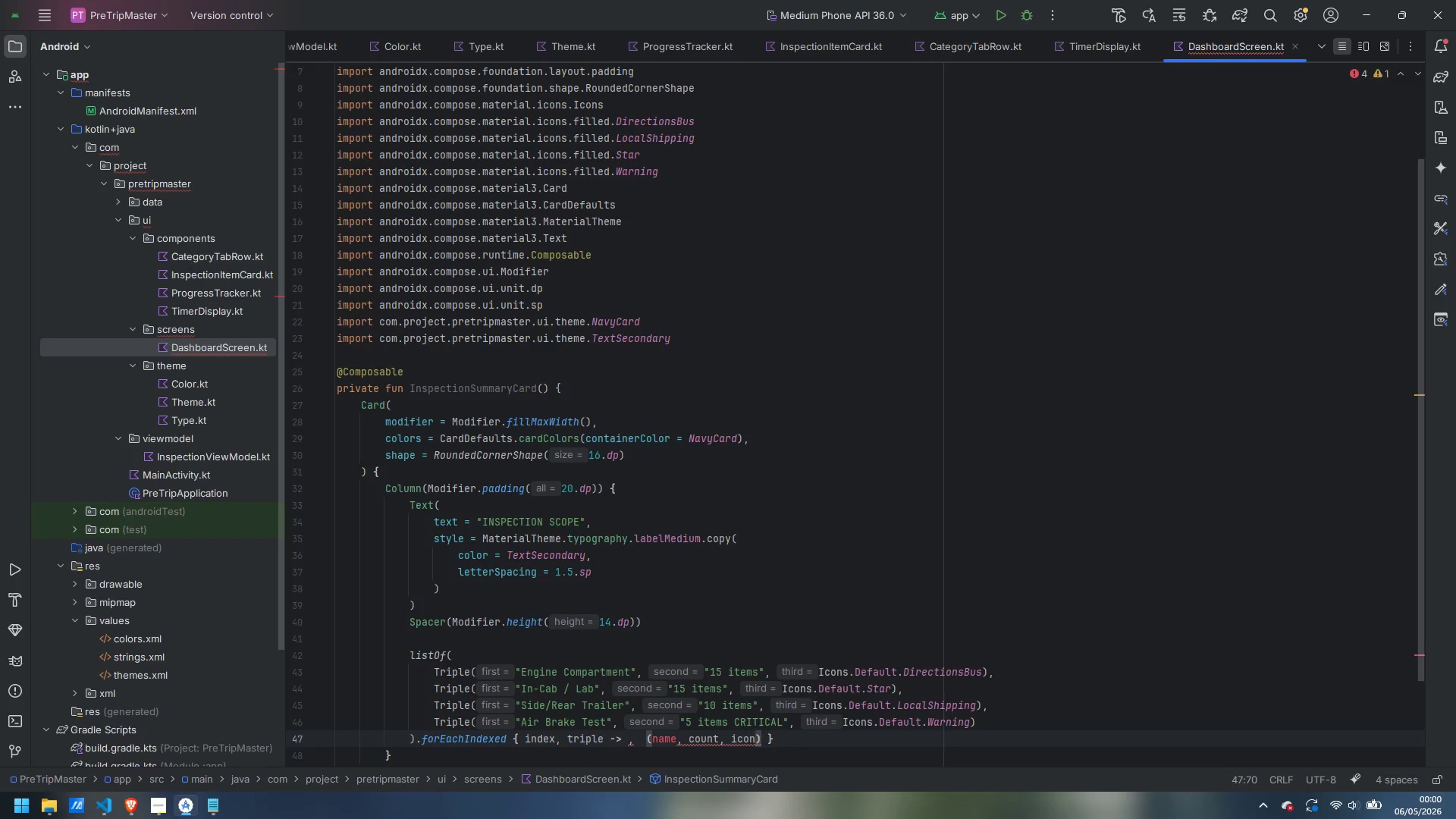 
key(ArrowRight)
 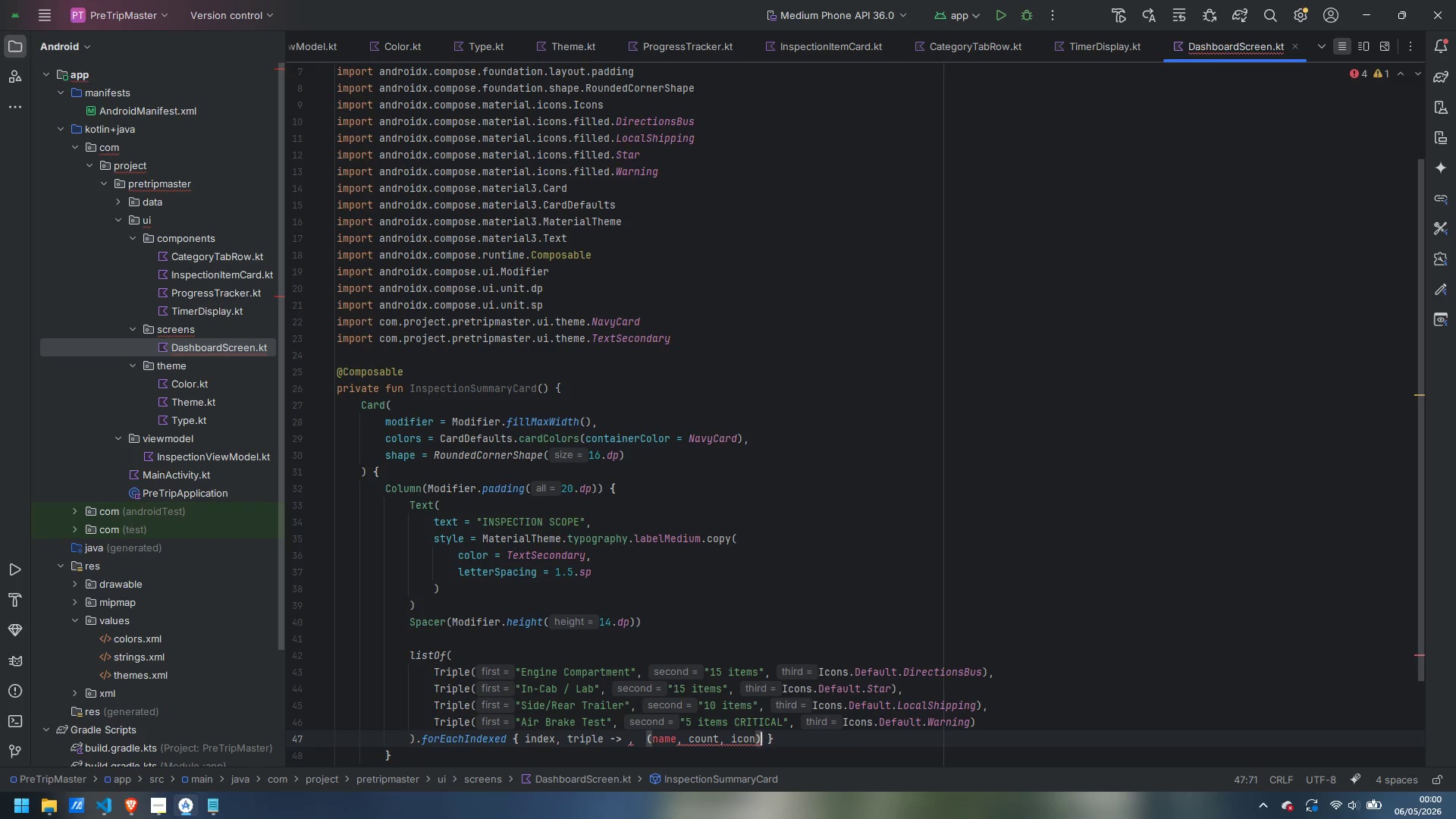 
key(Space)
 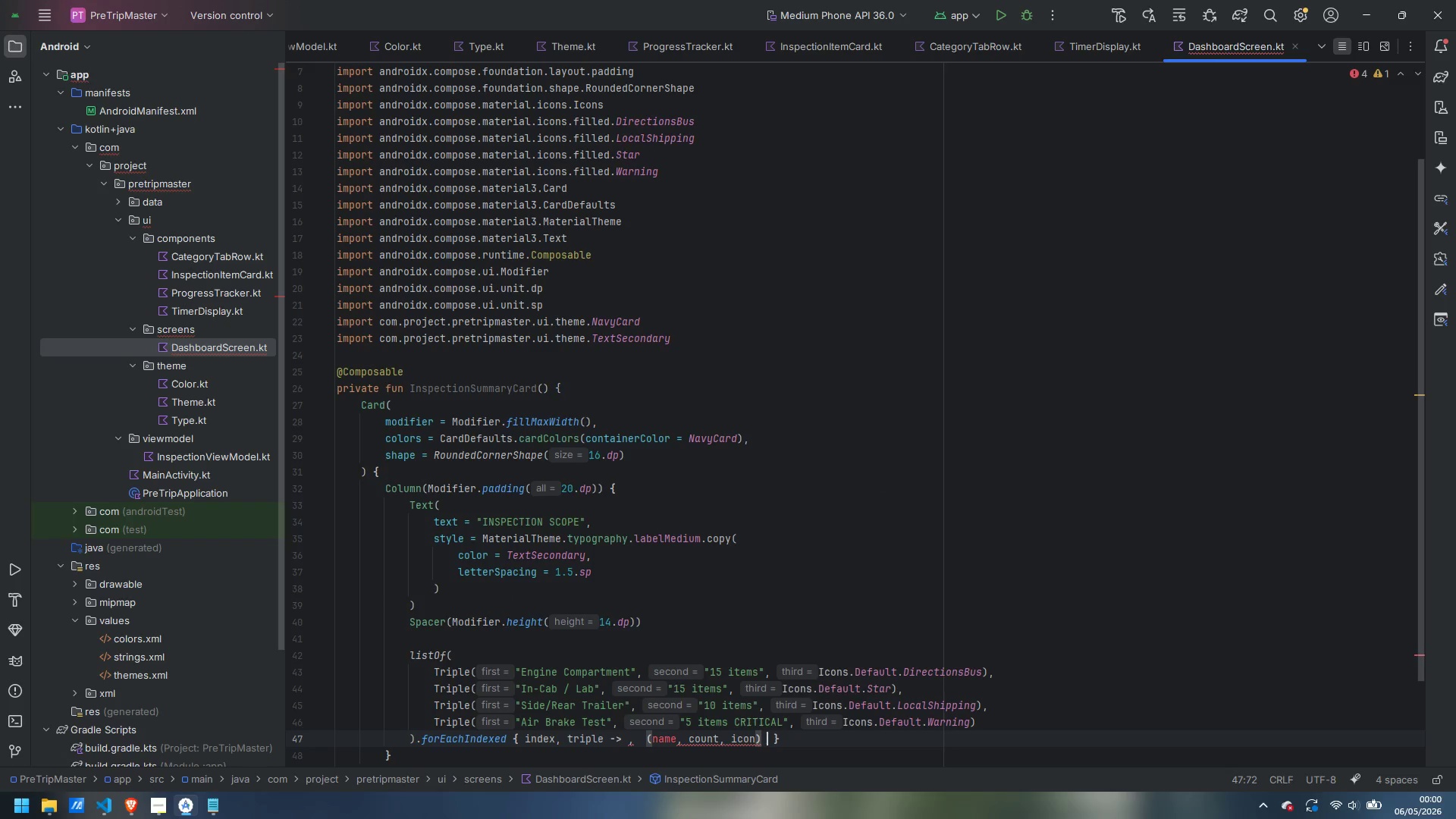 
key(Minus)
 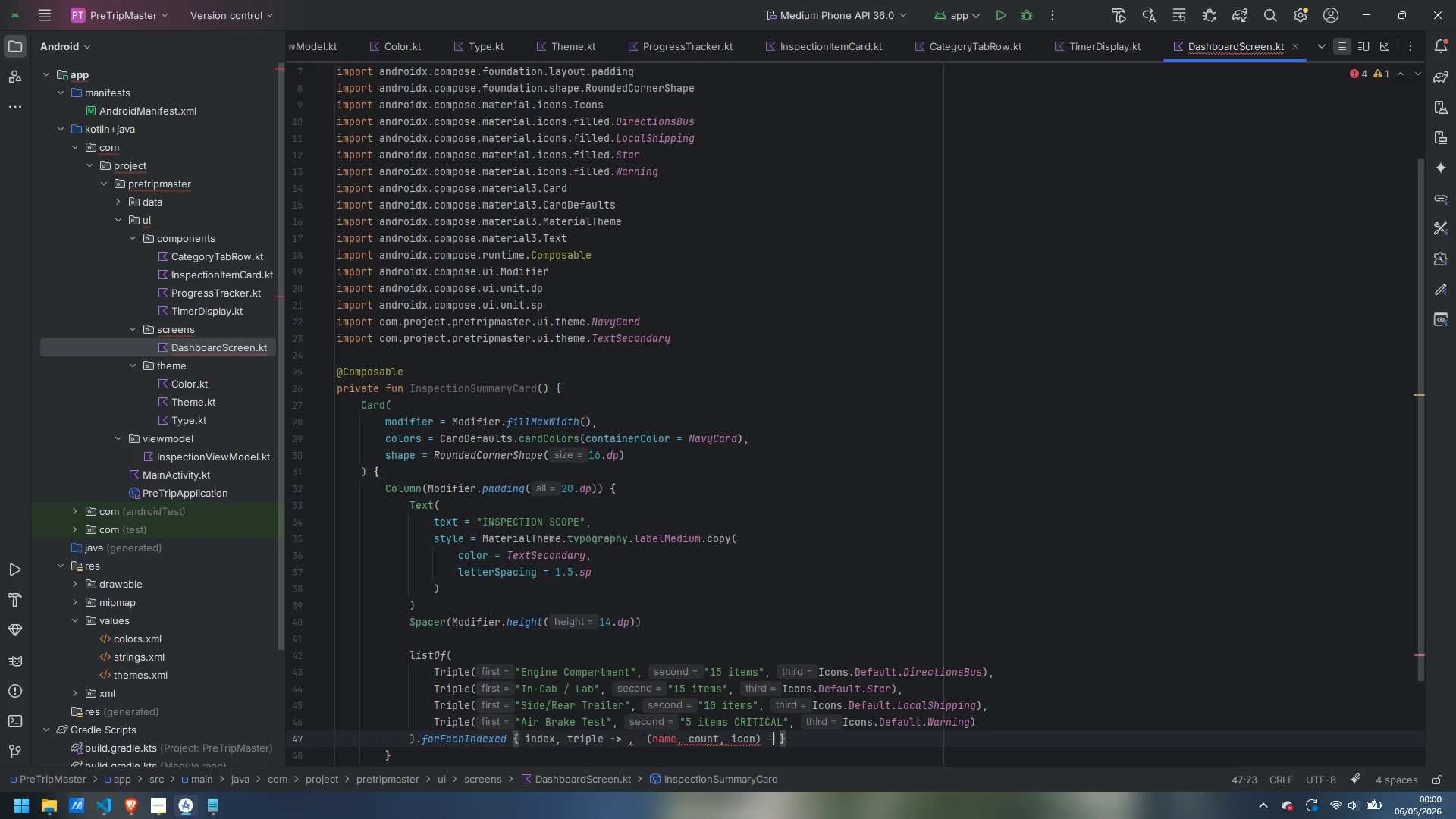 
key(Shift+Period)
 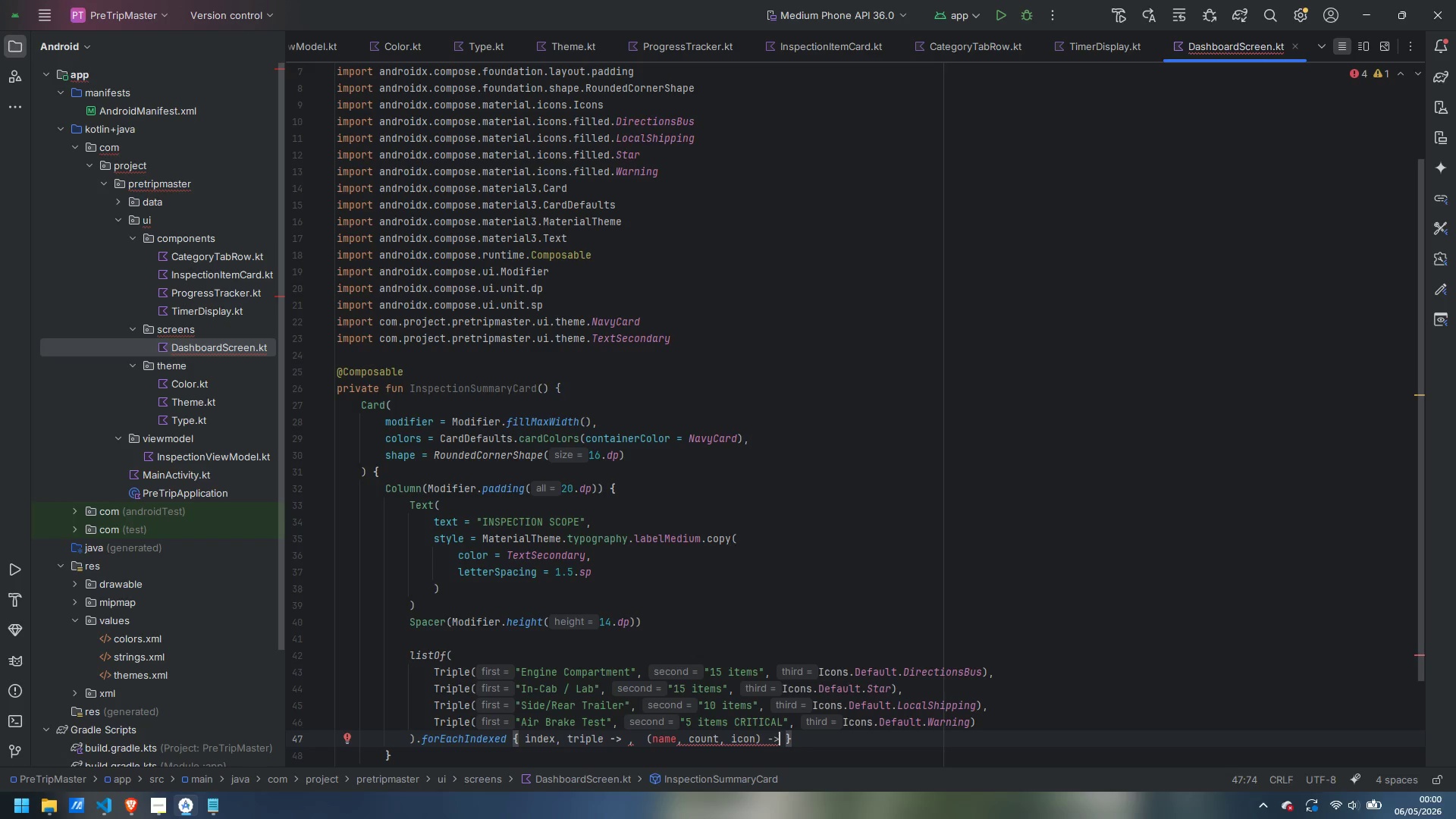 
key(Control+ArrowLeft)
 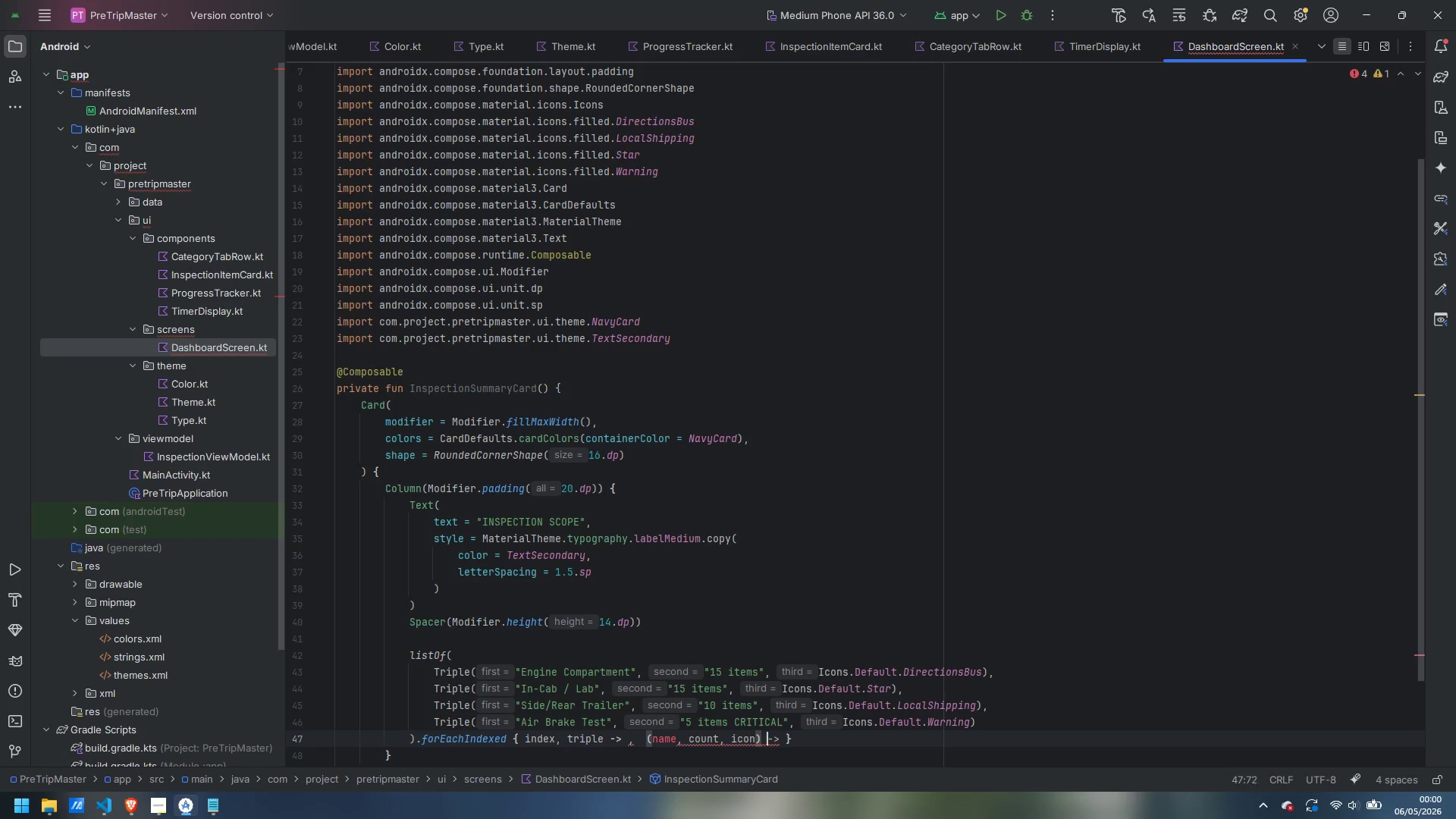 
key(Control+ArrowLeft)
 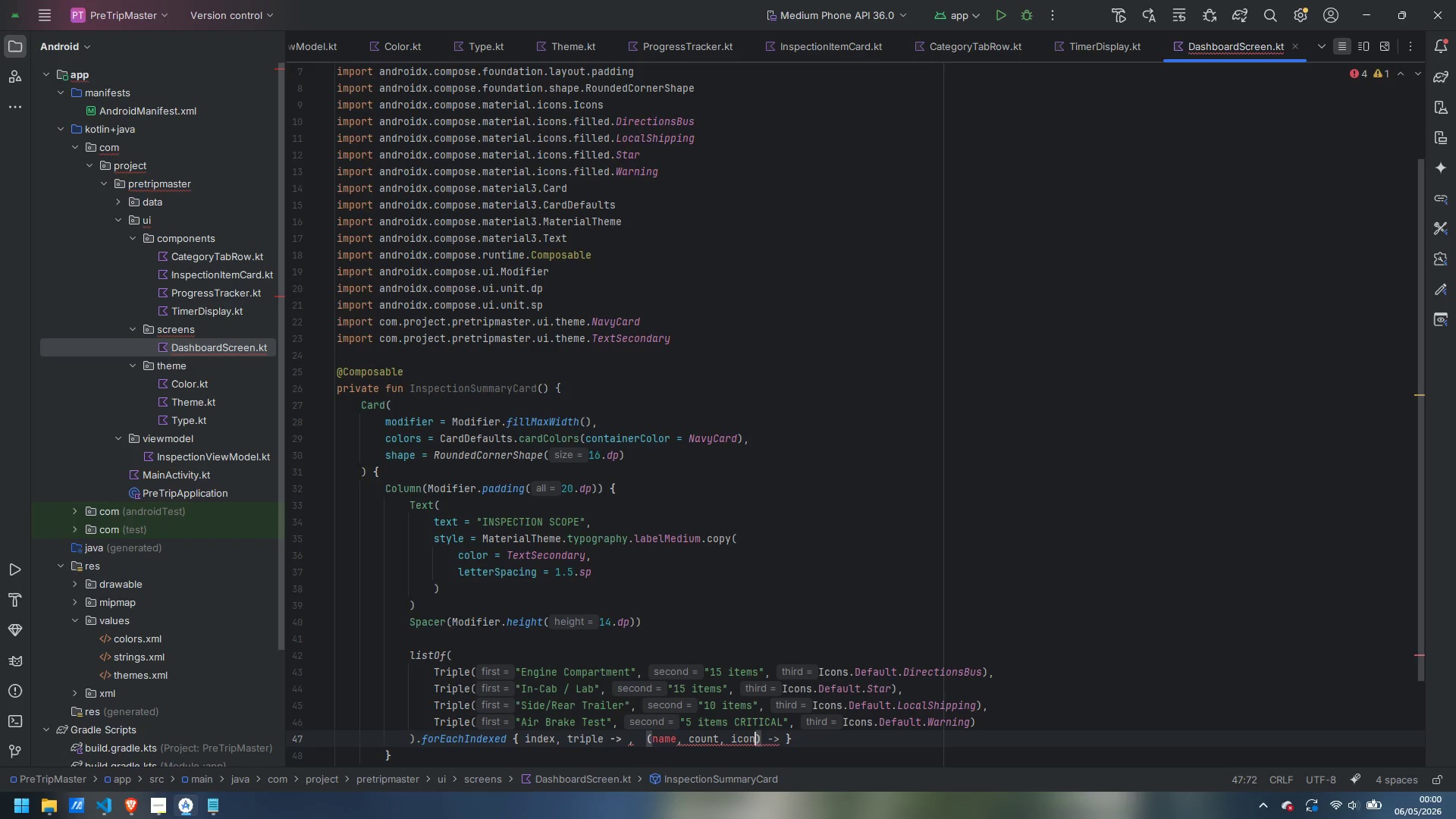 
key(Control+ArrowLeft)
 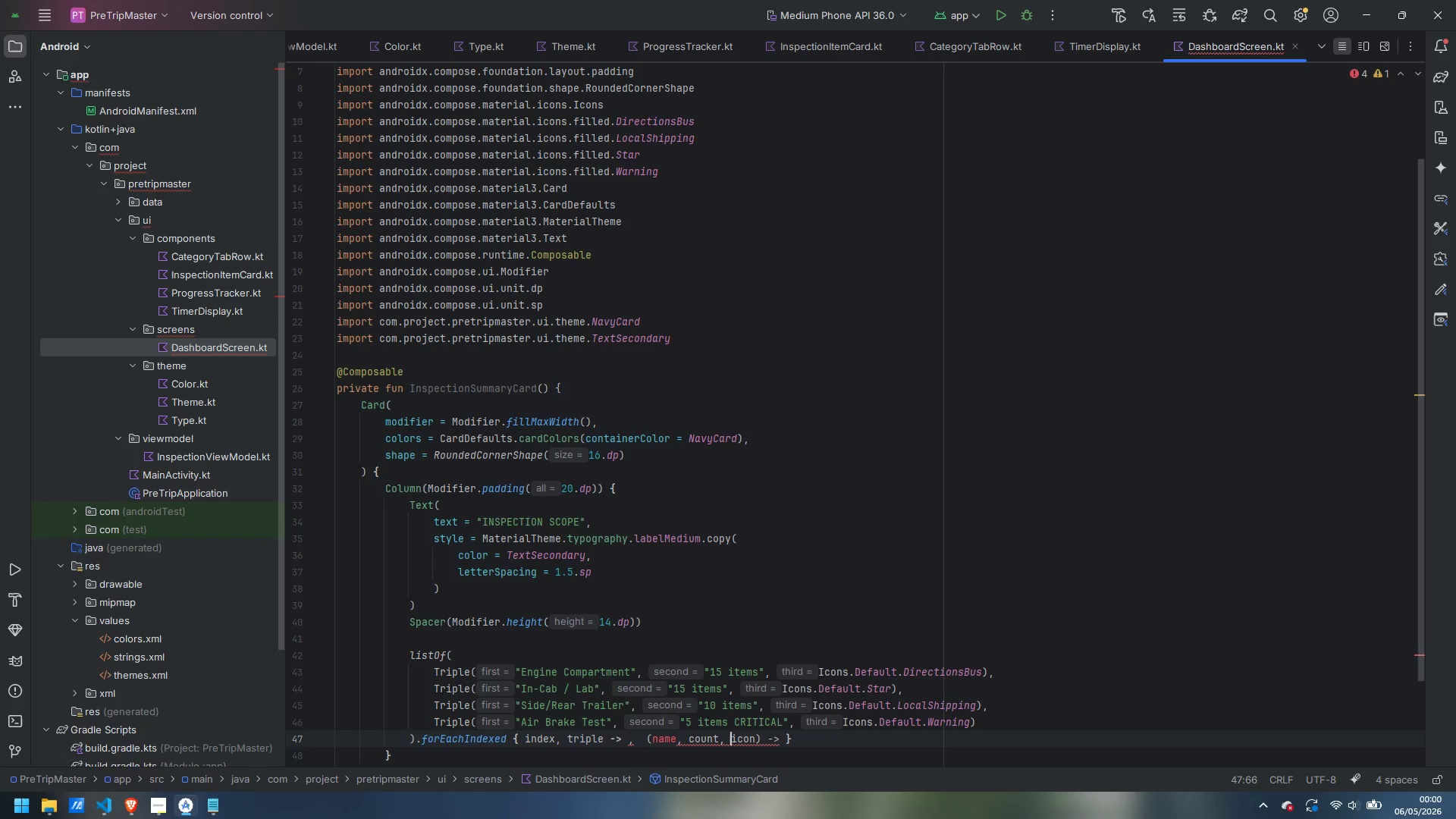 
key(Control+ArrowLeft)
 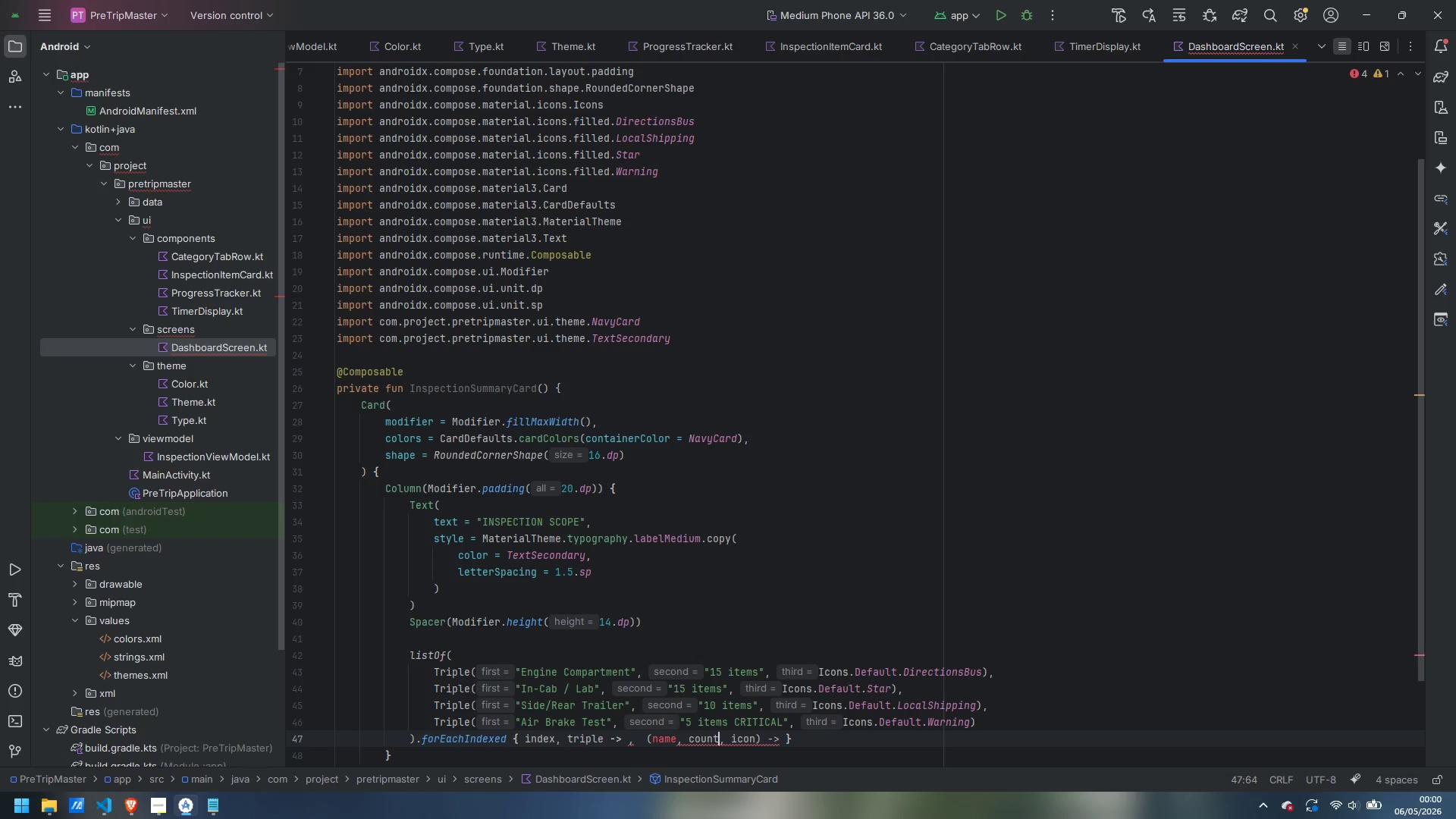 
key(Control+ArrowLeft)
 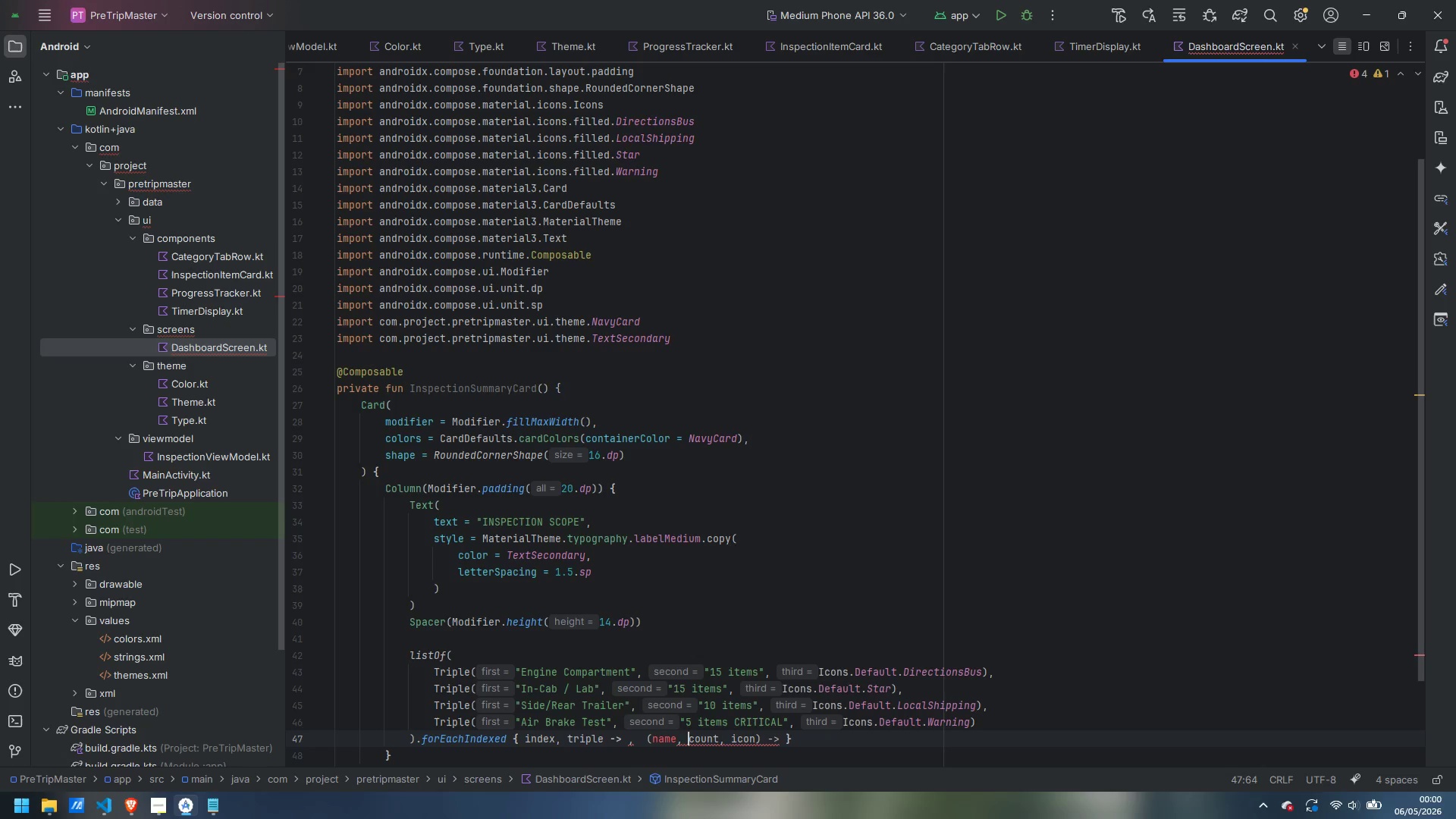 
key(Control+ArrowLeft)
 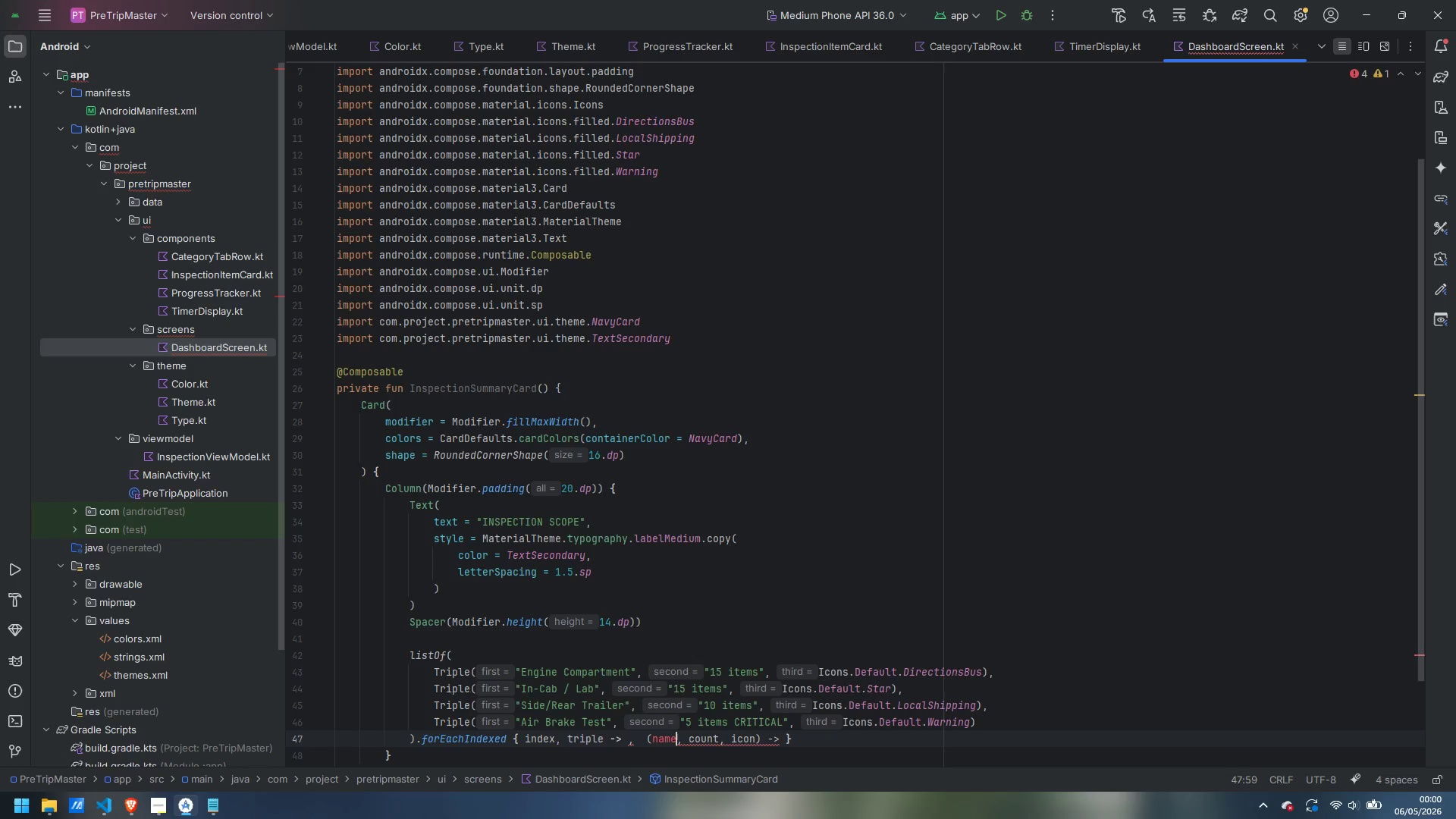 
key(Control+ArrowLeft)
 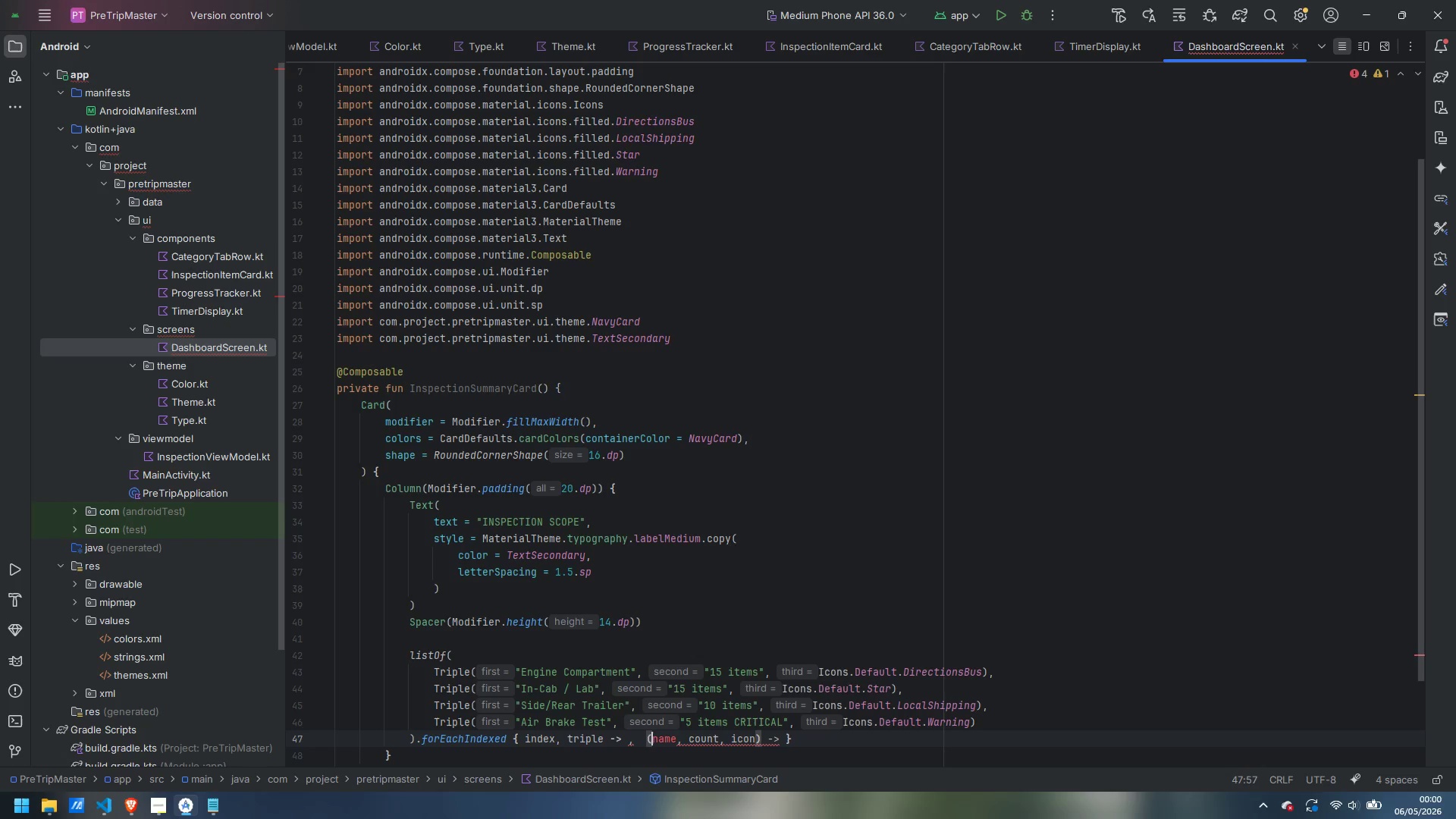 
key(Control+ArrowLeft)
 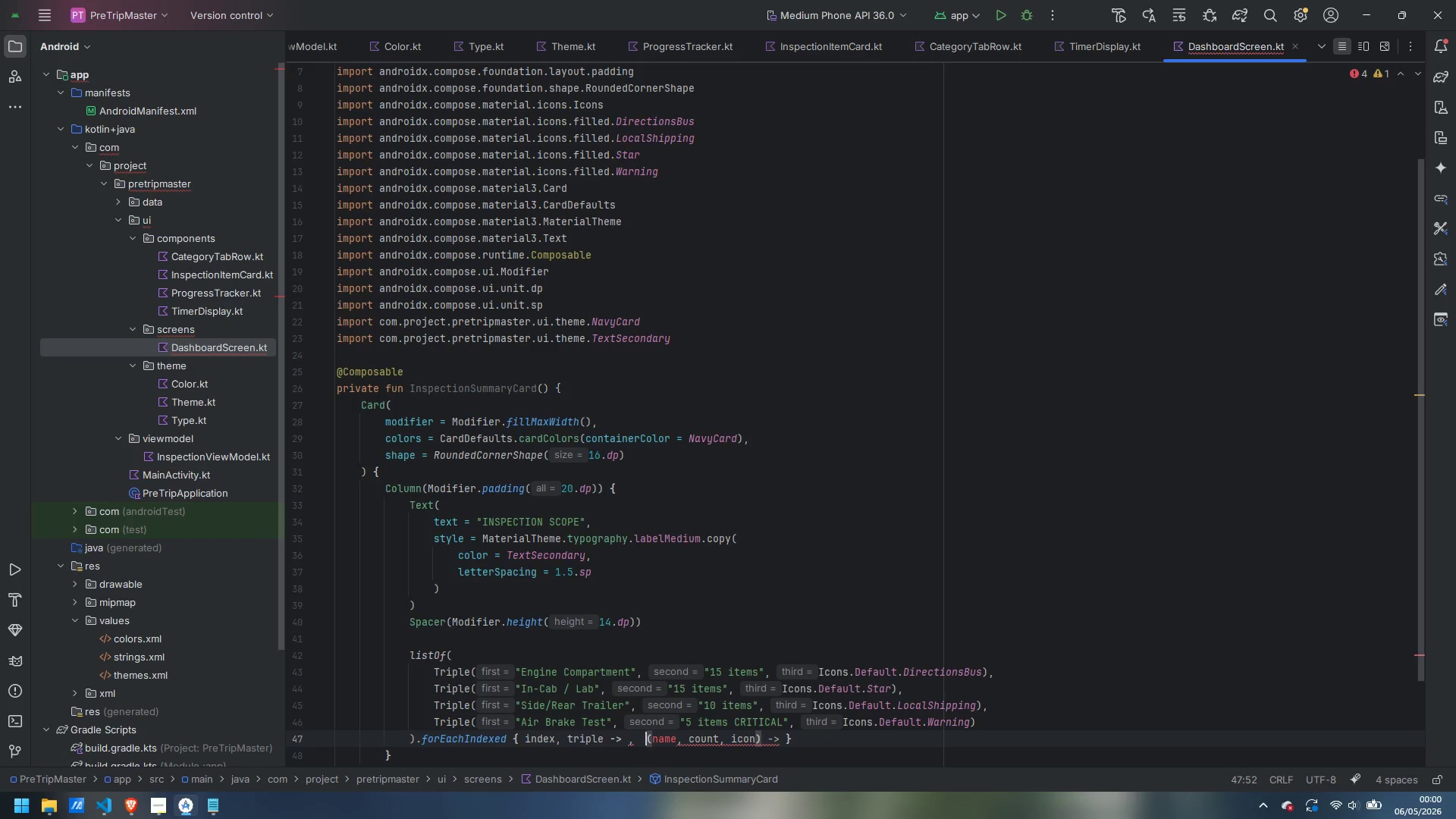 
key(Control+ArrowLeft)
 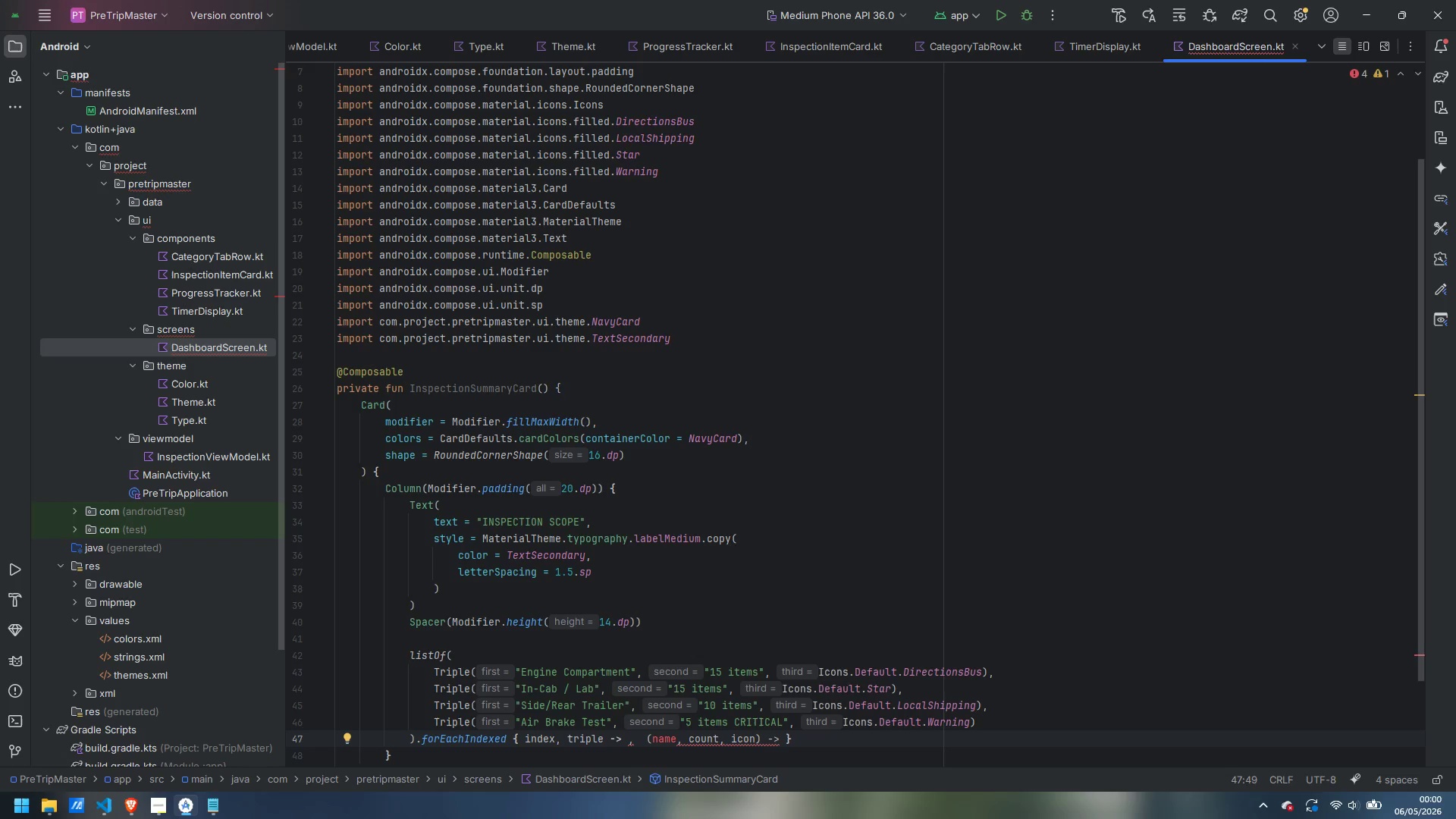 
key(Control+ArrowRight)
 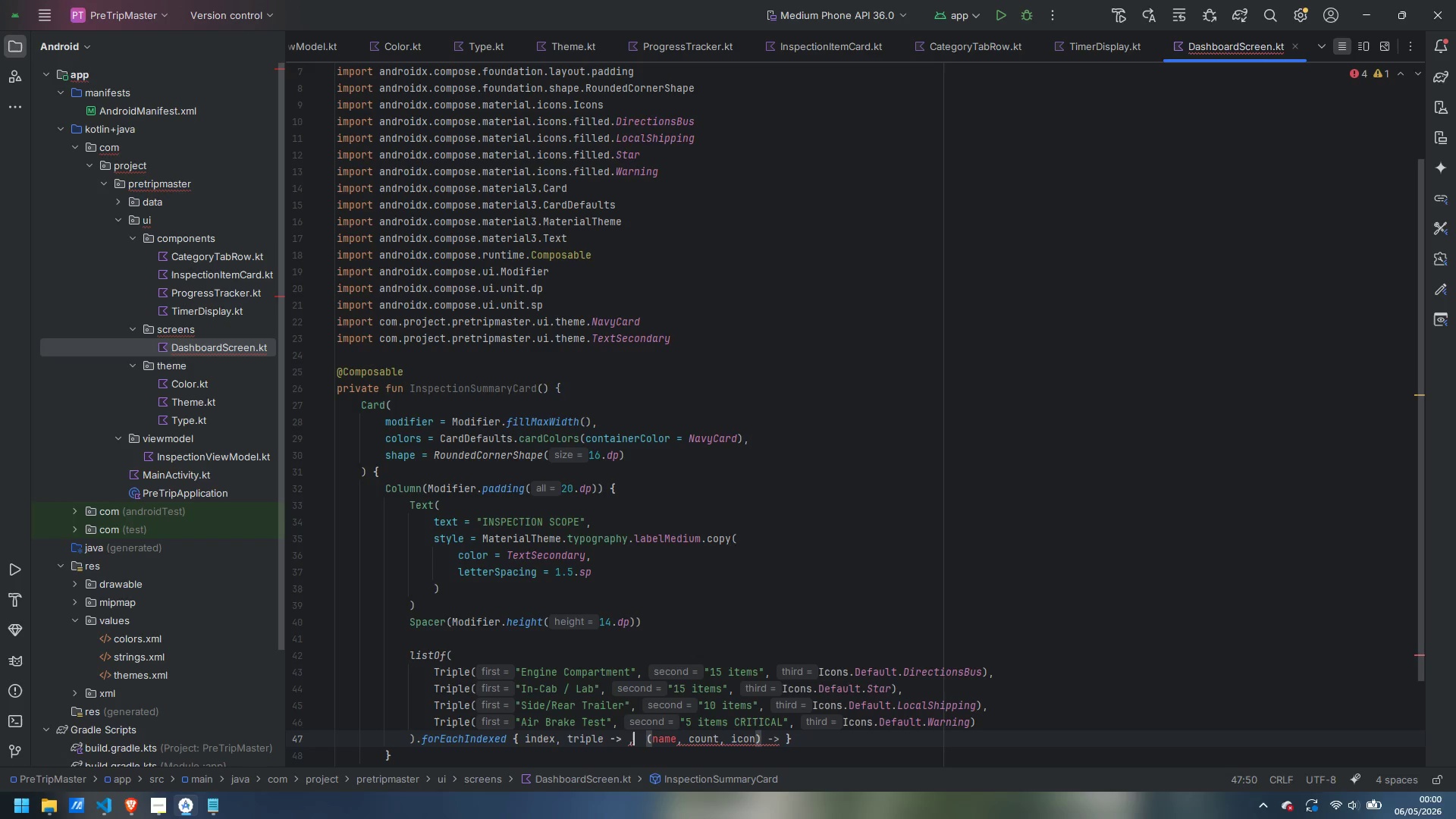 
key(Backspace)
 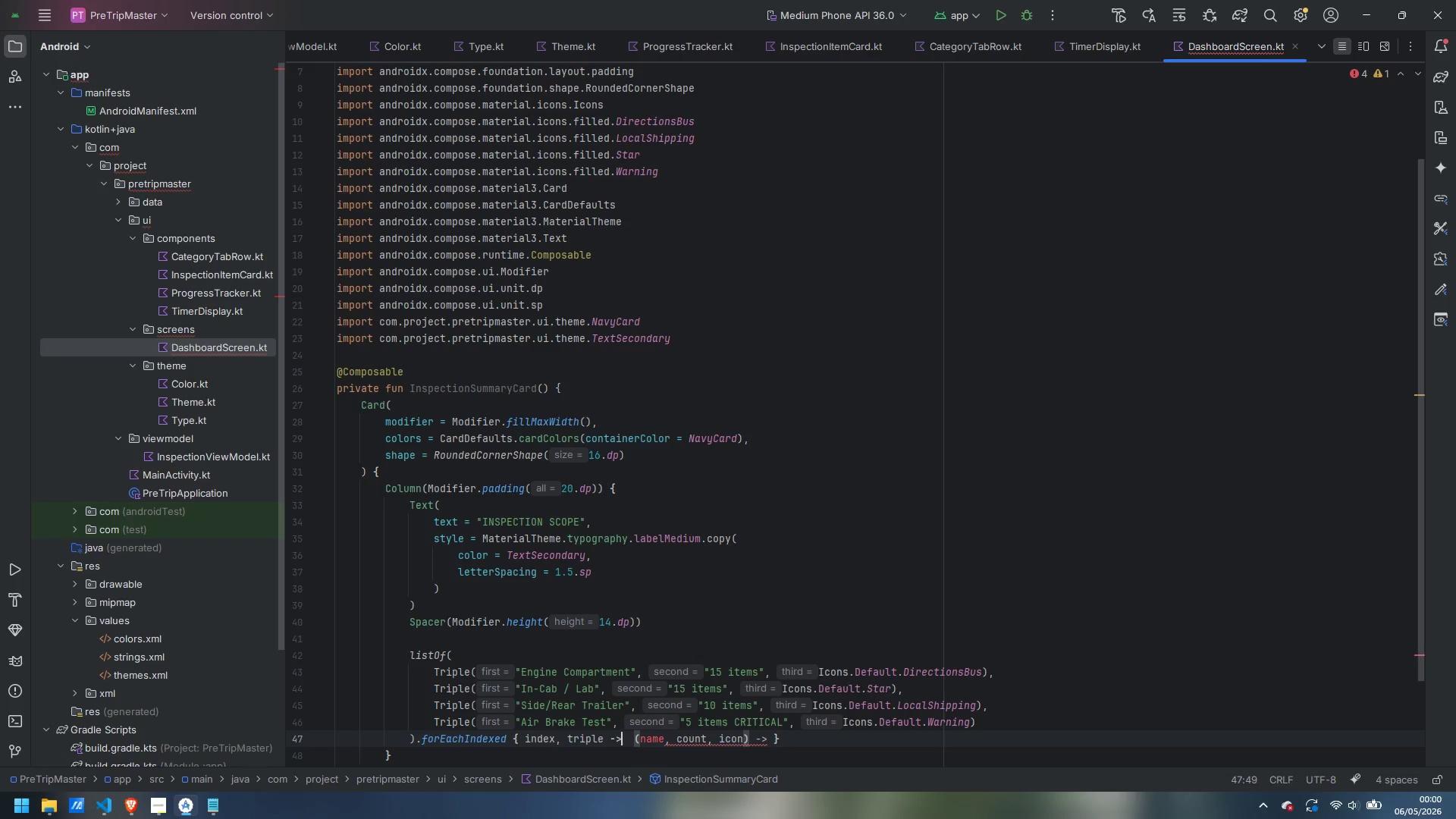 
key(Backspace)
 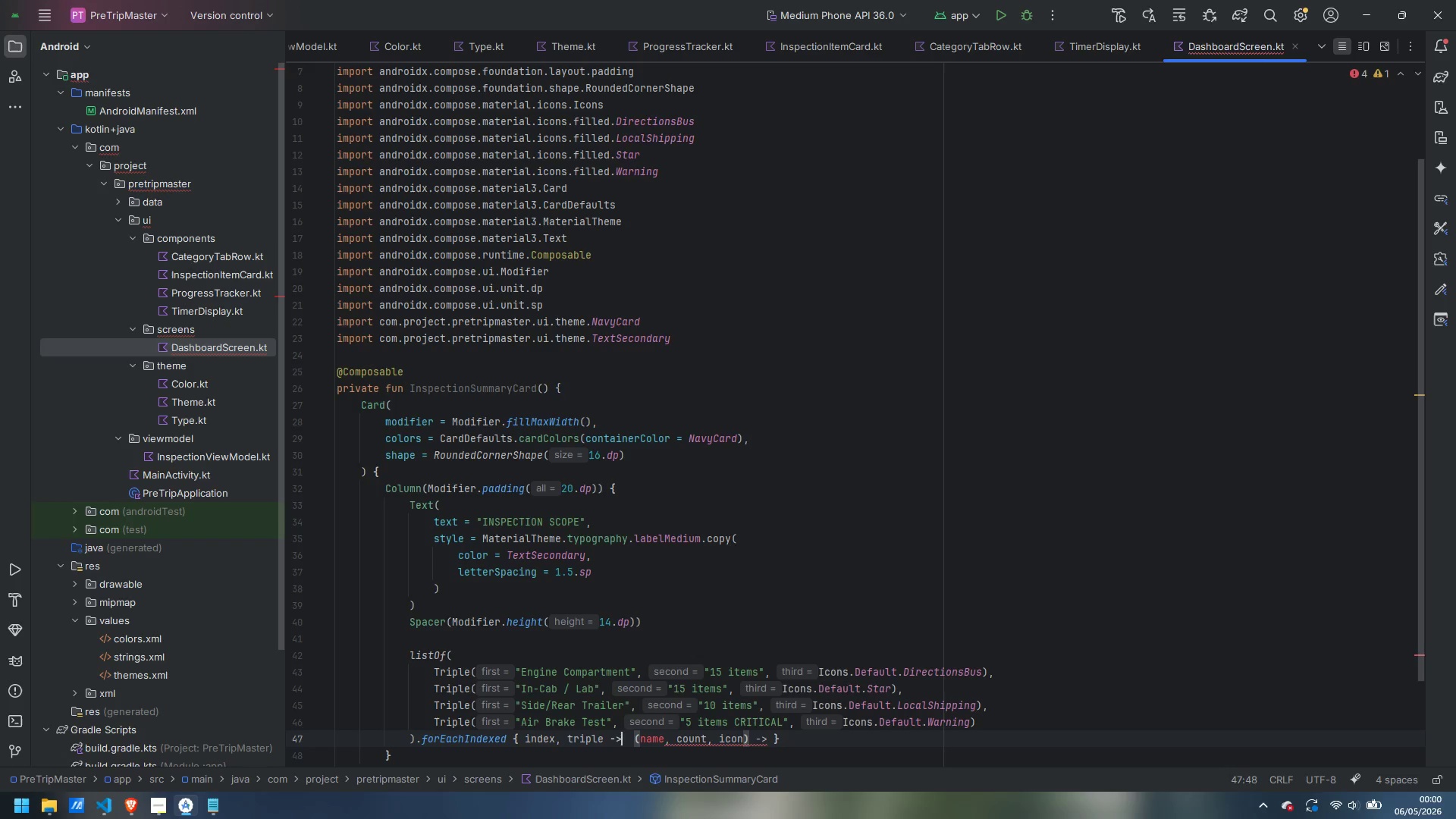 
key(Backspace)
 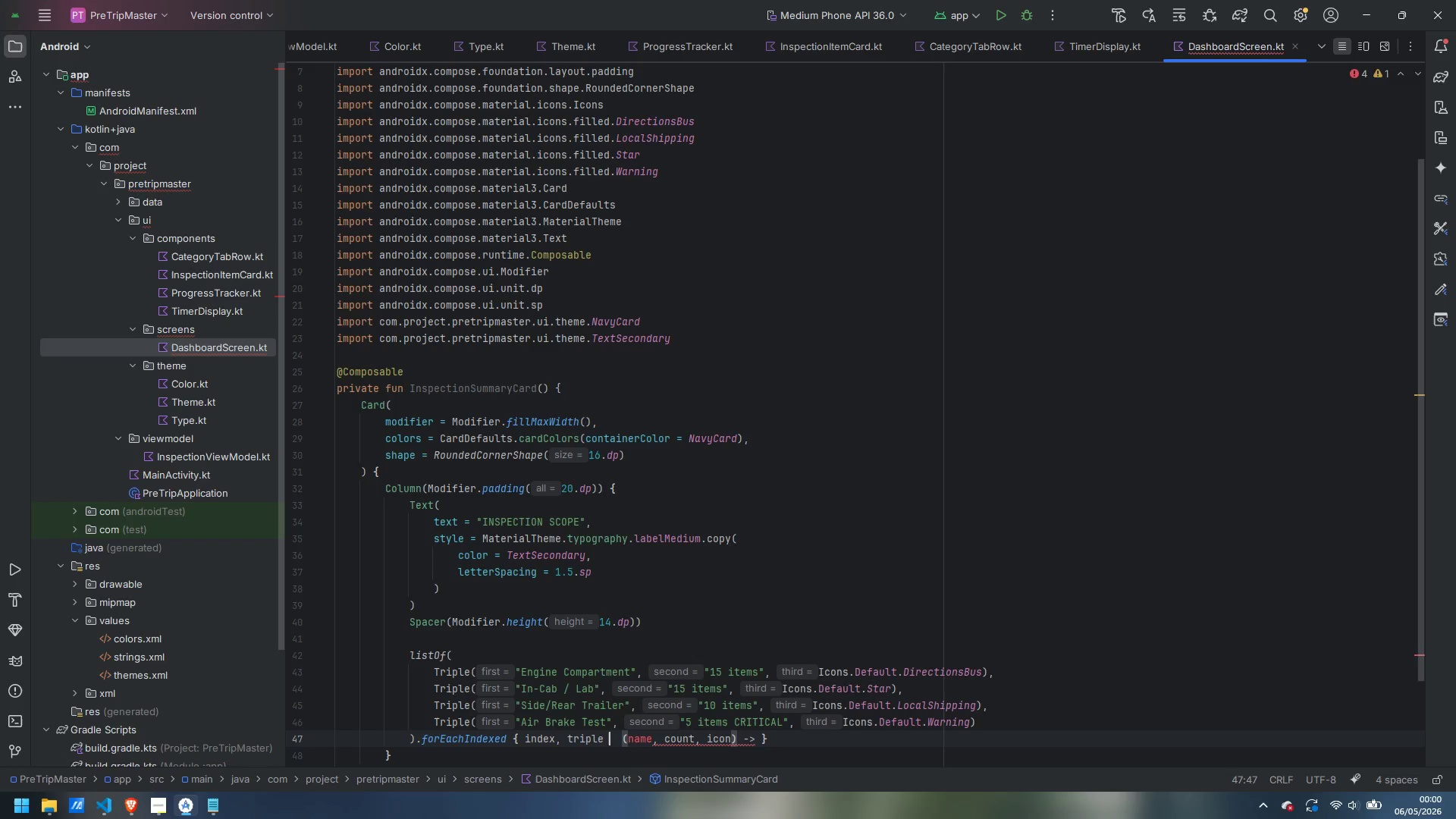 
key(Backspace)
 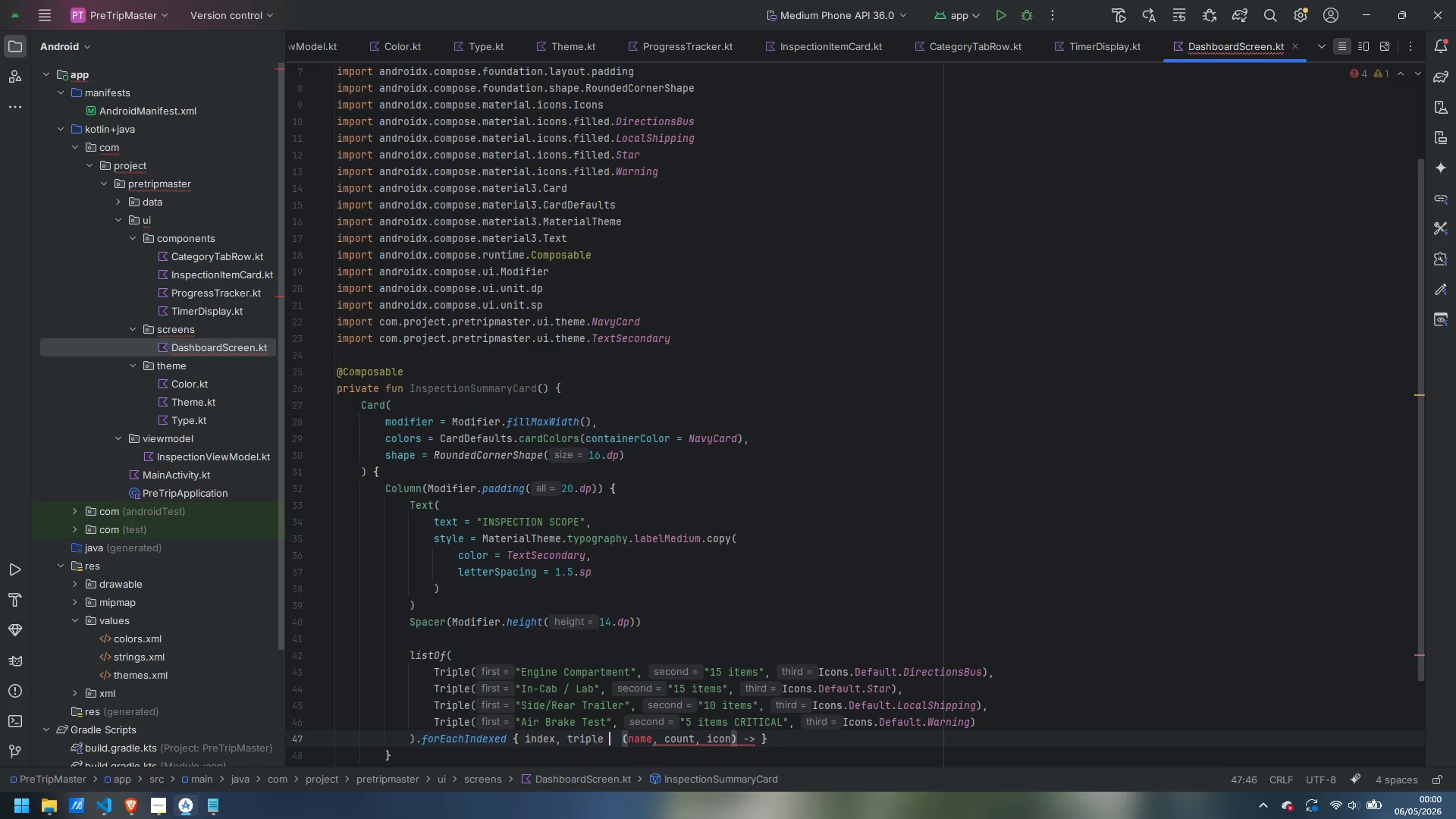 
key(Backspace)
 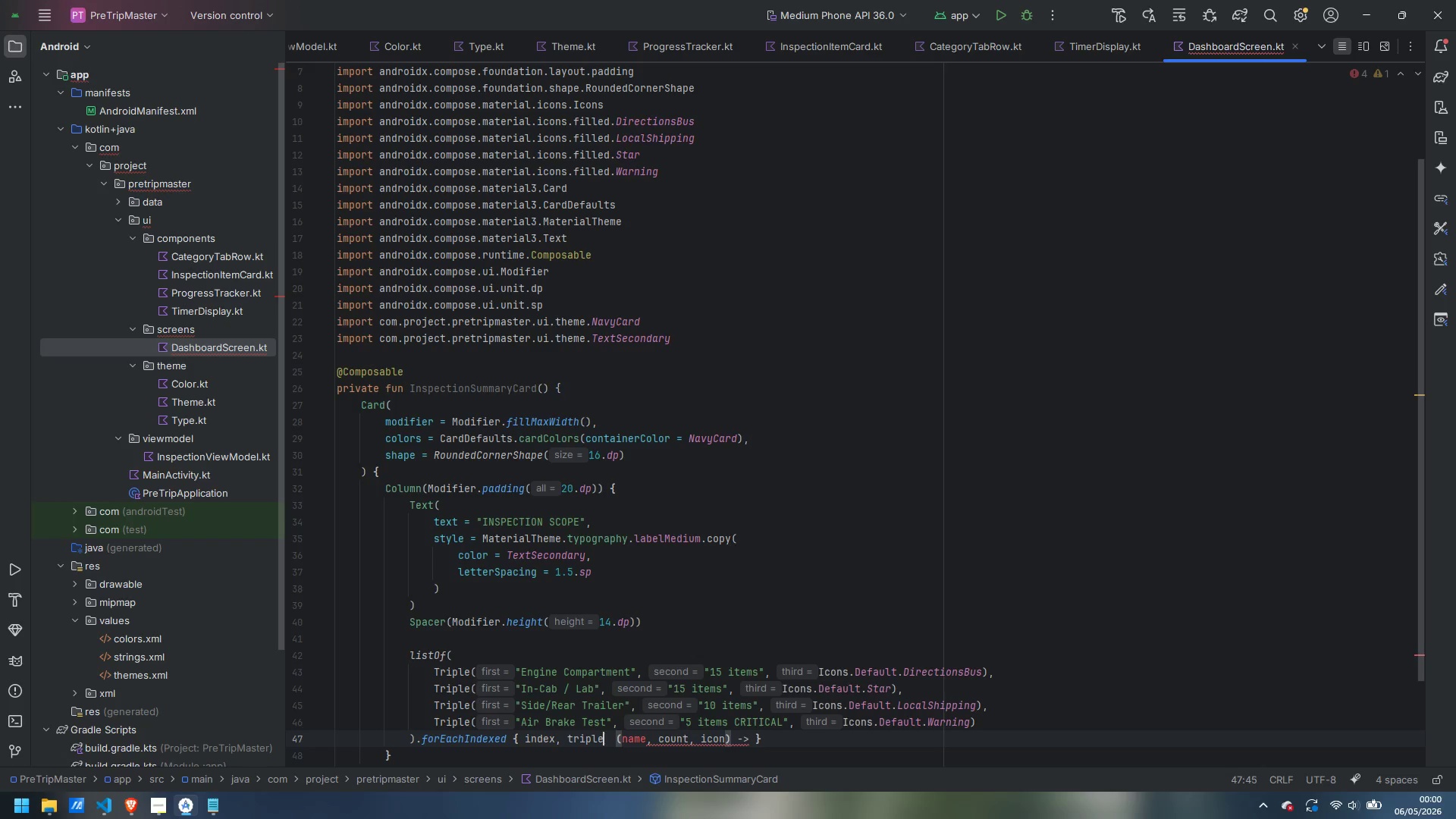 
key(Backspace)
 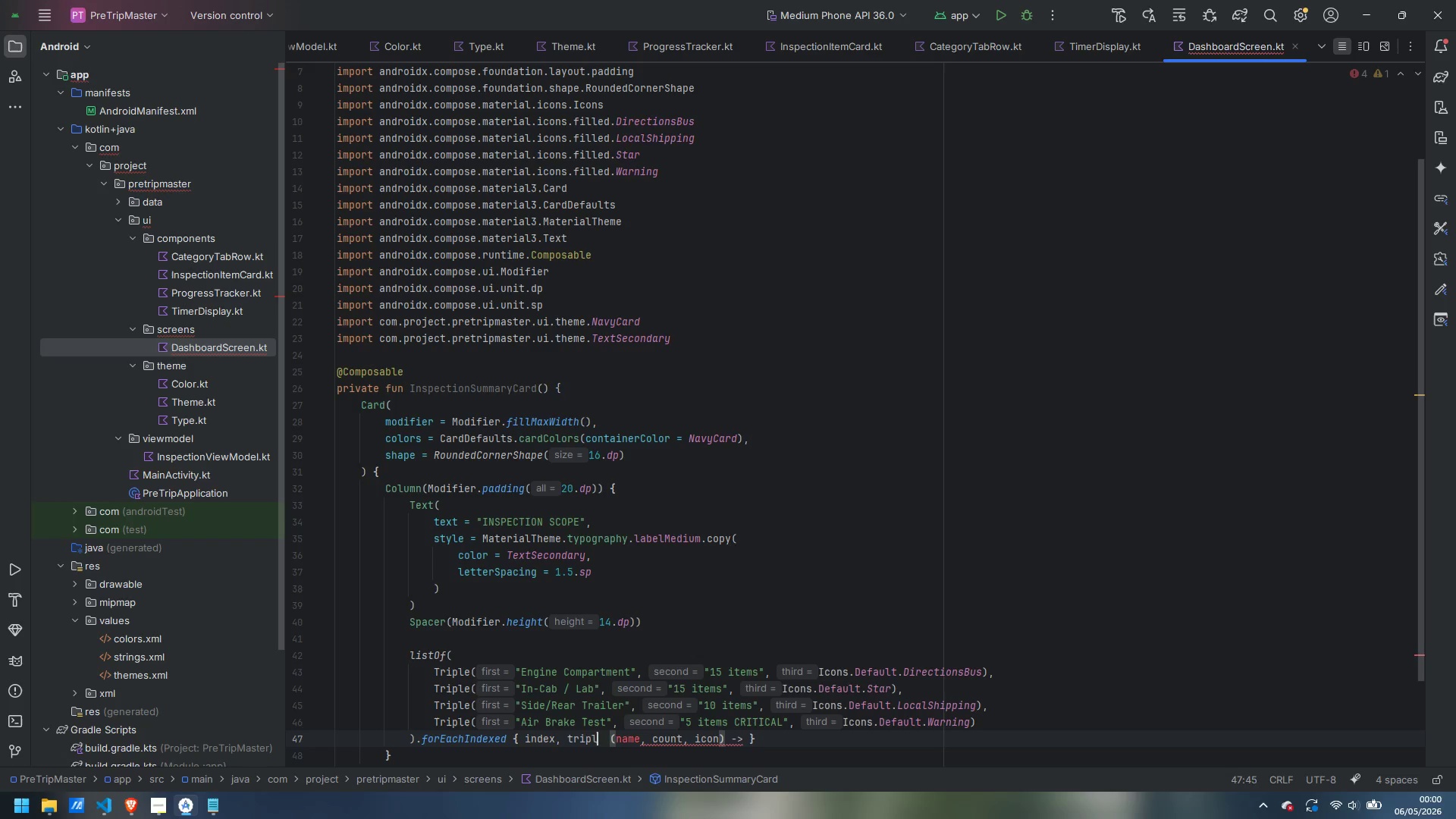 
key(Backspace)
 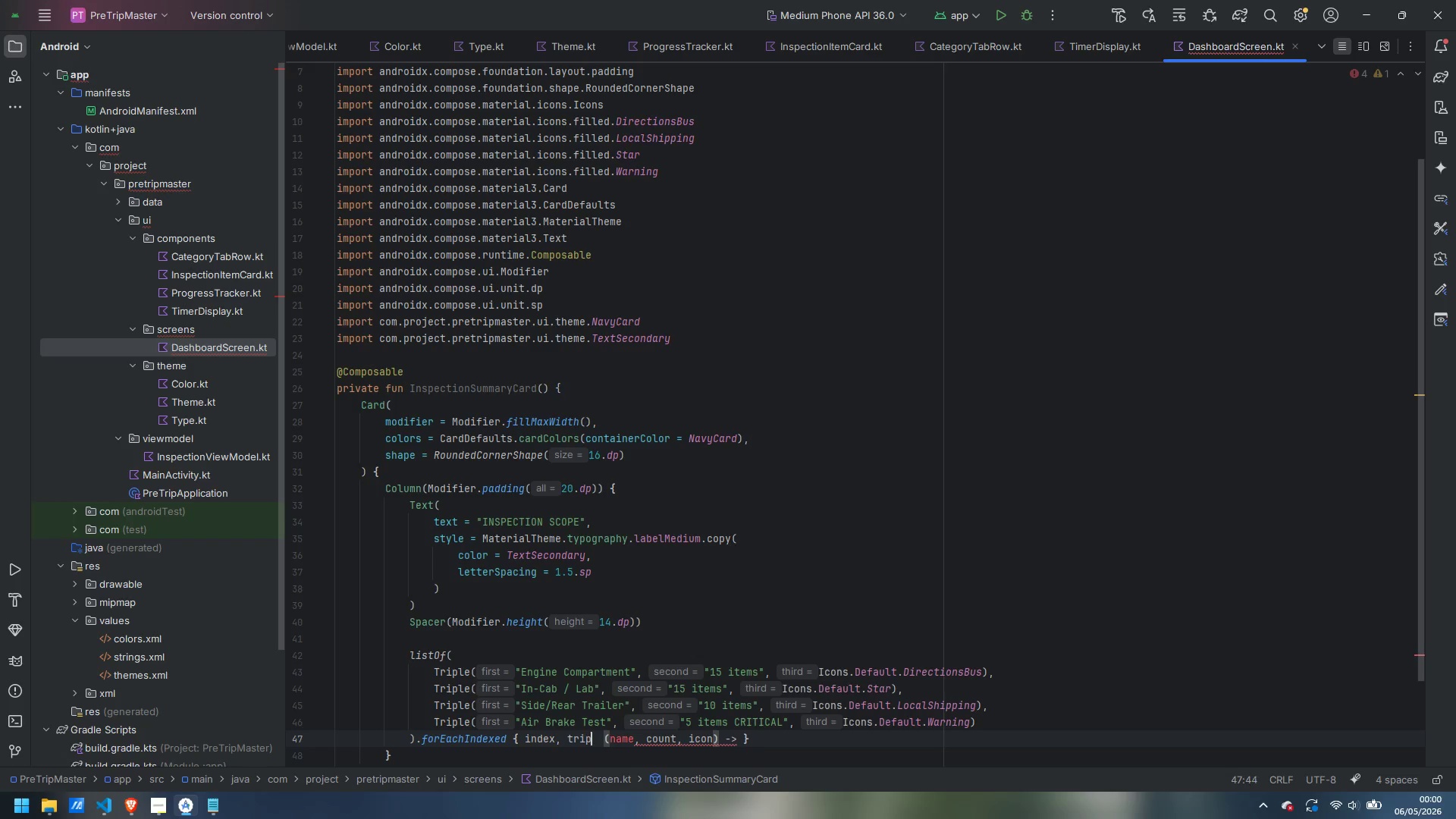 
key(Backspace)
 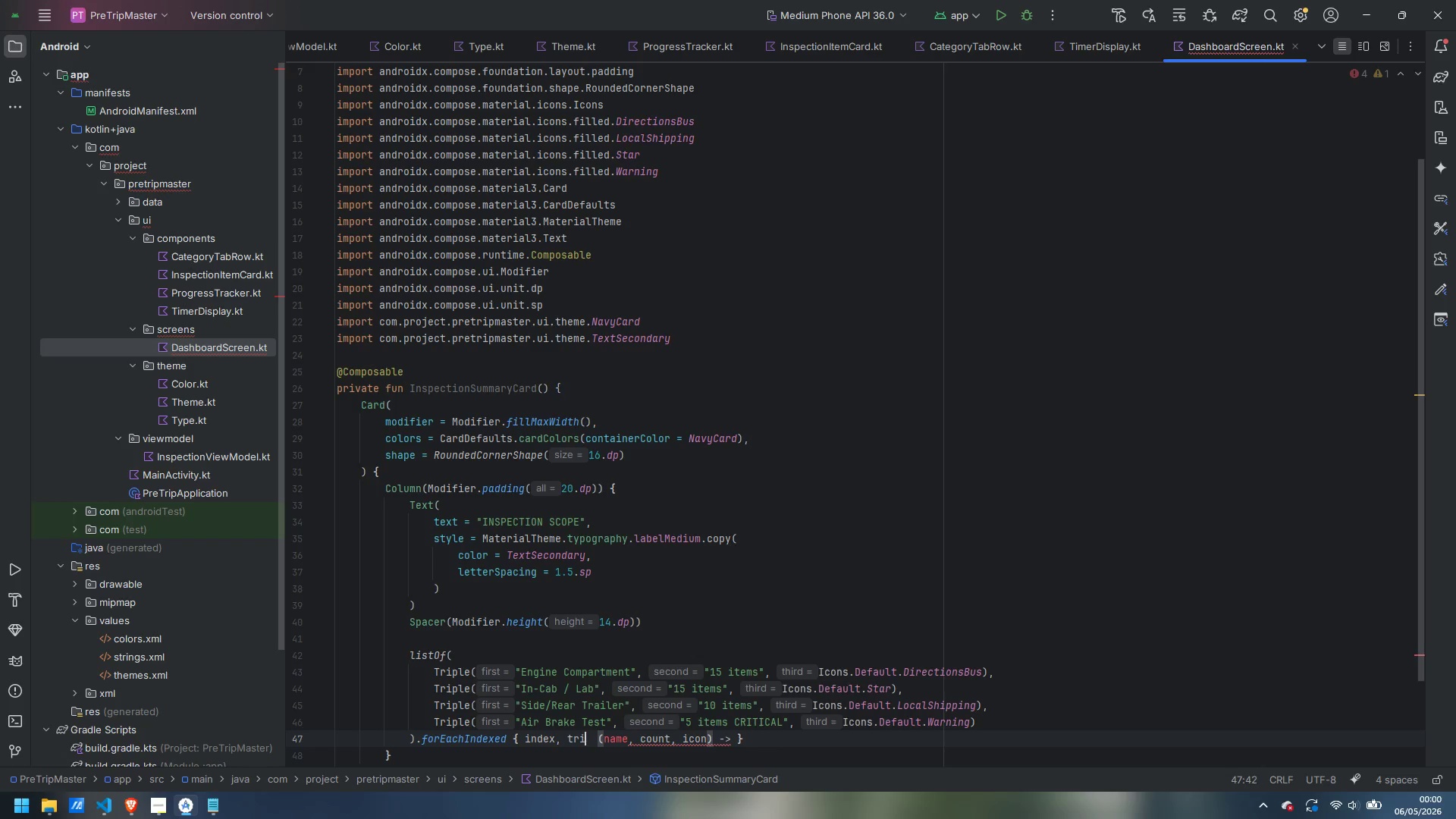 
key(Backspace)
 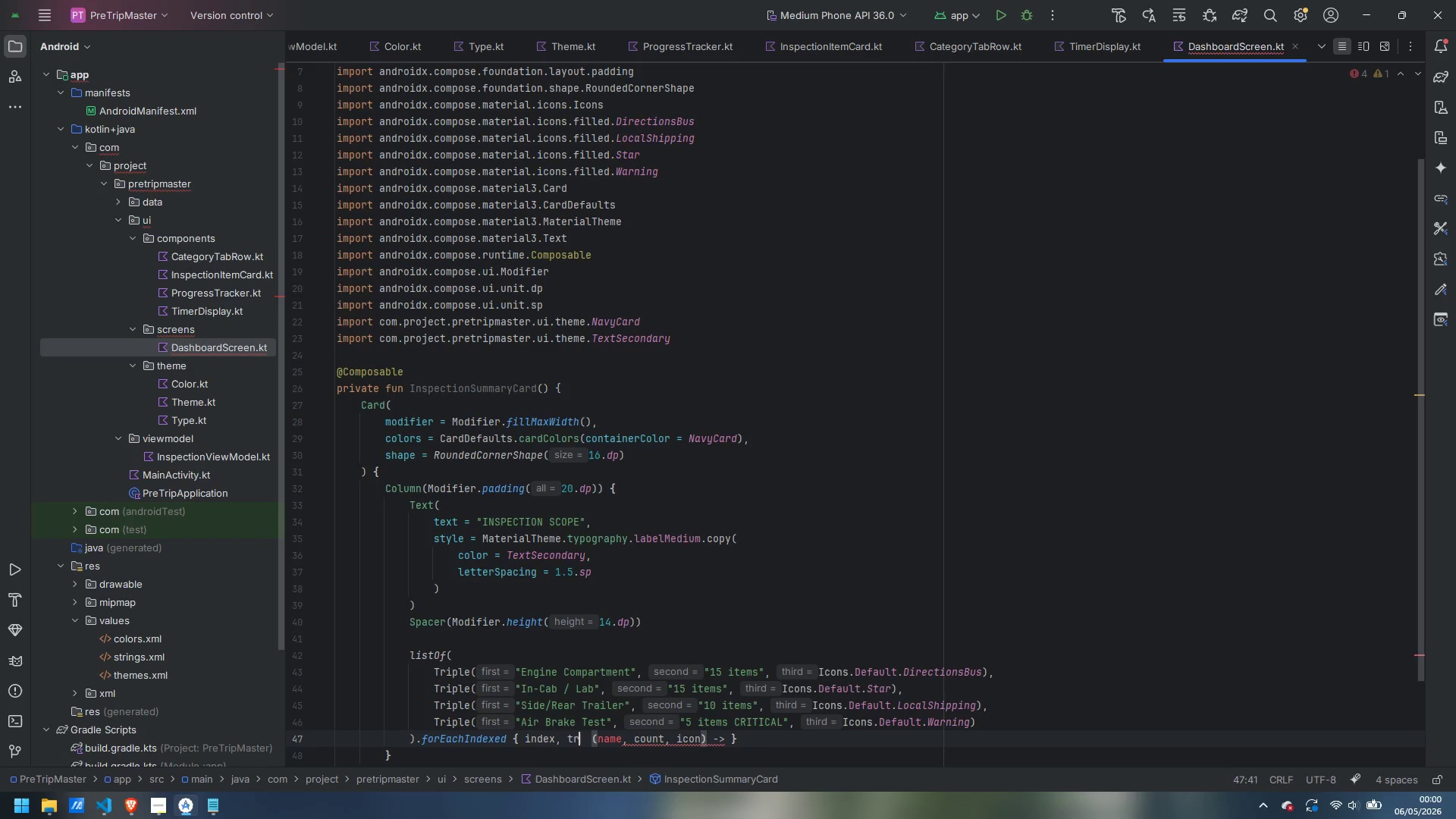 
key(Backspace)
 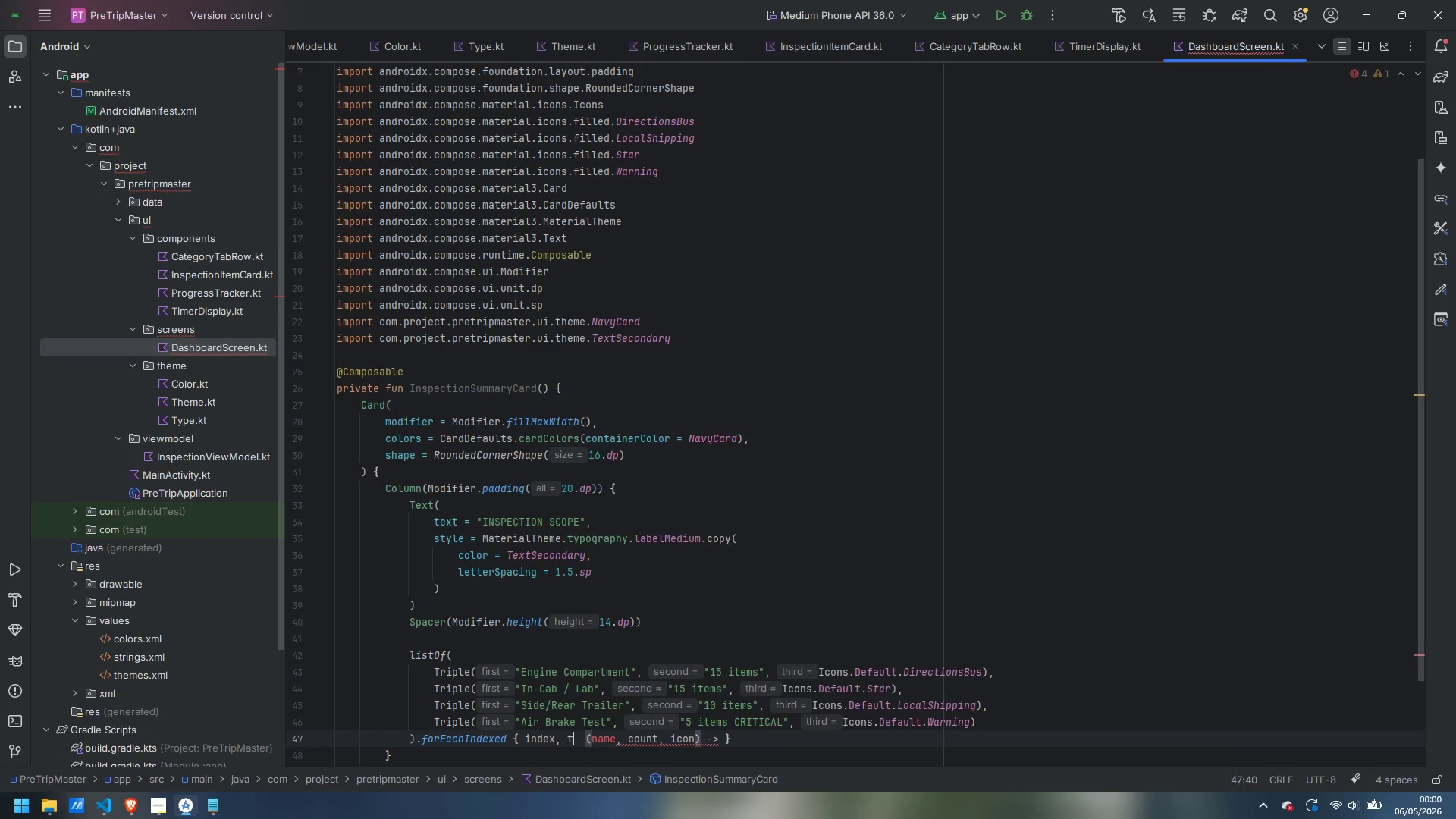 
key(Backspace)
 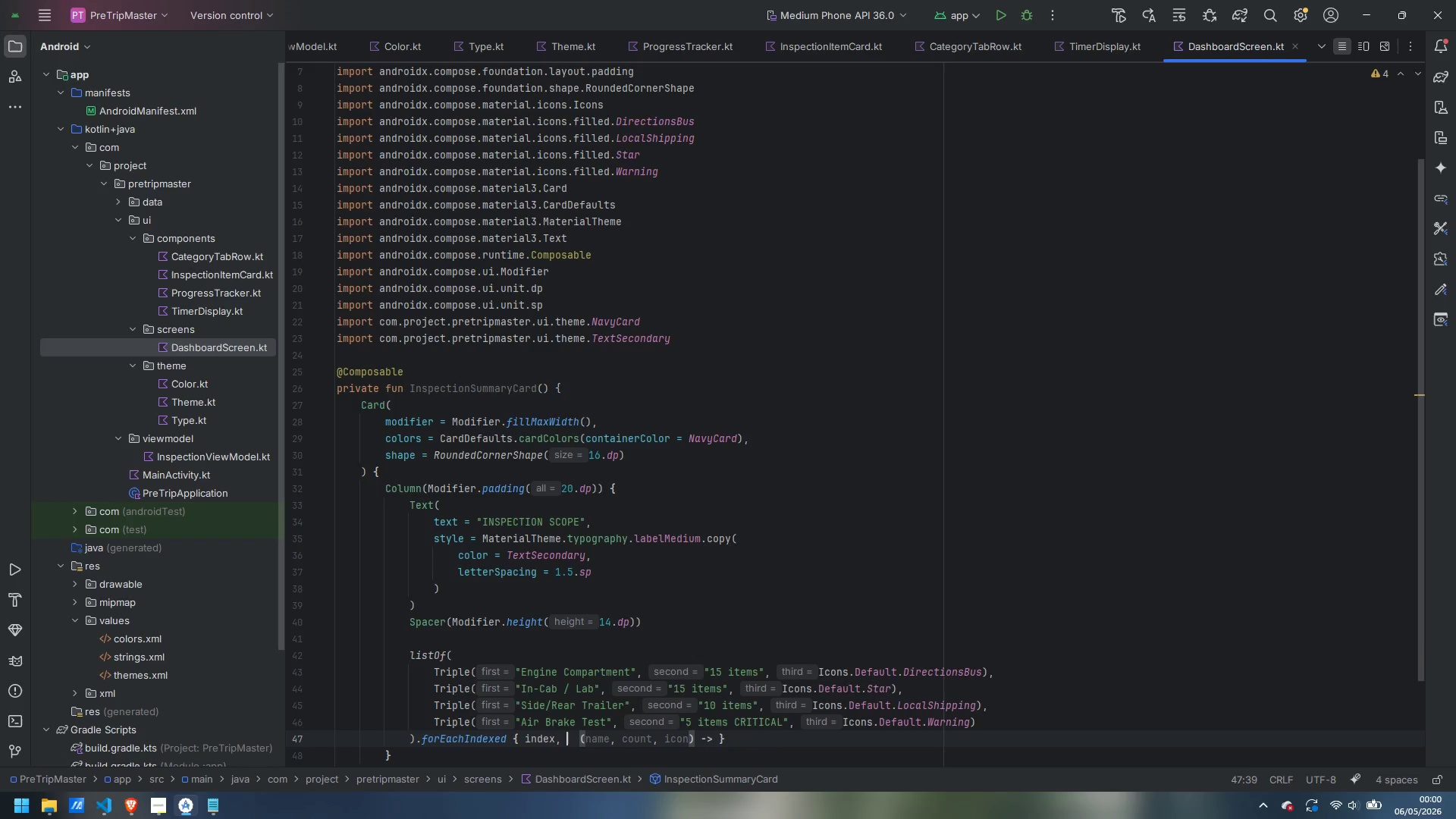 
key(Backspace)
 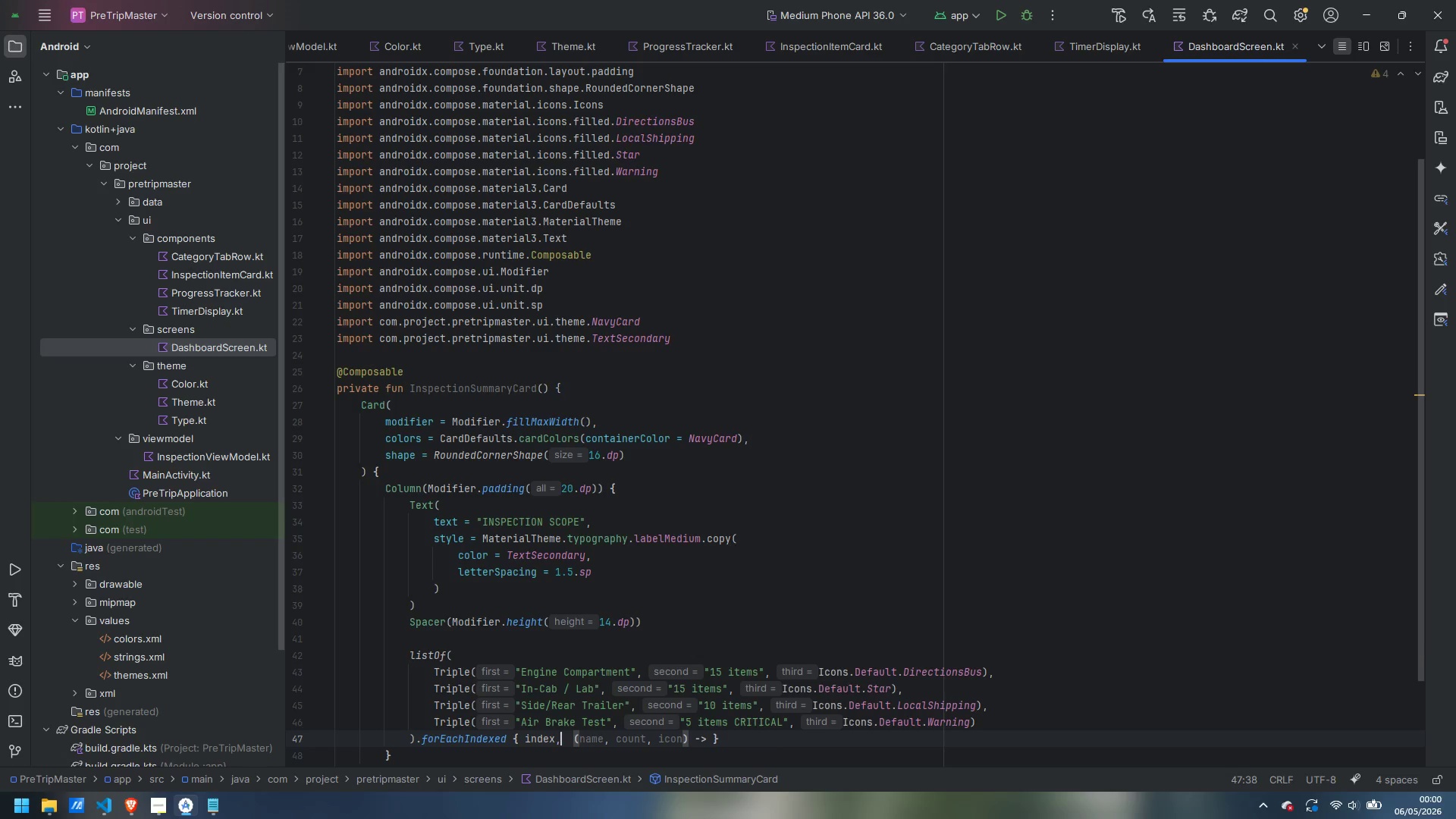 
key(ArrowRight)
 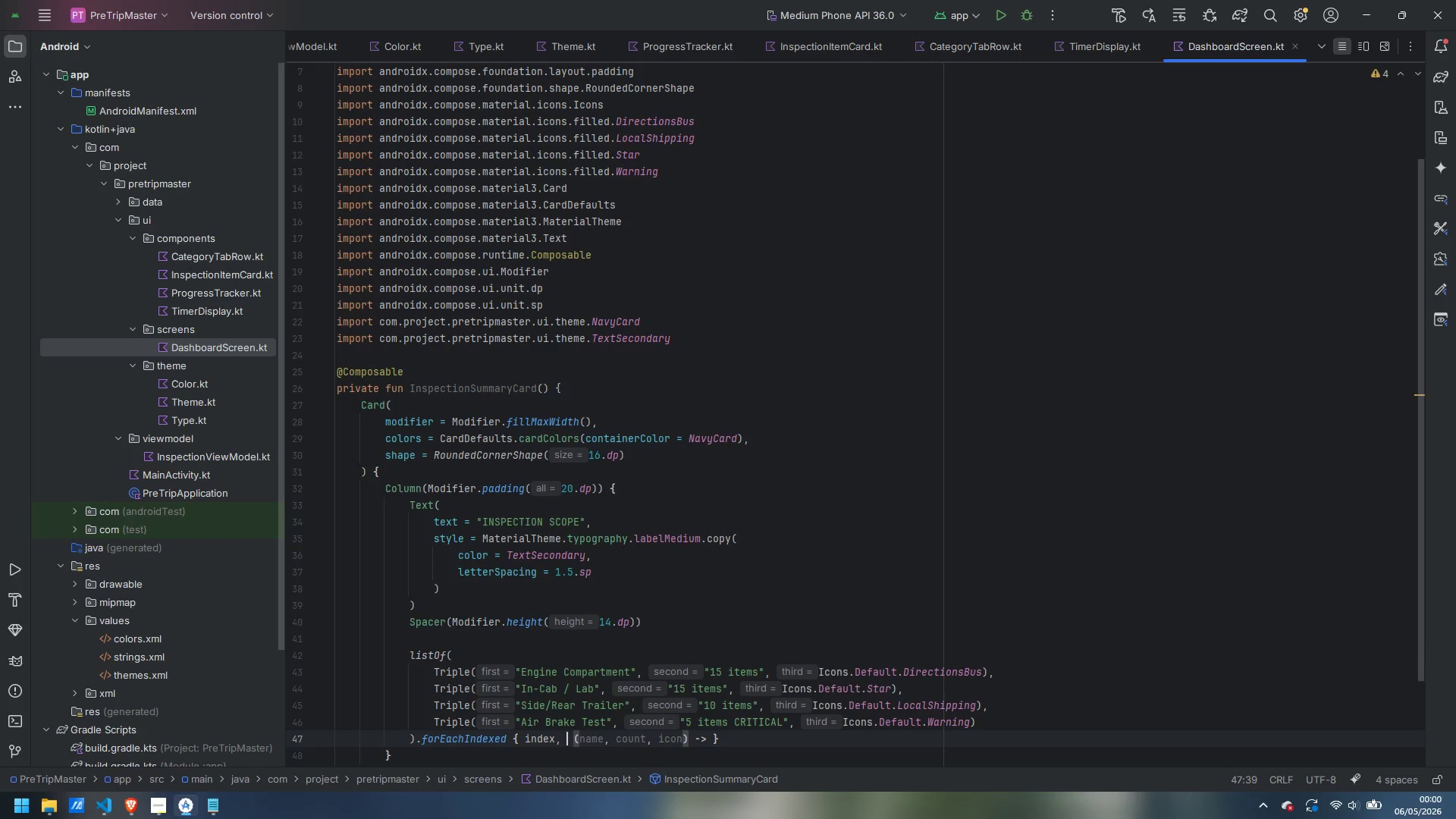 
key(Backspace)
 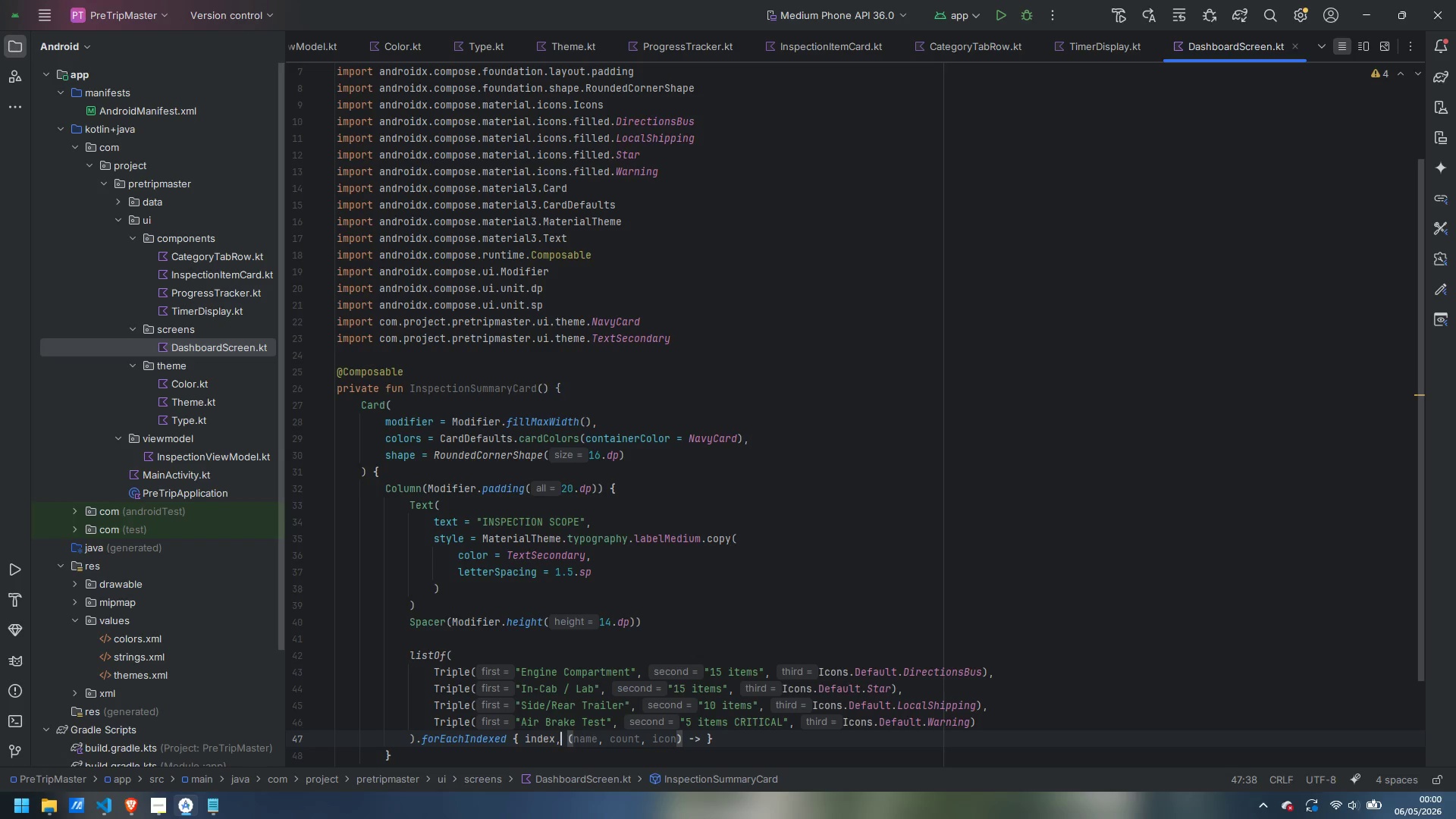 
key(ArrowRight)
 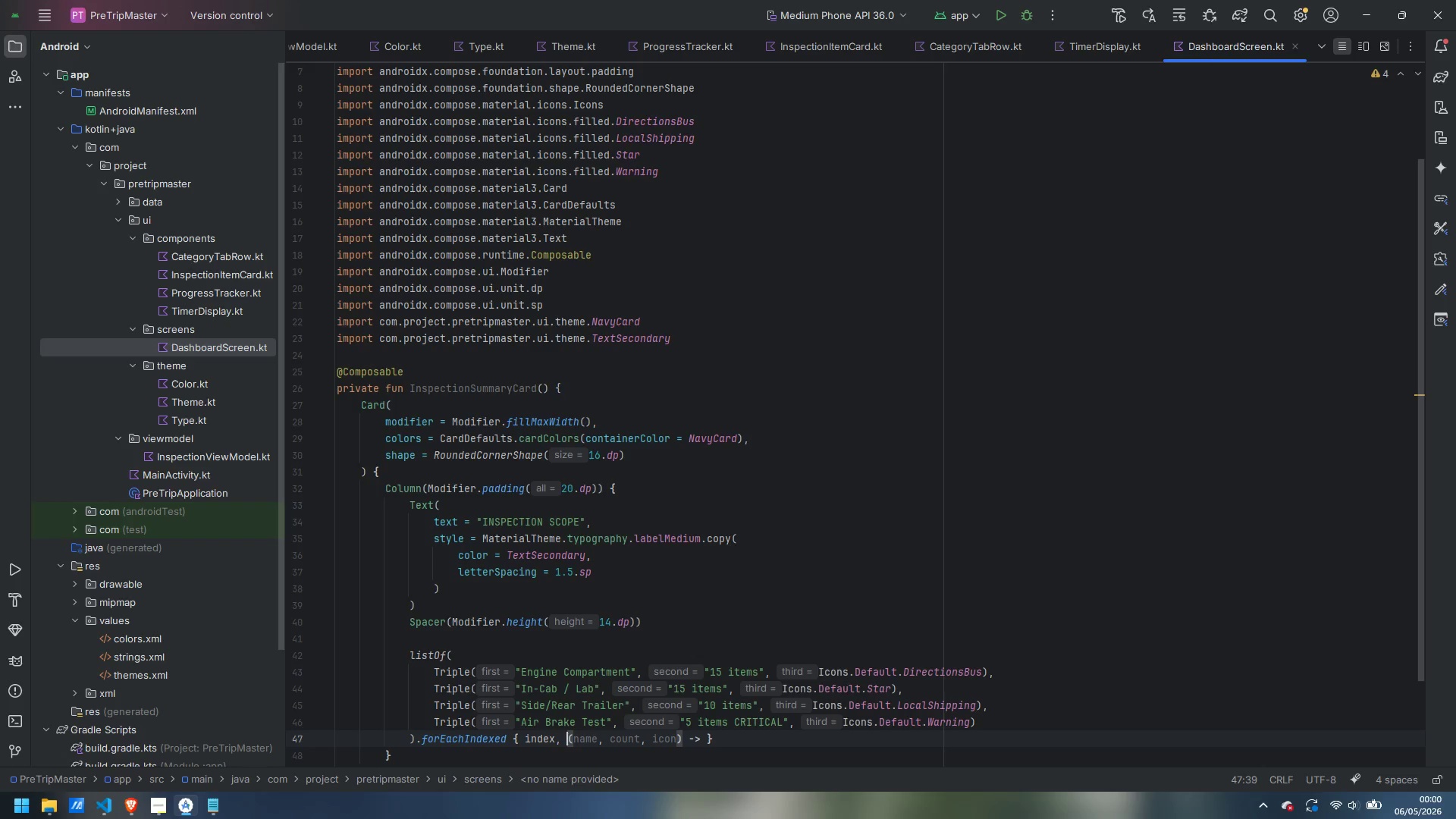 
key(ArrowRight)
 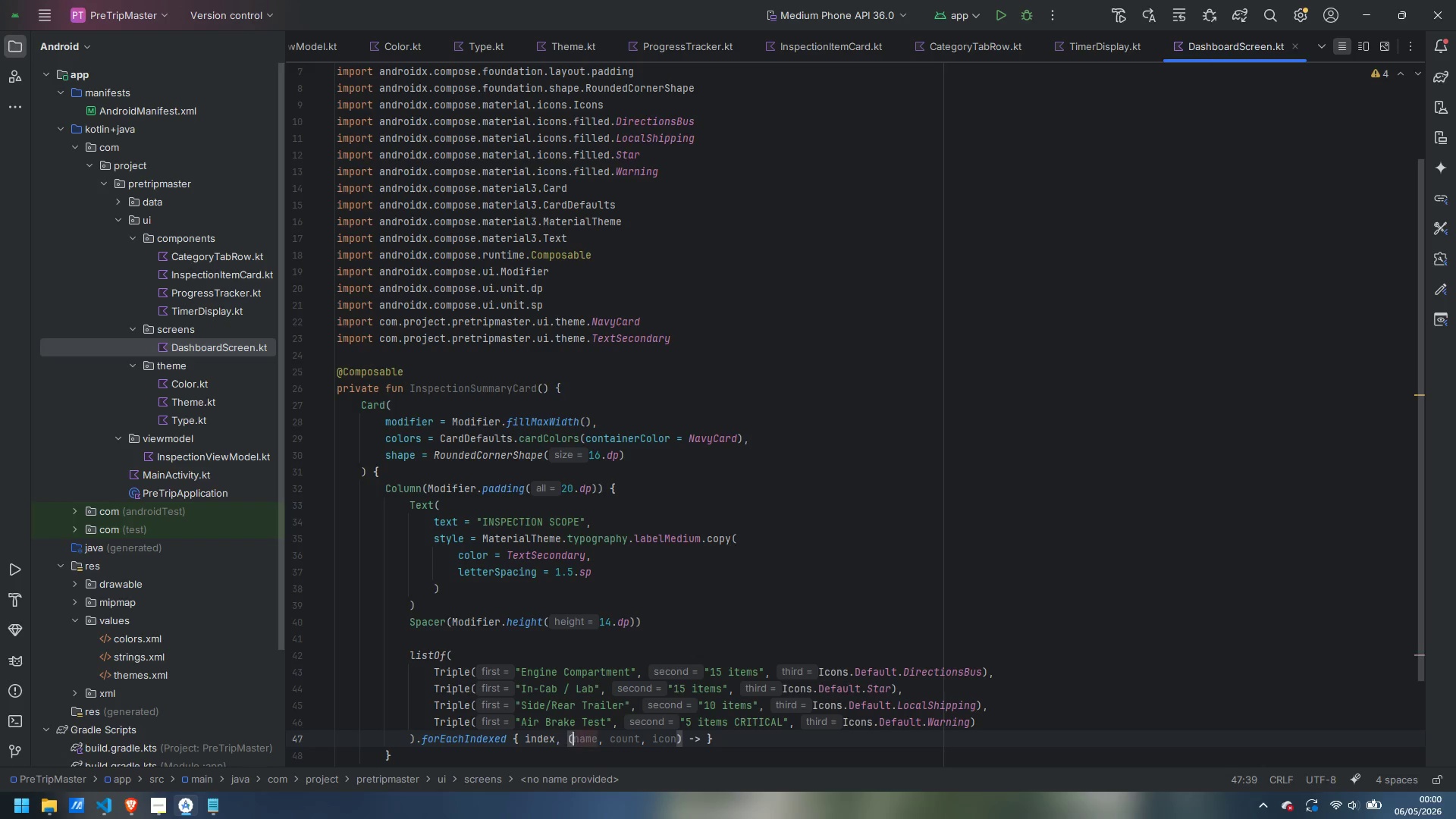 
key(ArrowRight)
 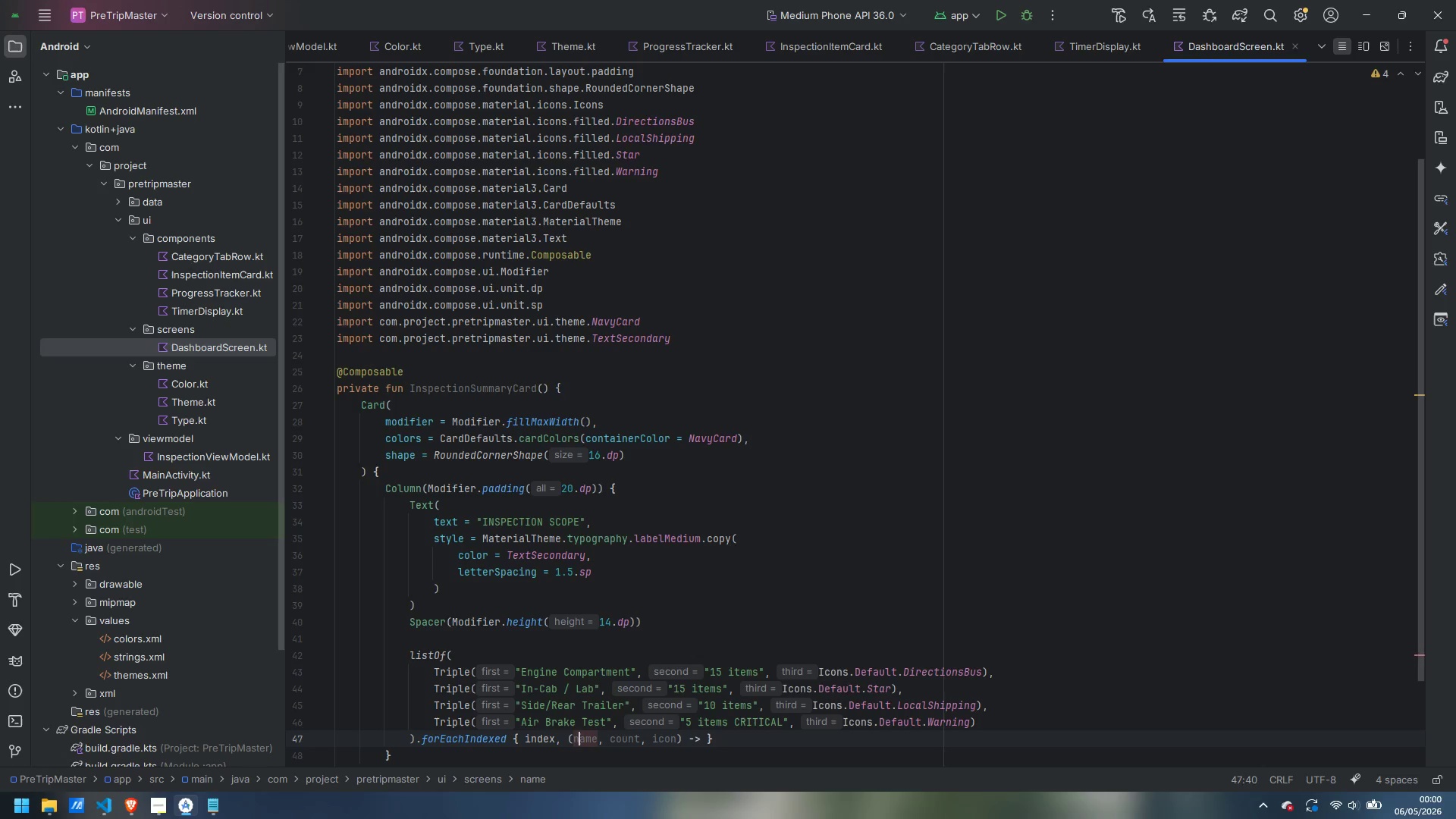 
key(Control+ArrowRight)
 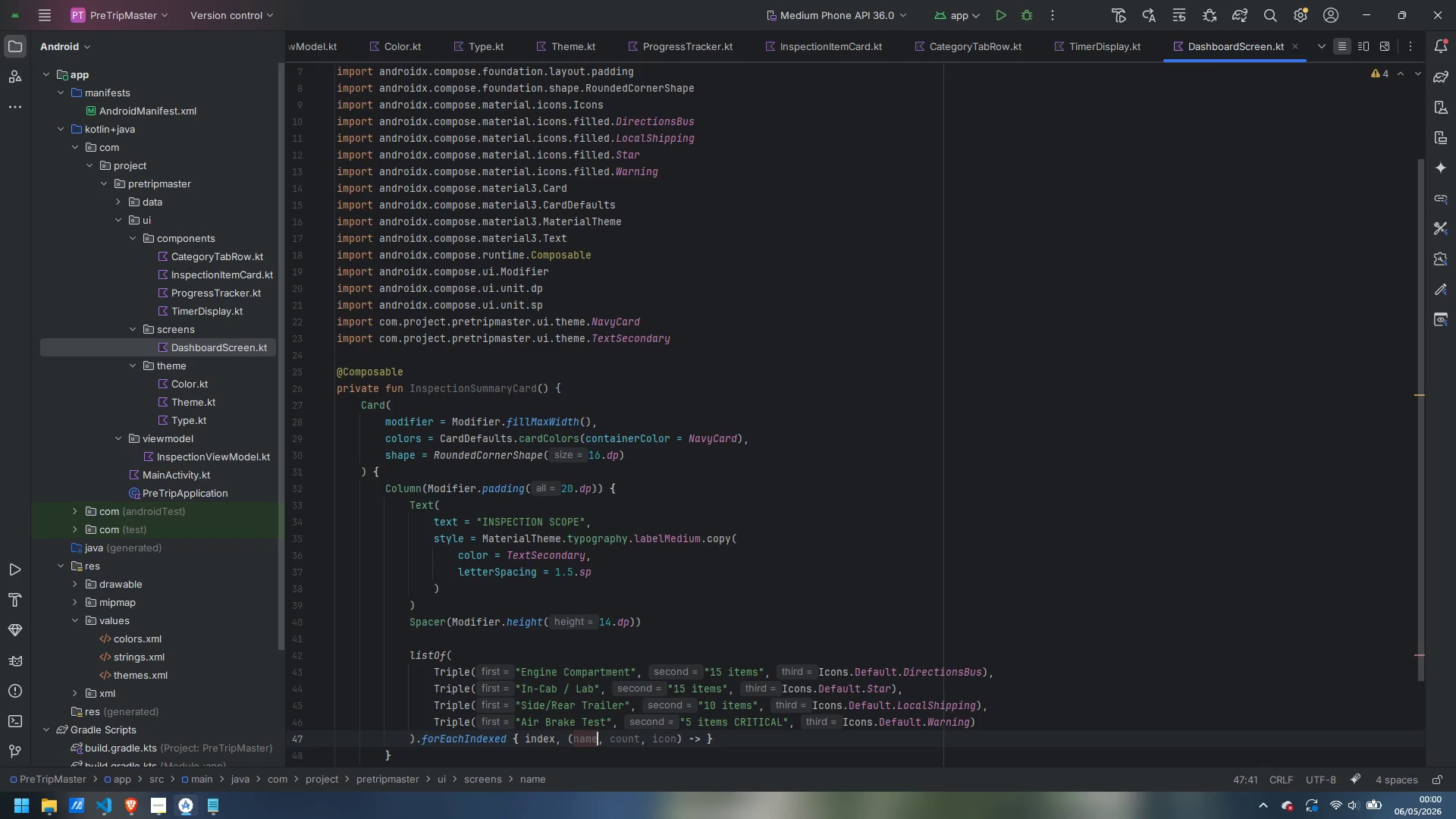 
key(Control+ArrowRight)
 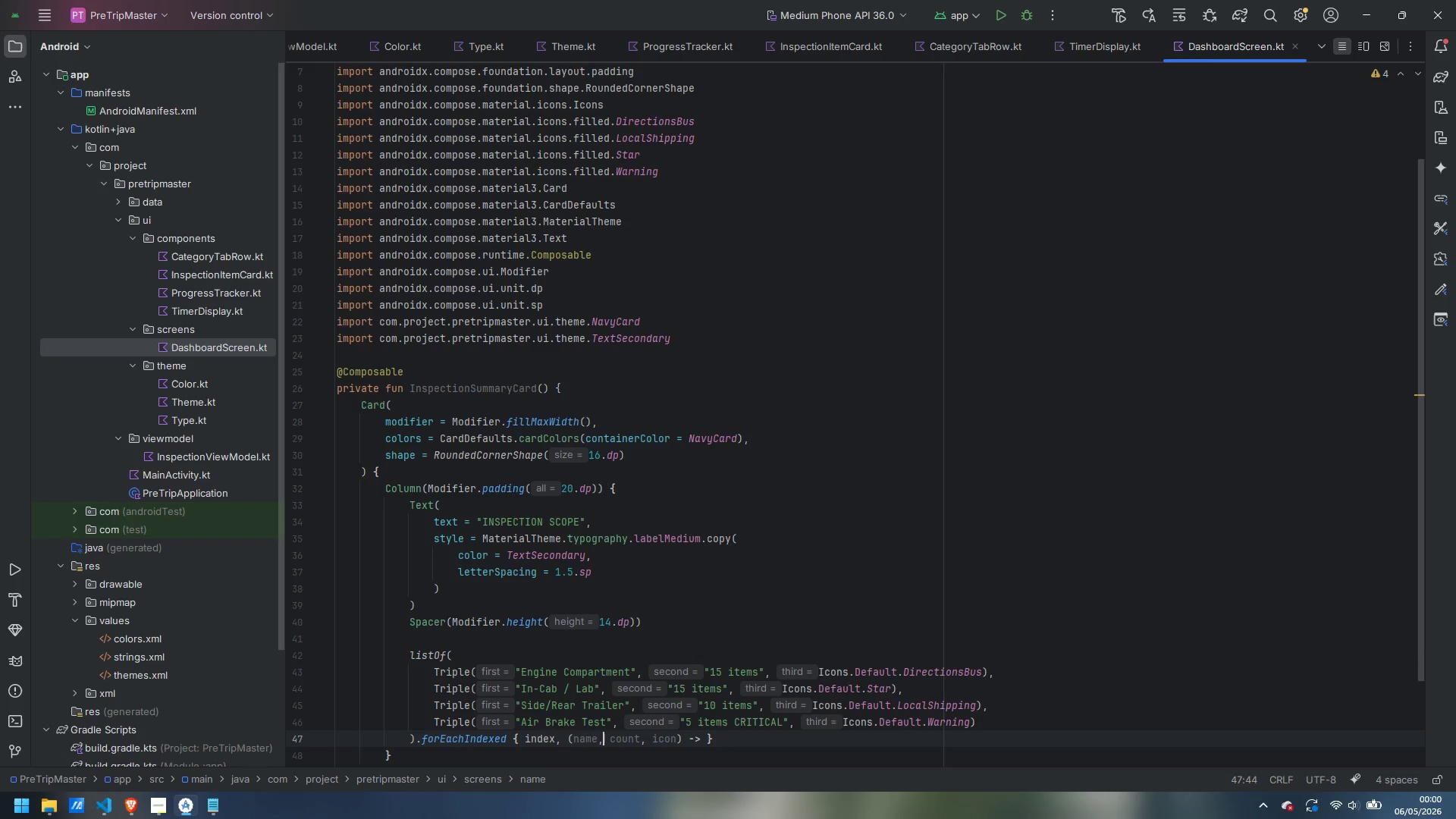 
key(Control+ArrowRight)
 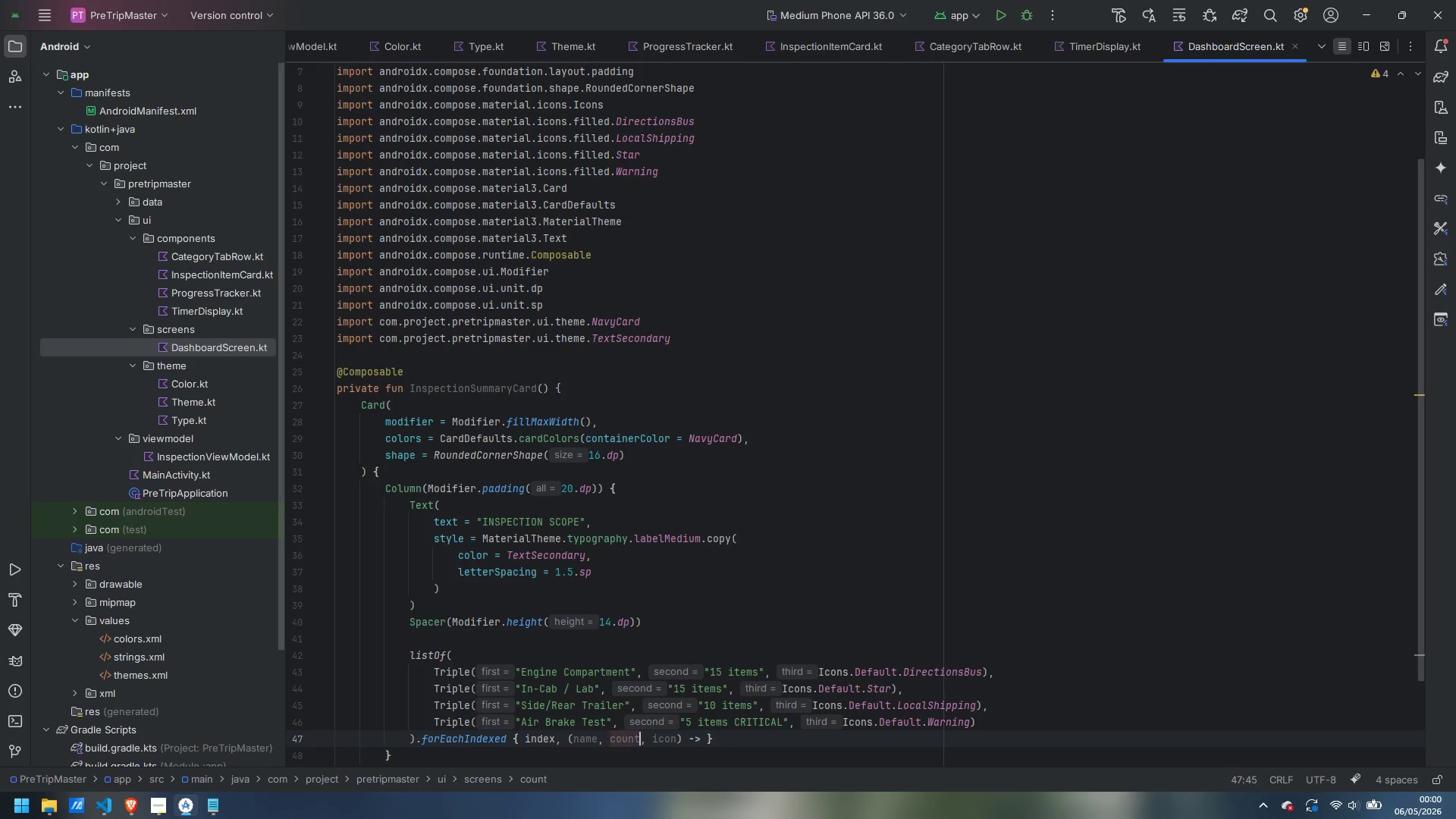 
key(Control+ArrowRight)
 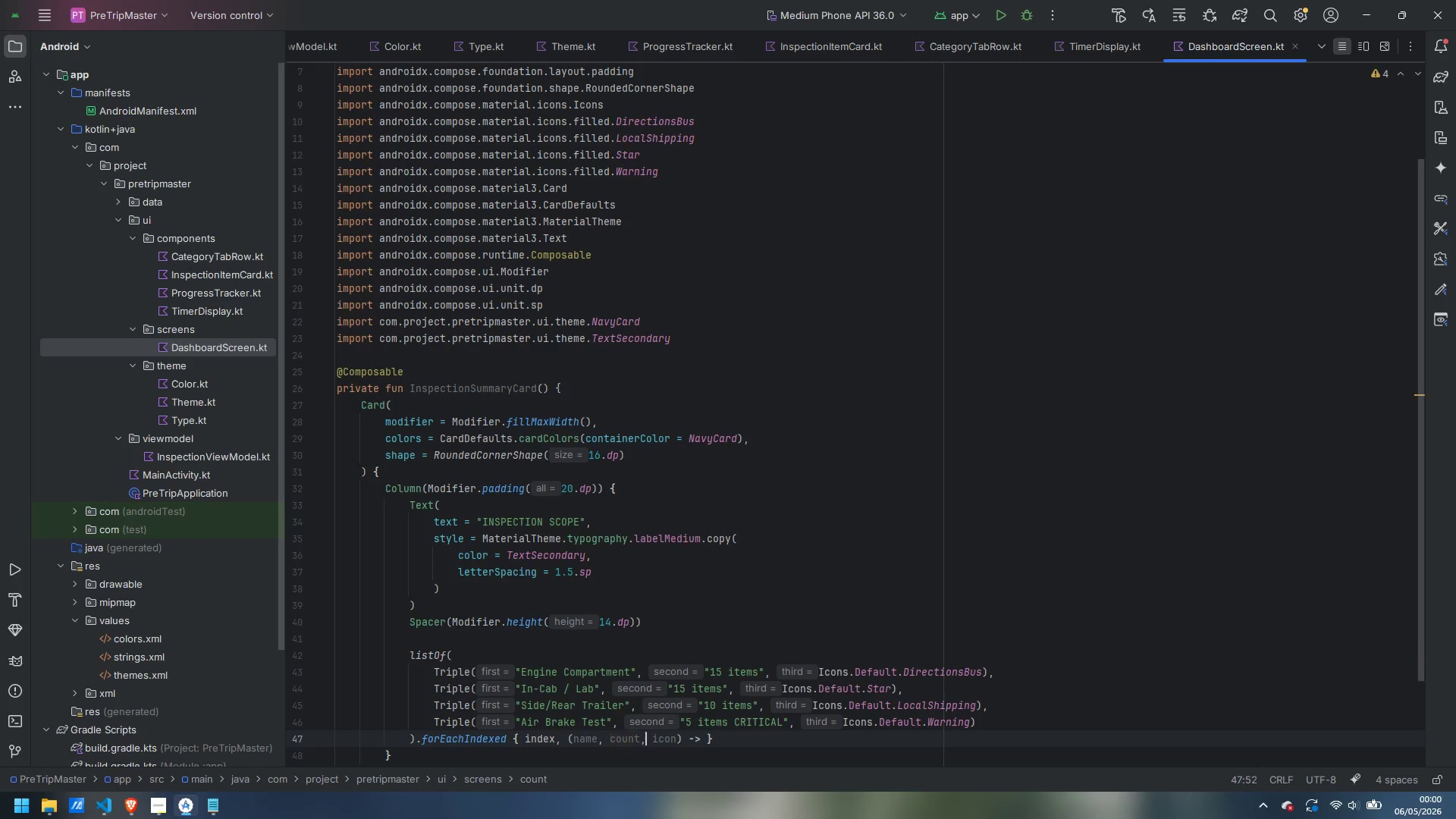 
key(Control+ArrowRight)
 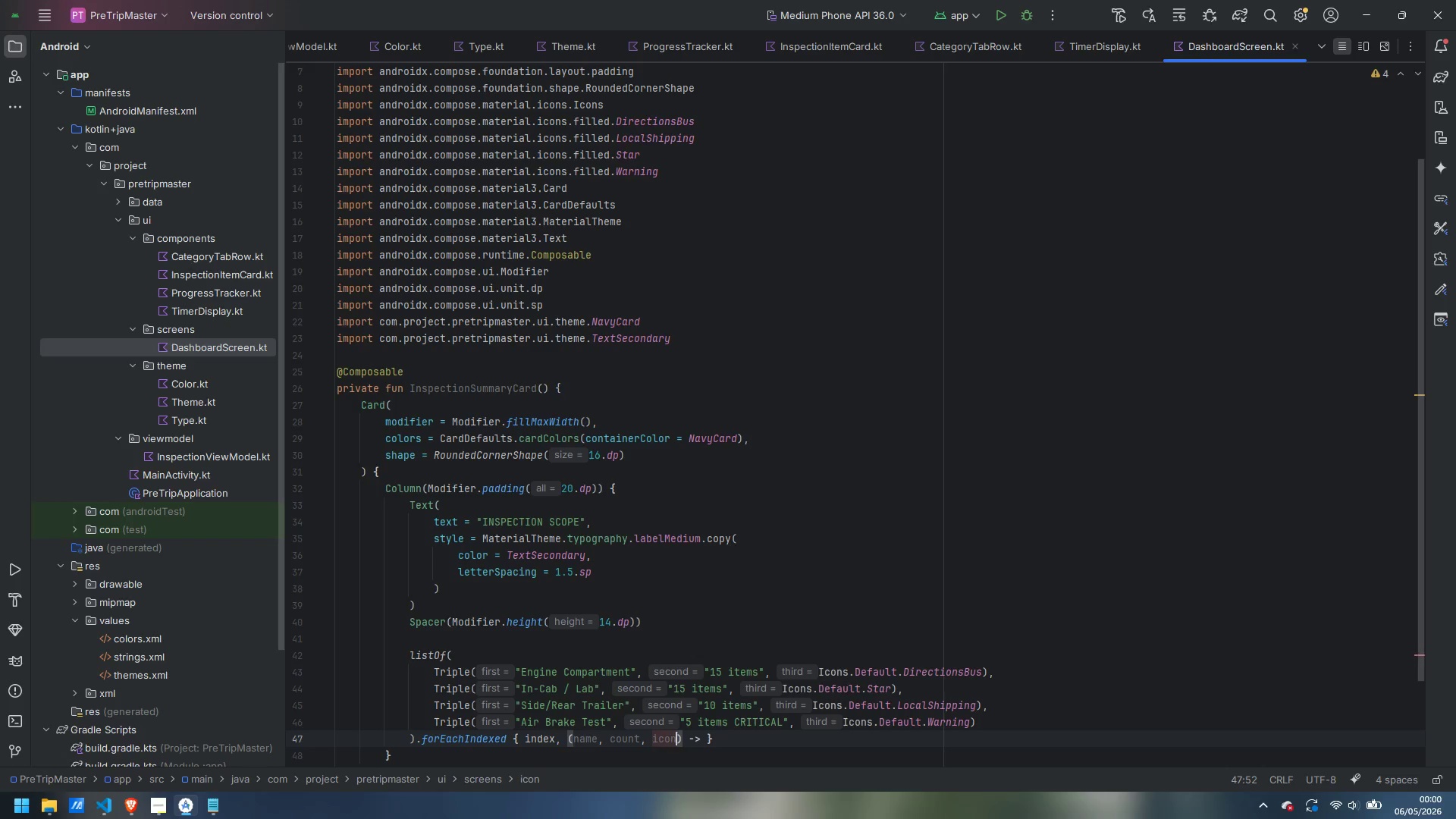 
key(Control+ArrowRight)
 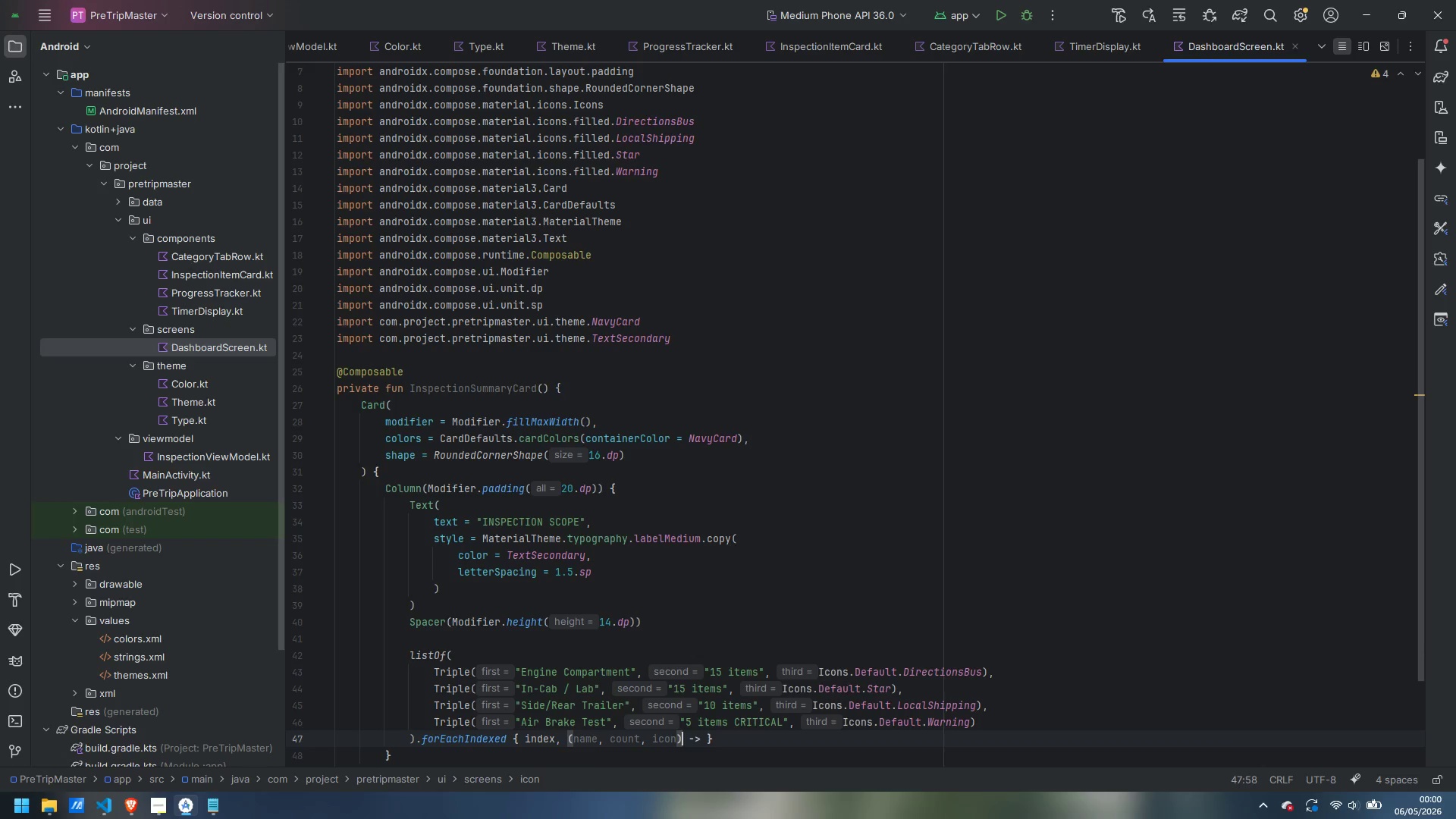 
key(Control+ArrowRight)
 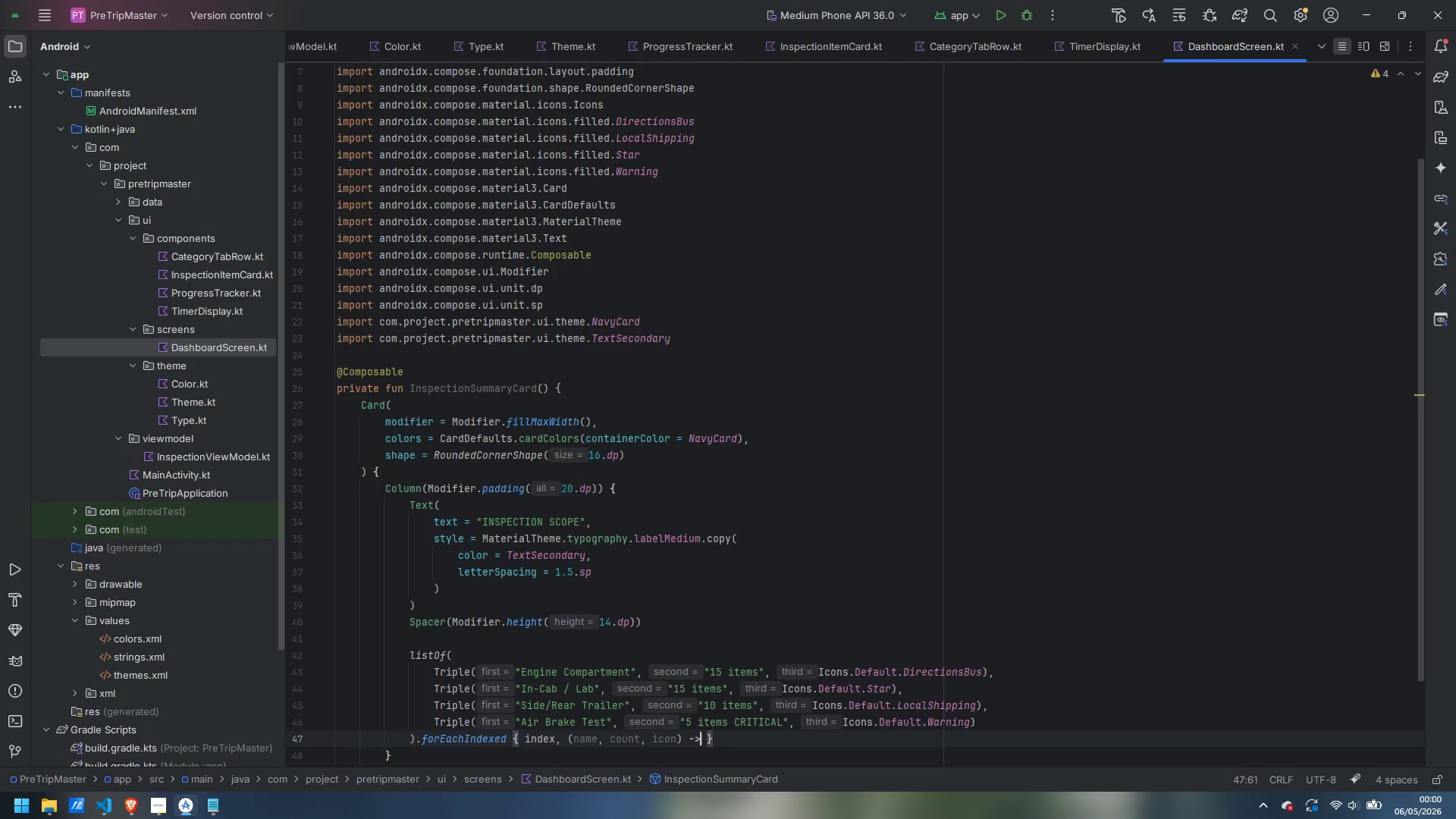 
key(Enter)
 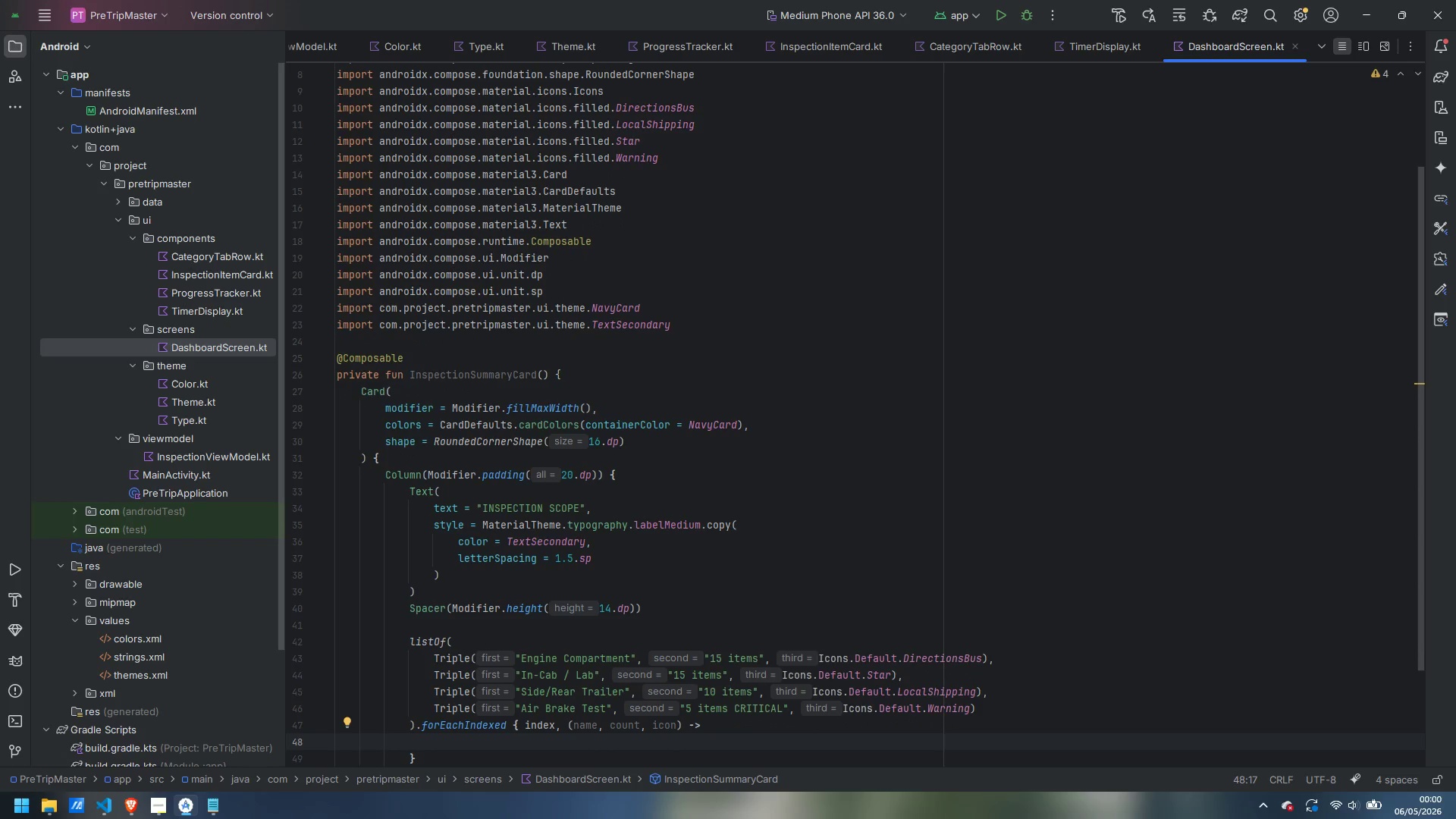 
type(if (index > 0)
 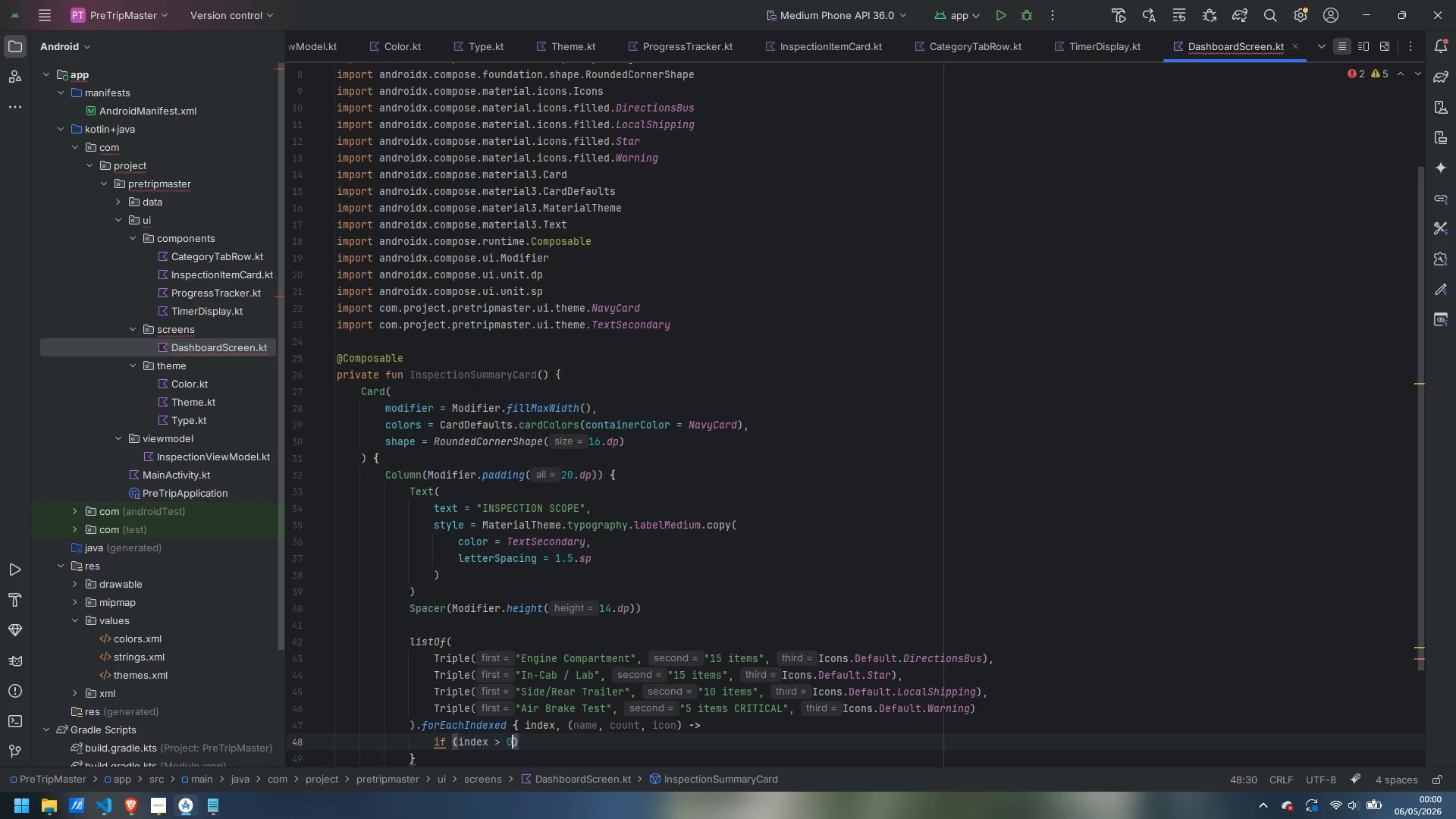 
 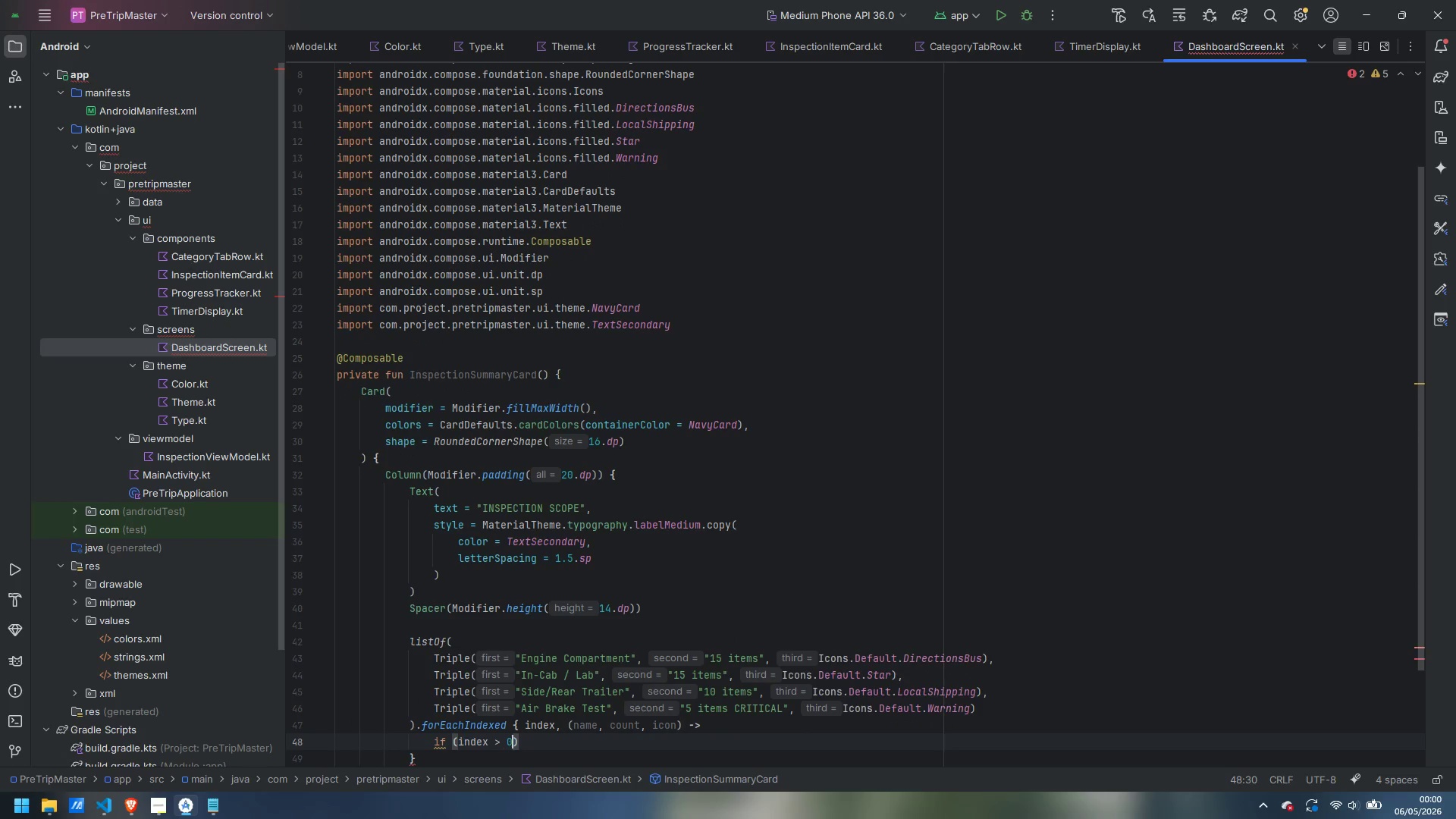 
key(ArrowRight)
 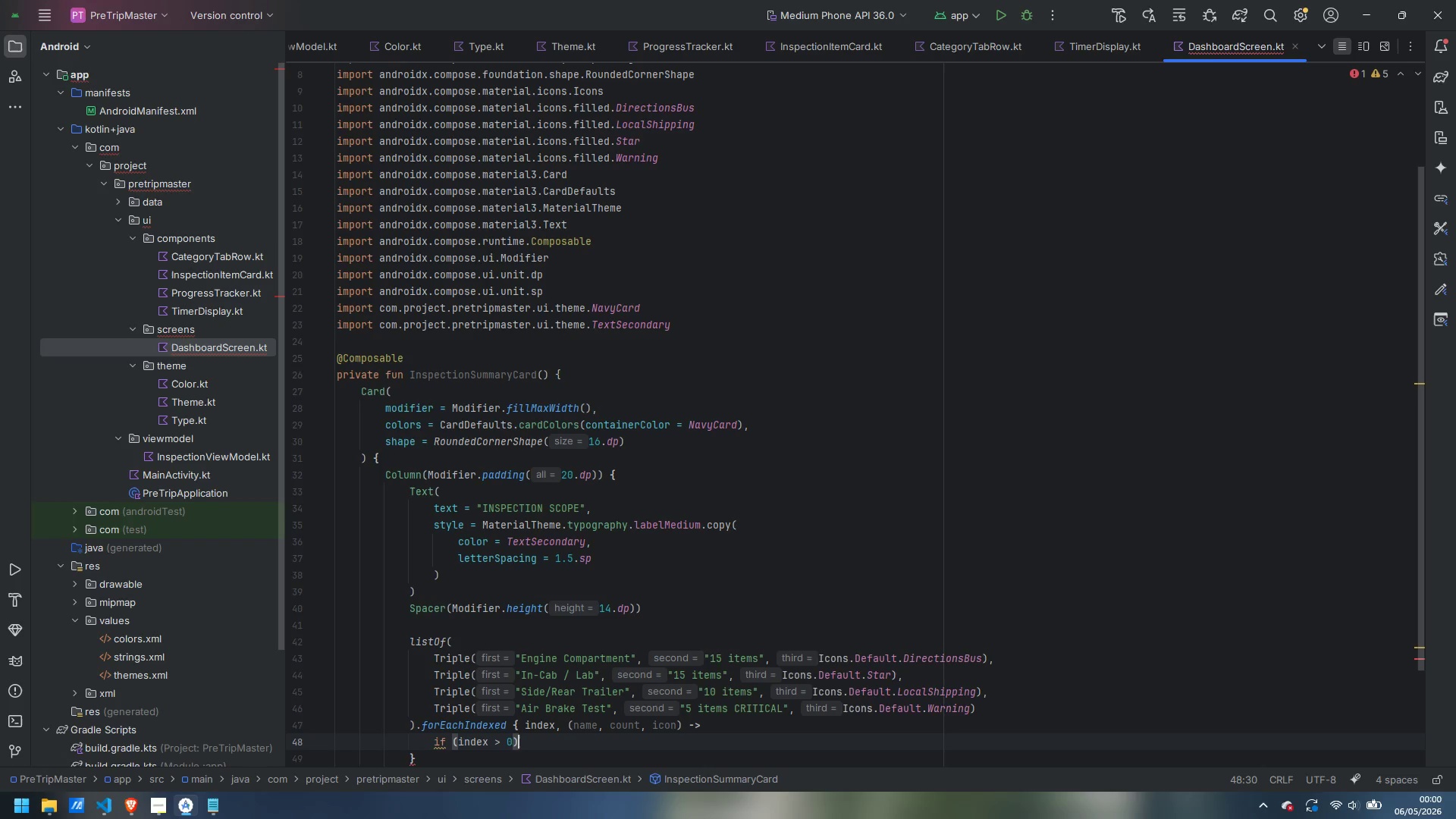 
key(Space)
 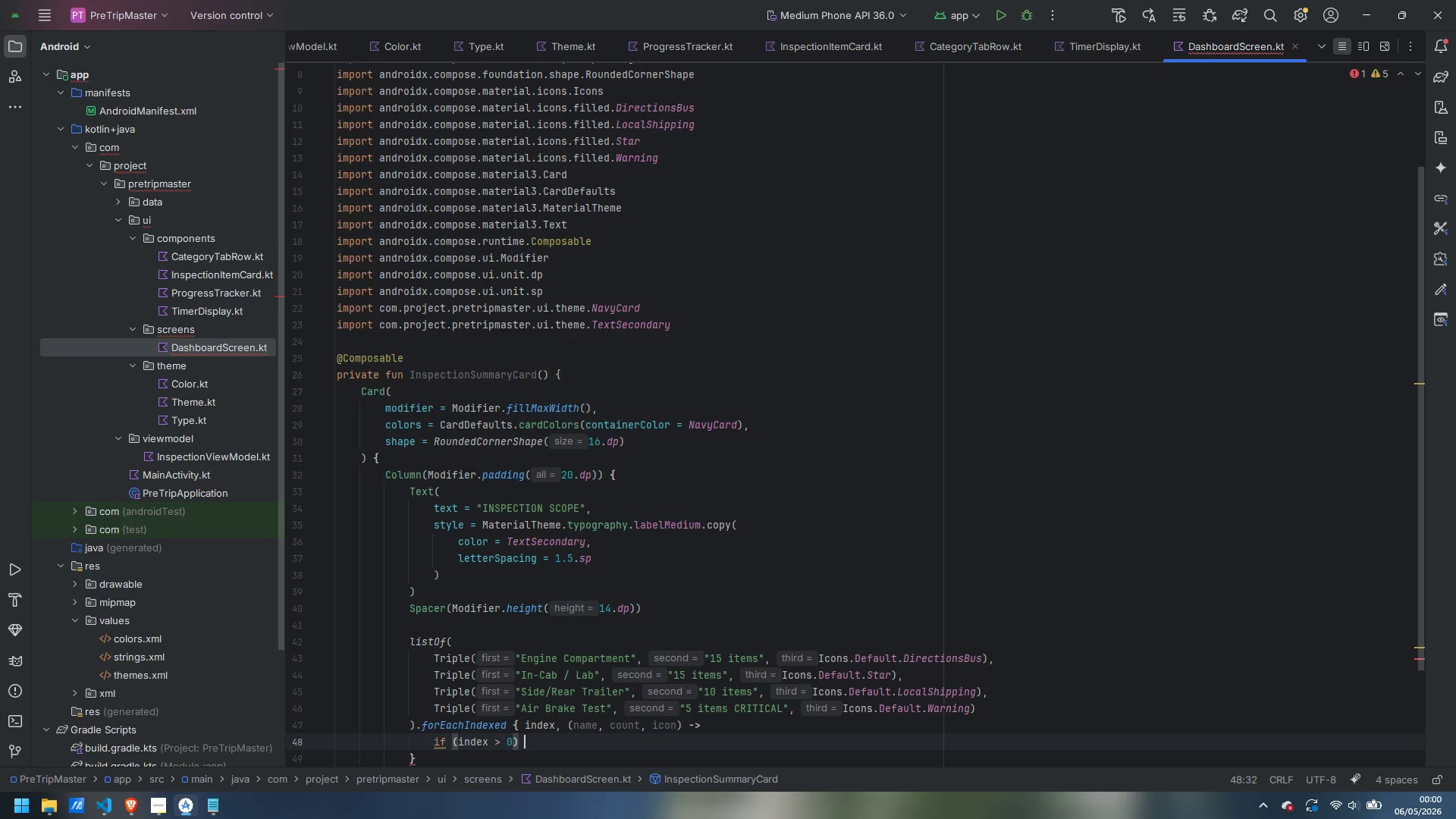 
key(Shift+BracketLeft)
 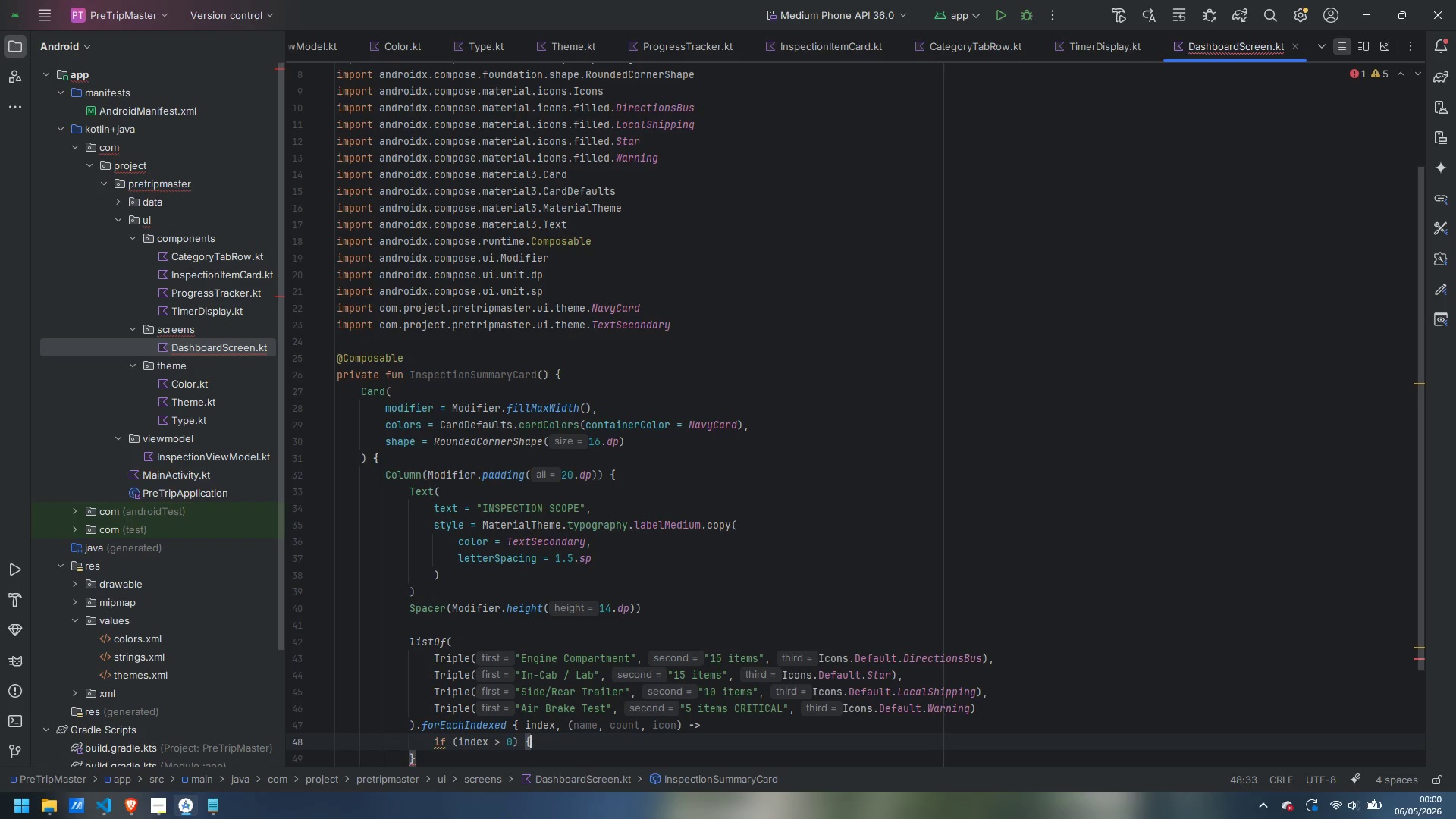 
key(Enter)
 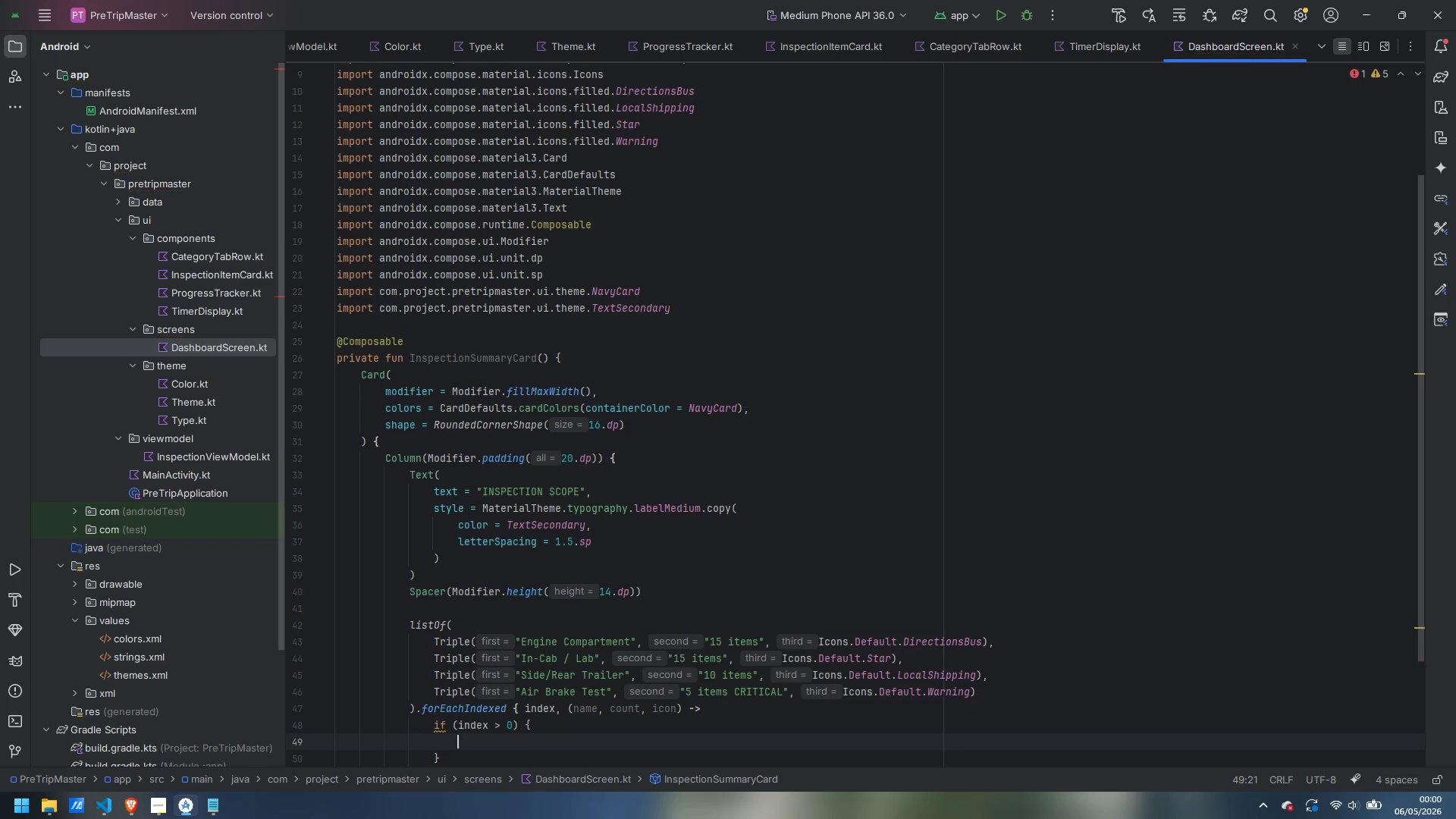 
type(Box)
 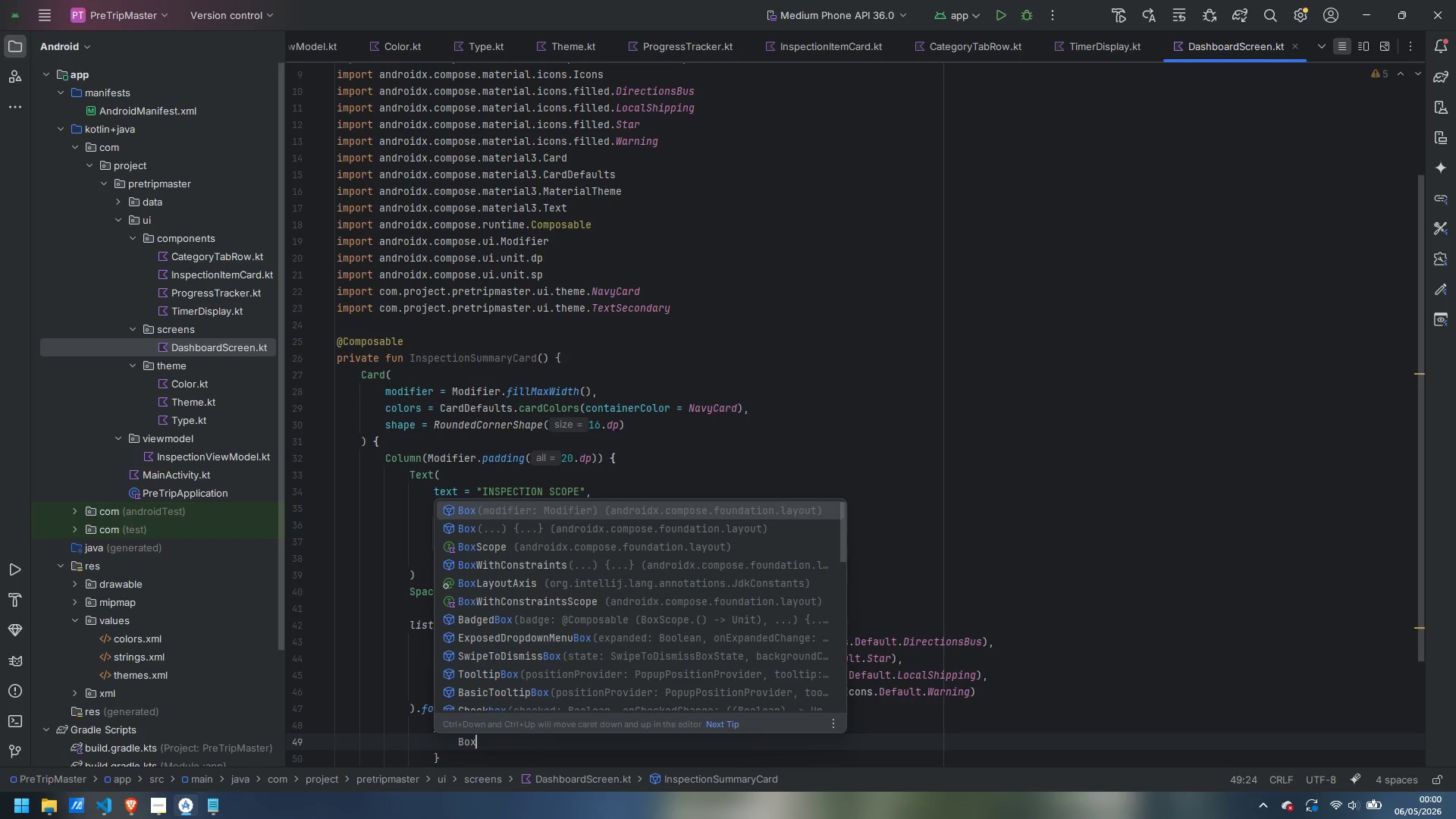 
key(Enter)
 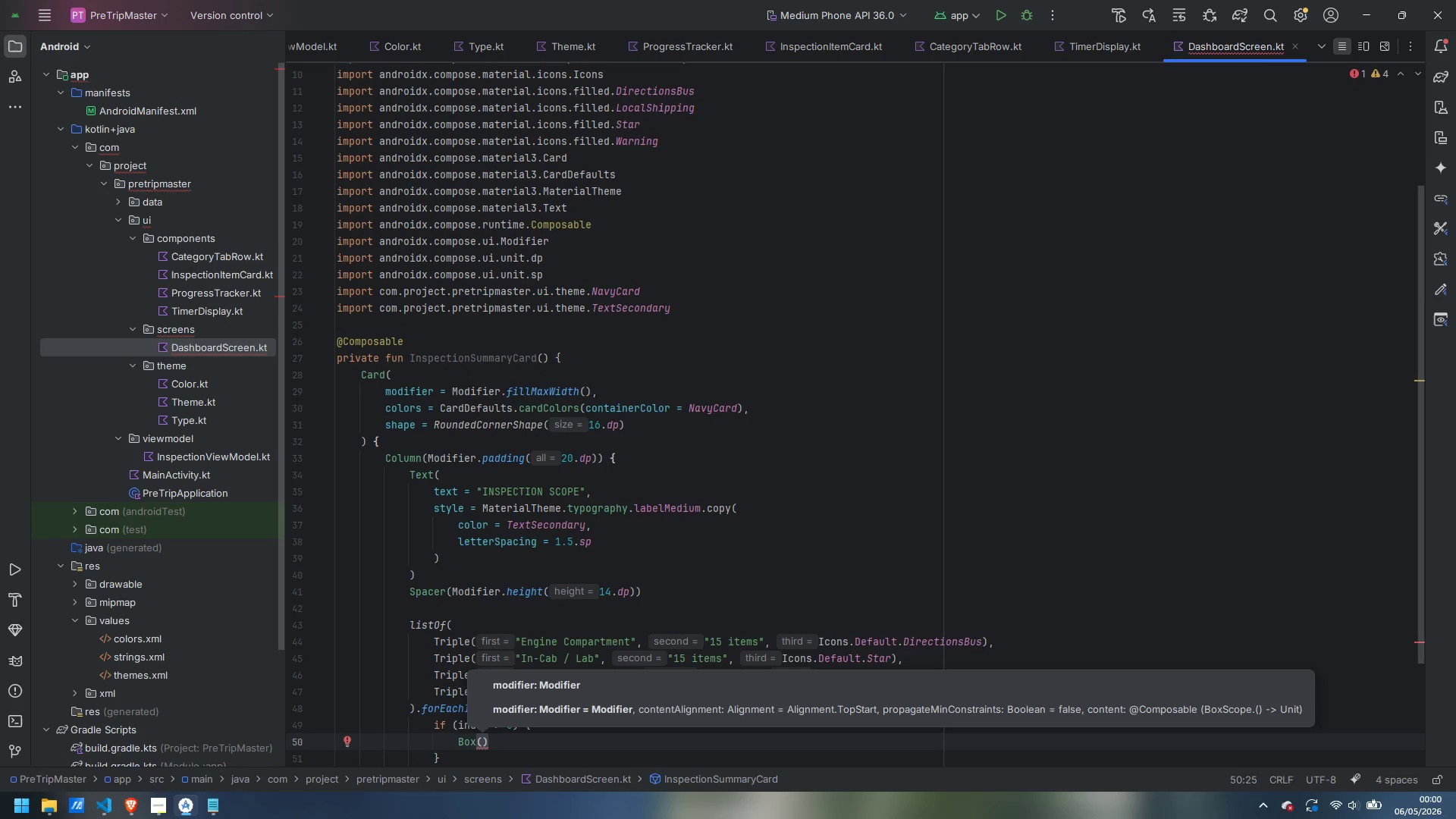 
key(Enter)
 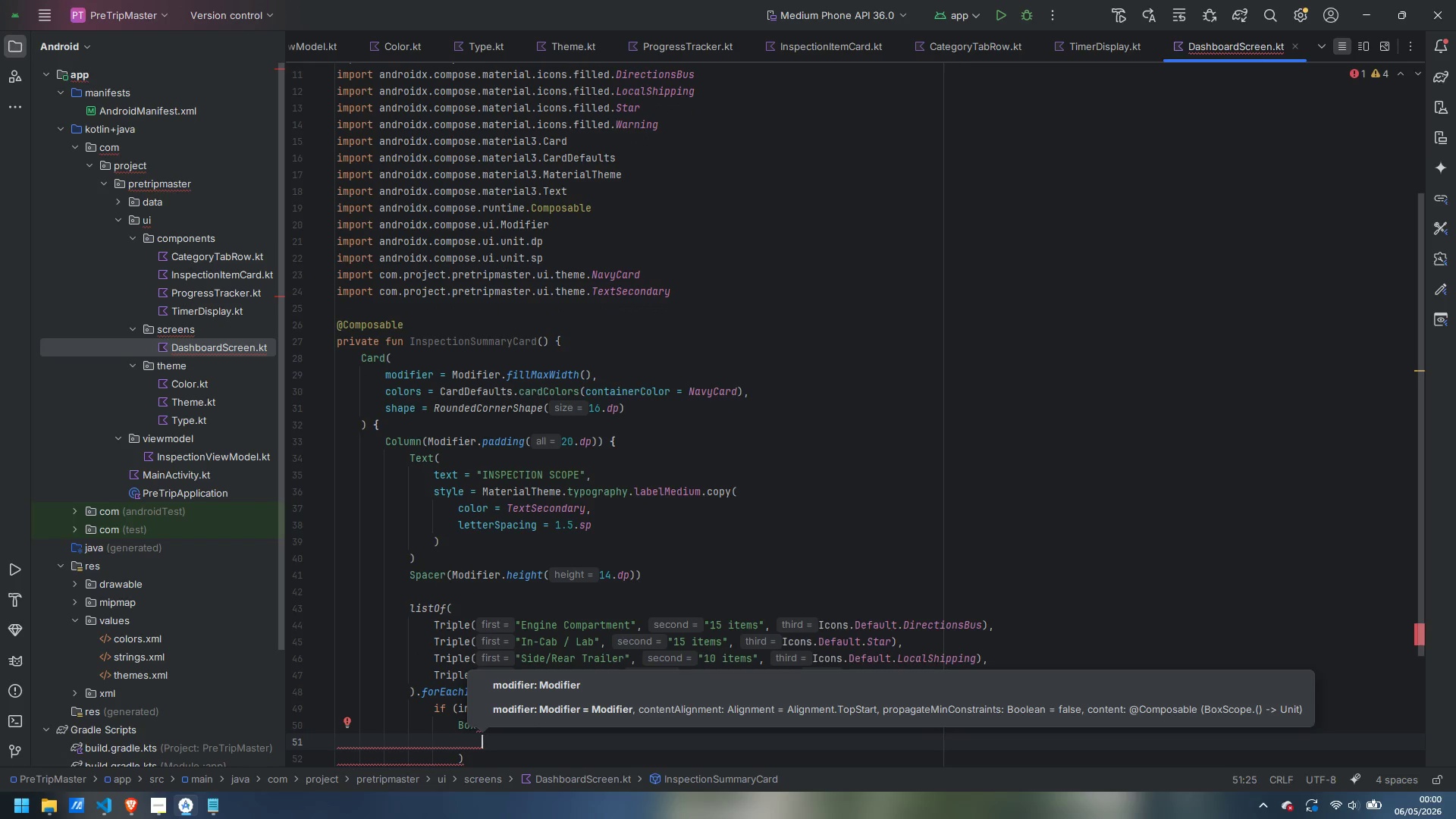 
type(Modifier)
 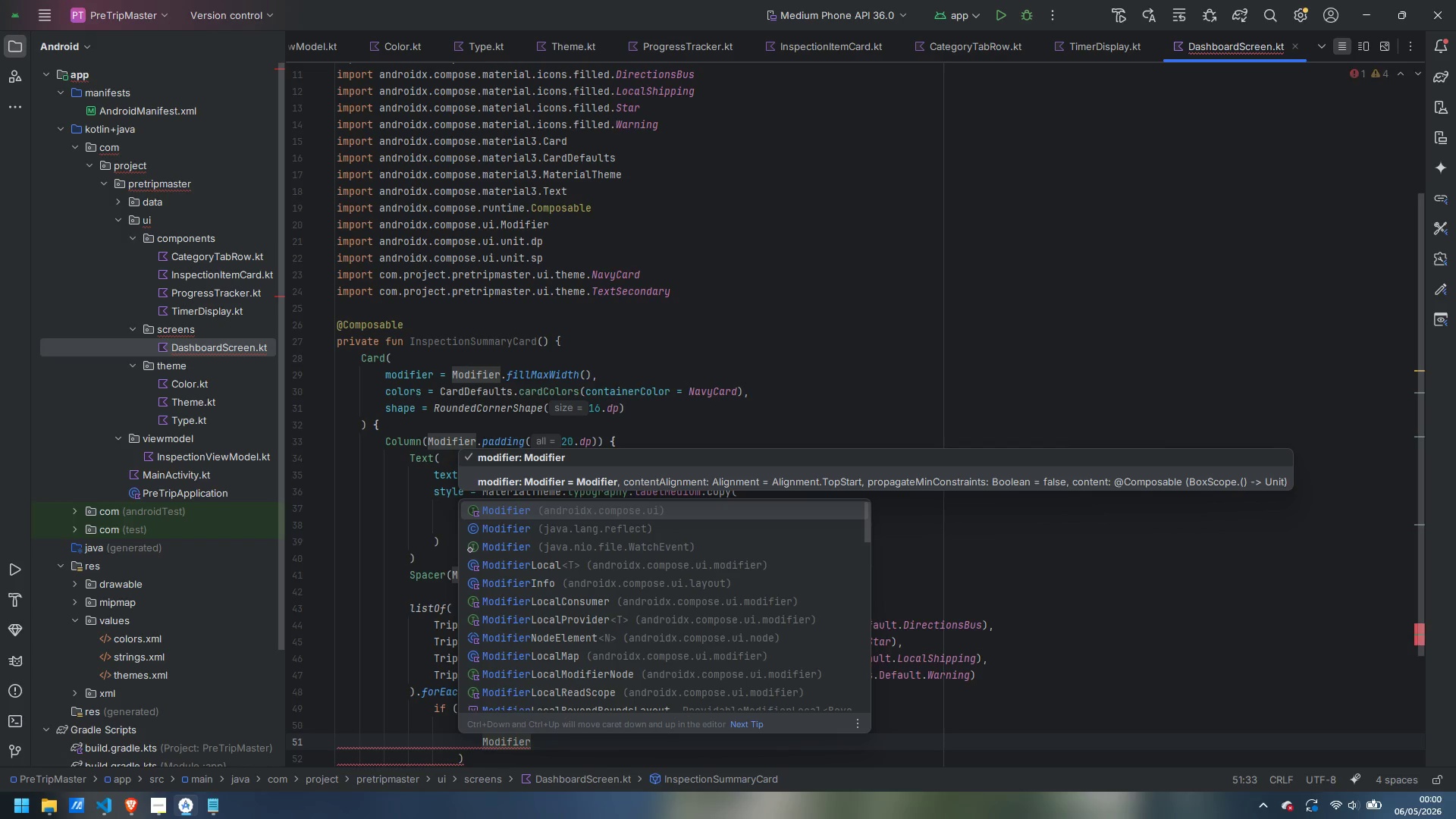 
key(Enter)
 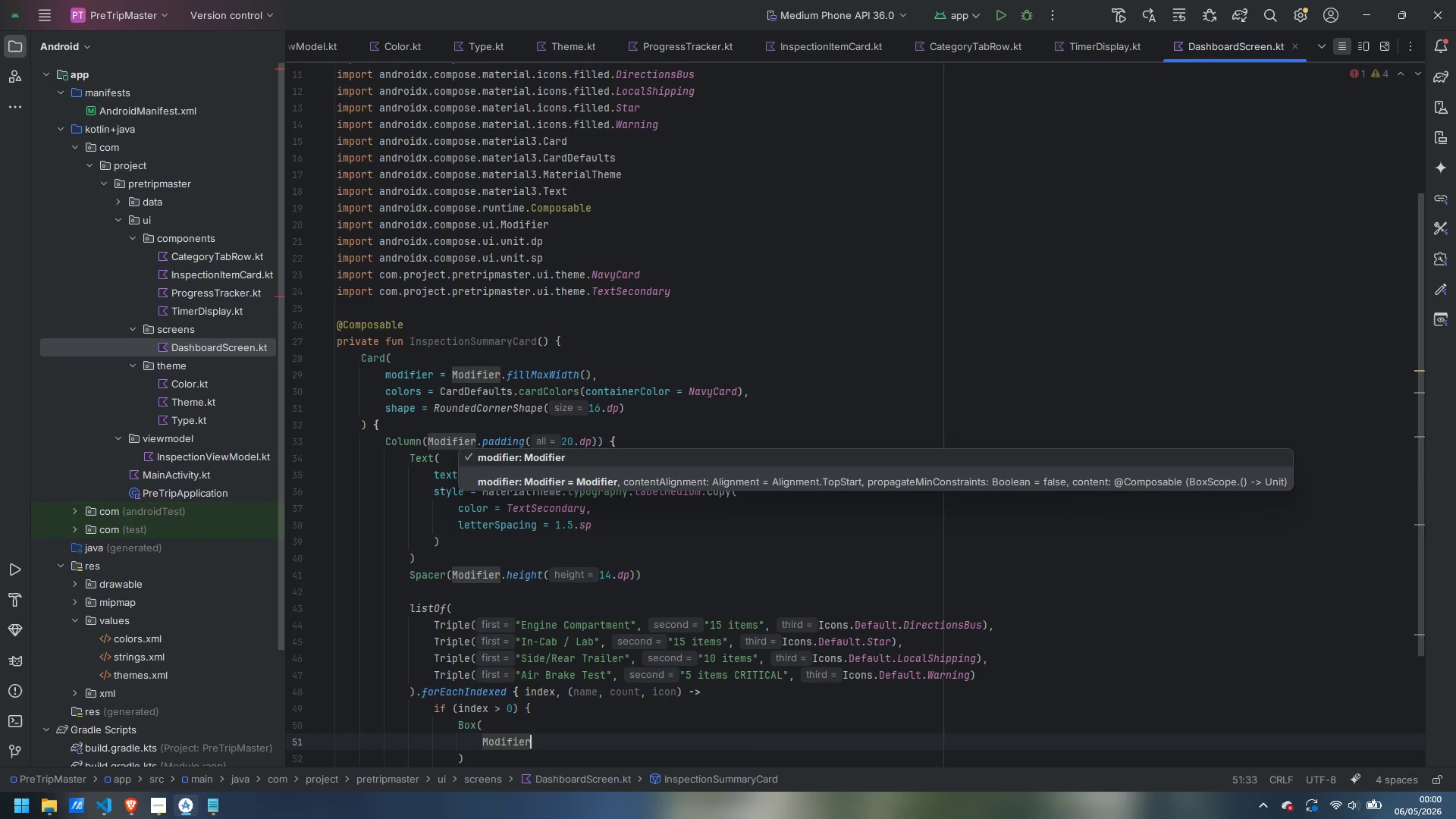 
key(Period)
 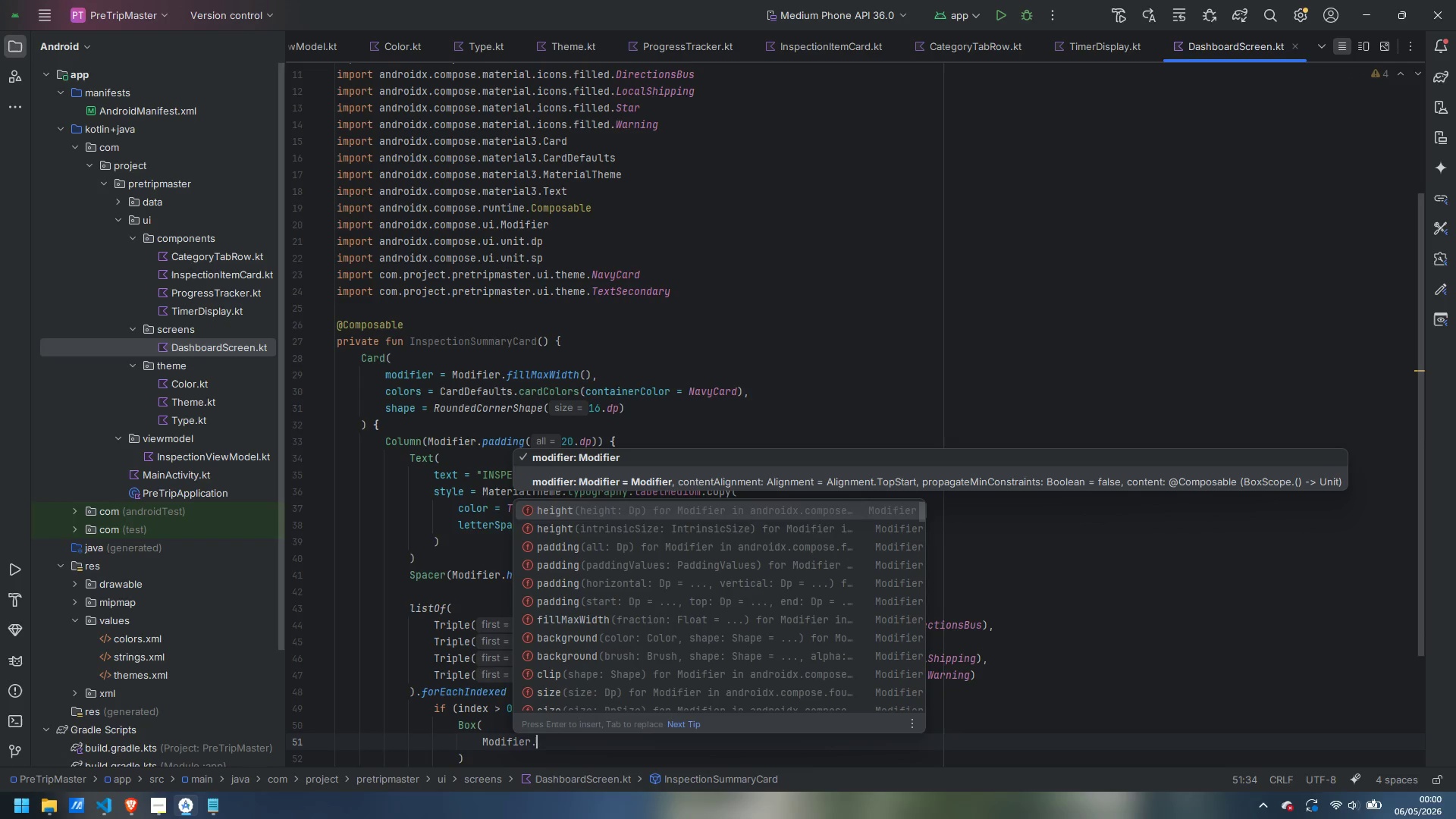 
key(Backspace)
 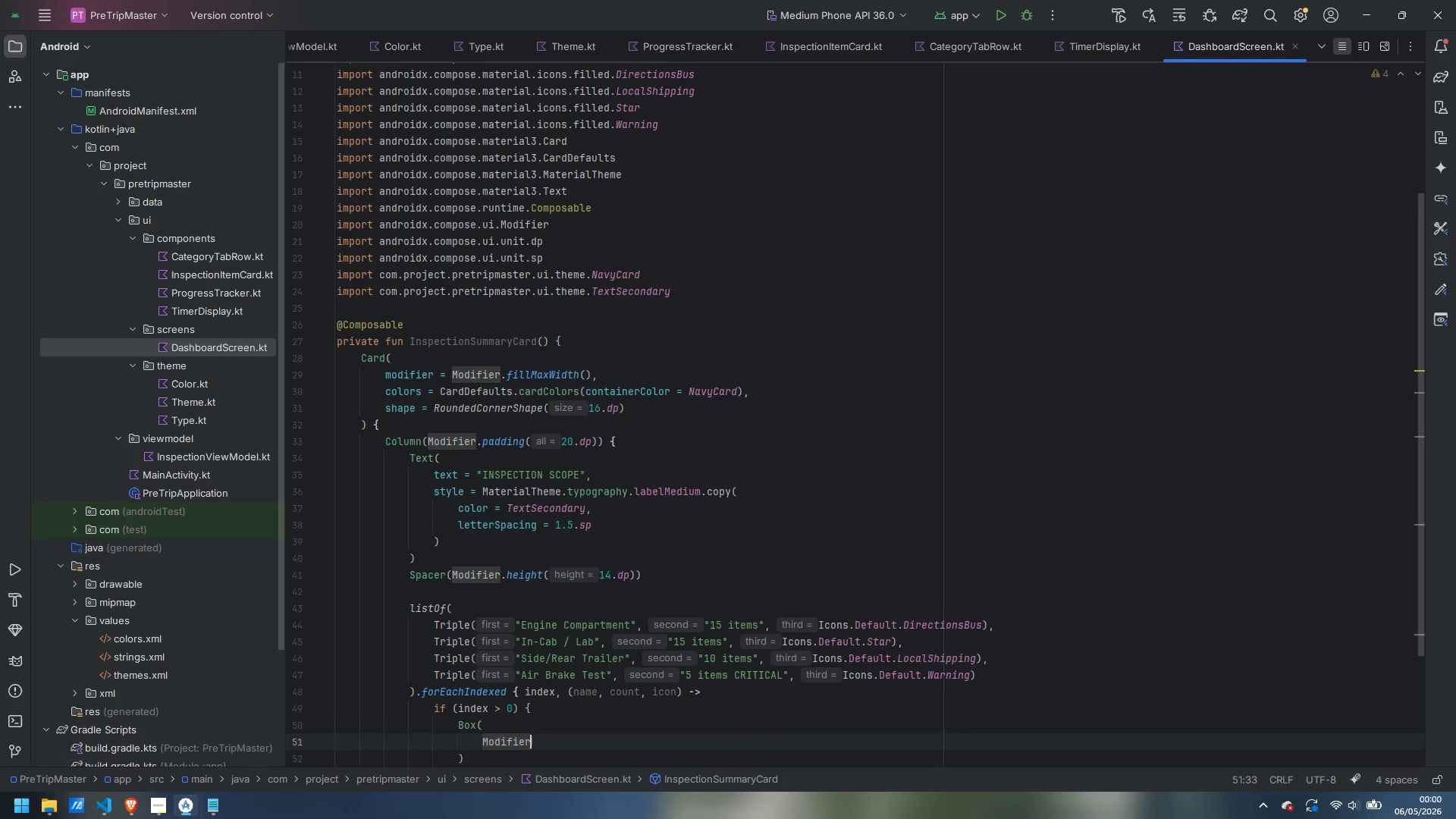 
key(Enter)
 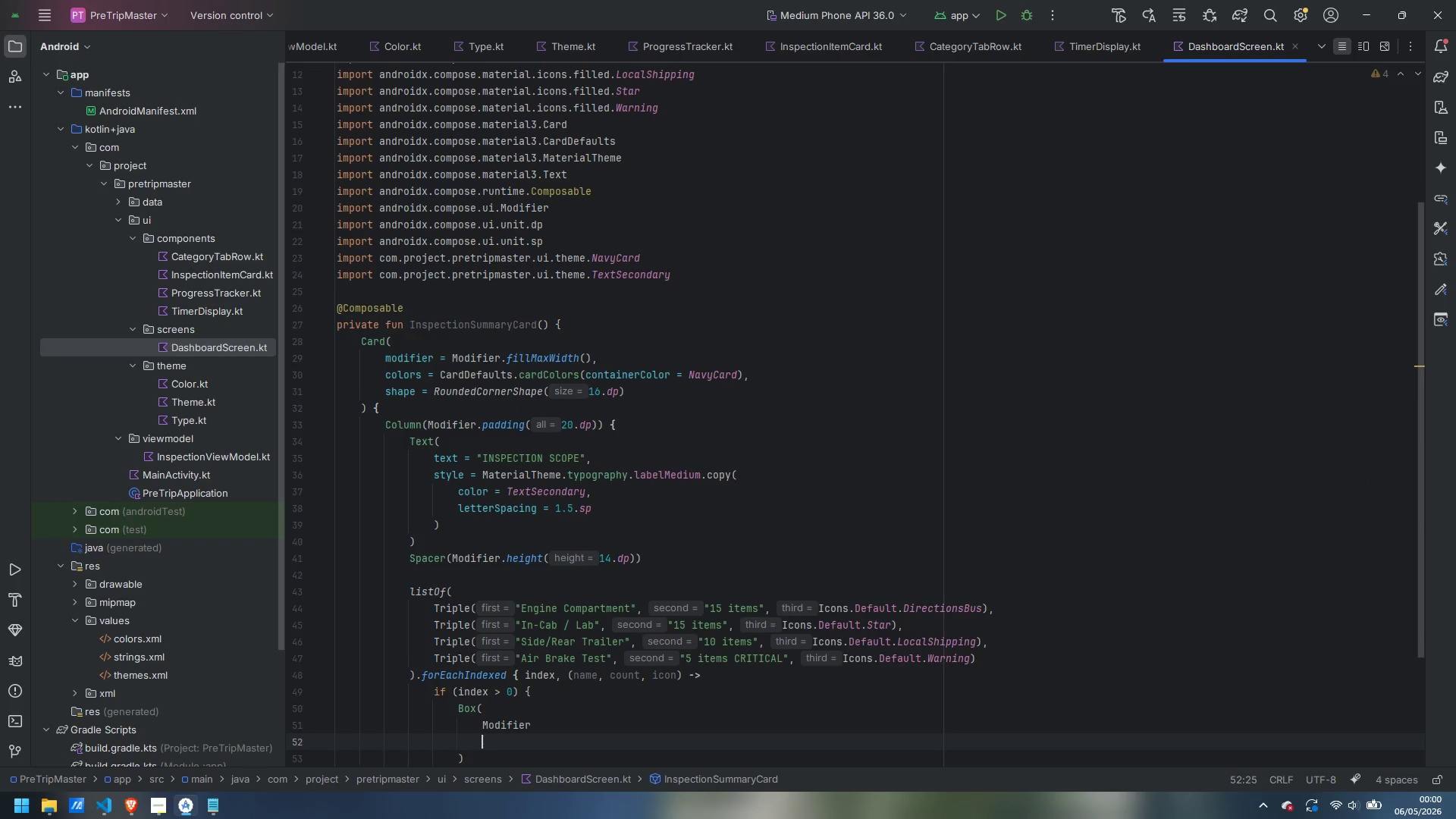 
type(.filMa)
 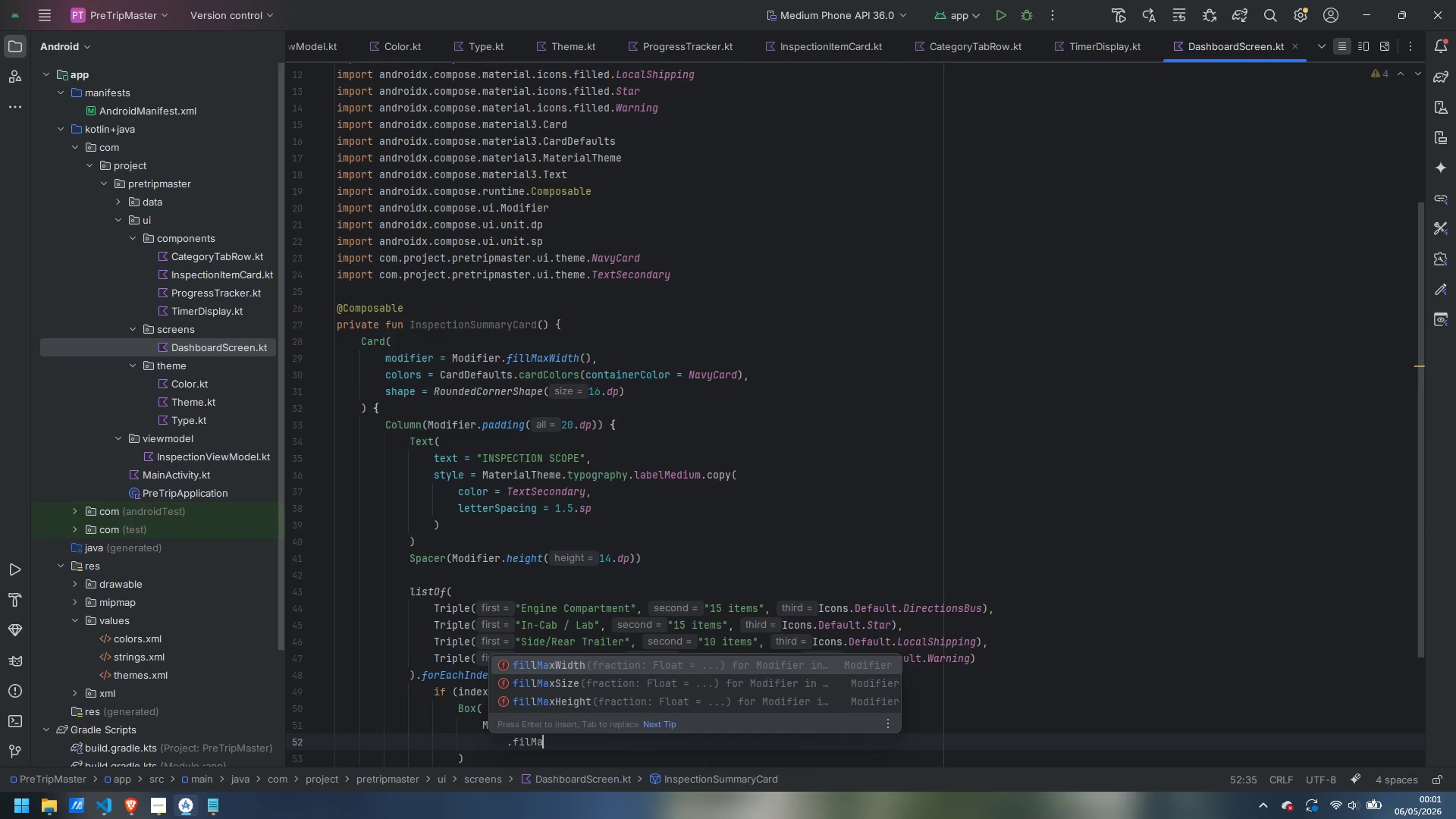 
key(Enter)
 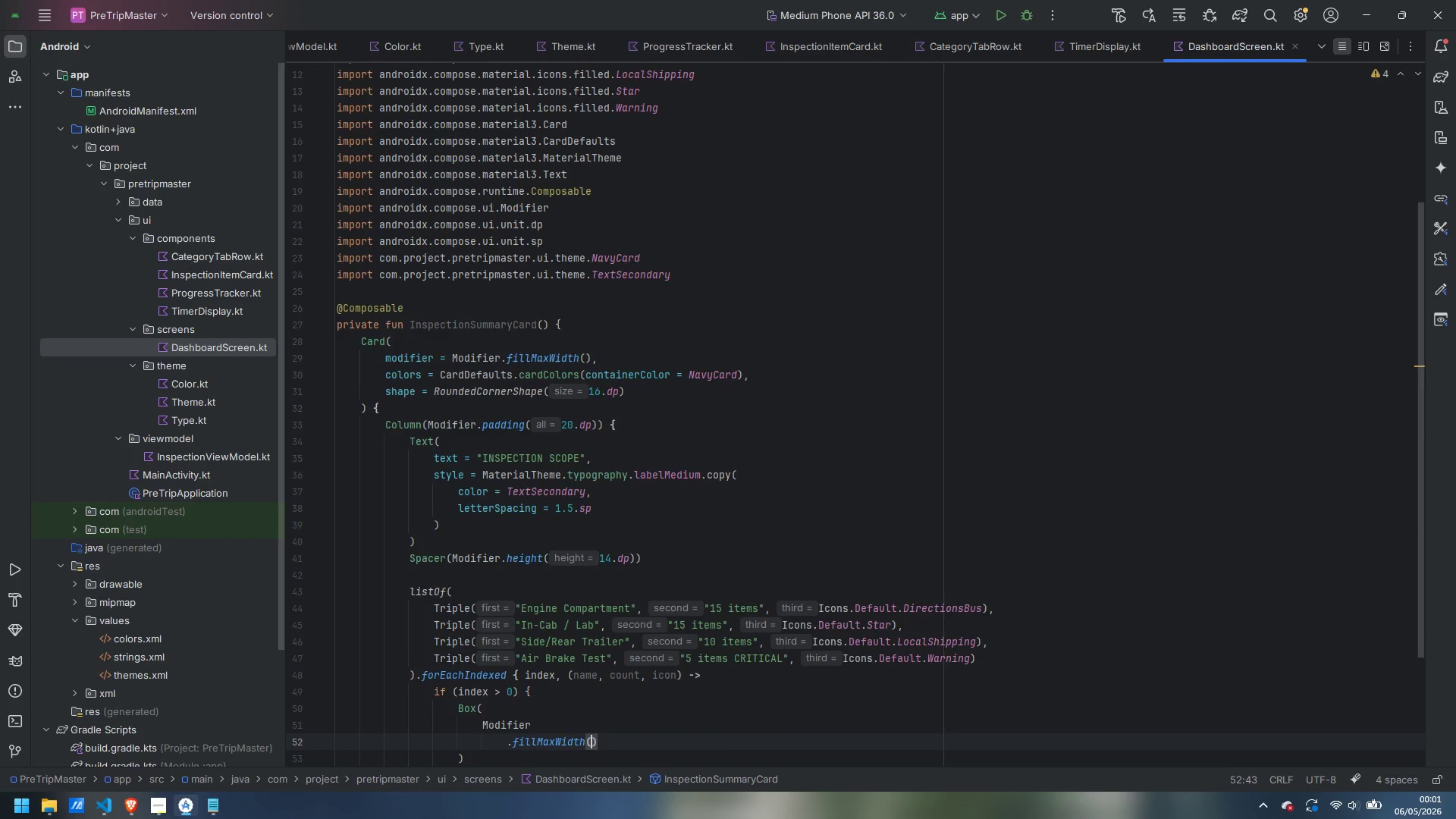 
key(ArrowRight)
 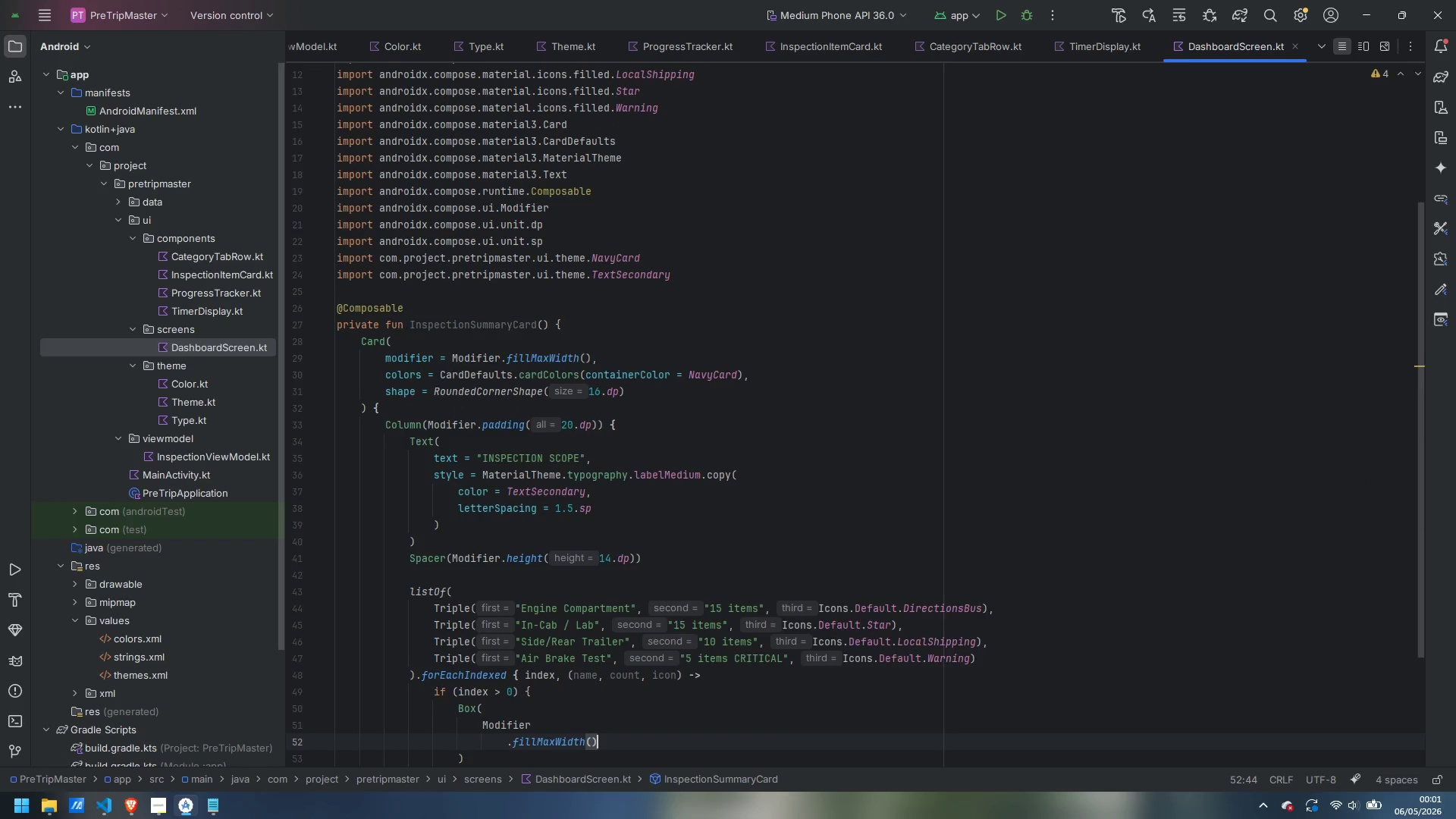 
key(Enter)
 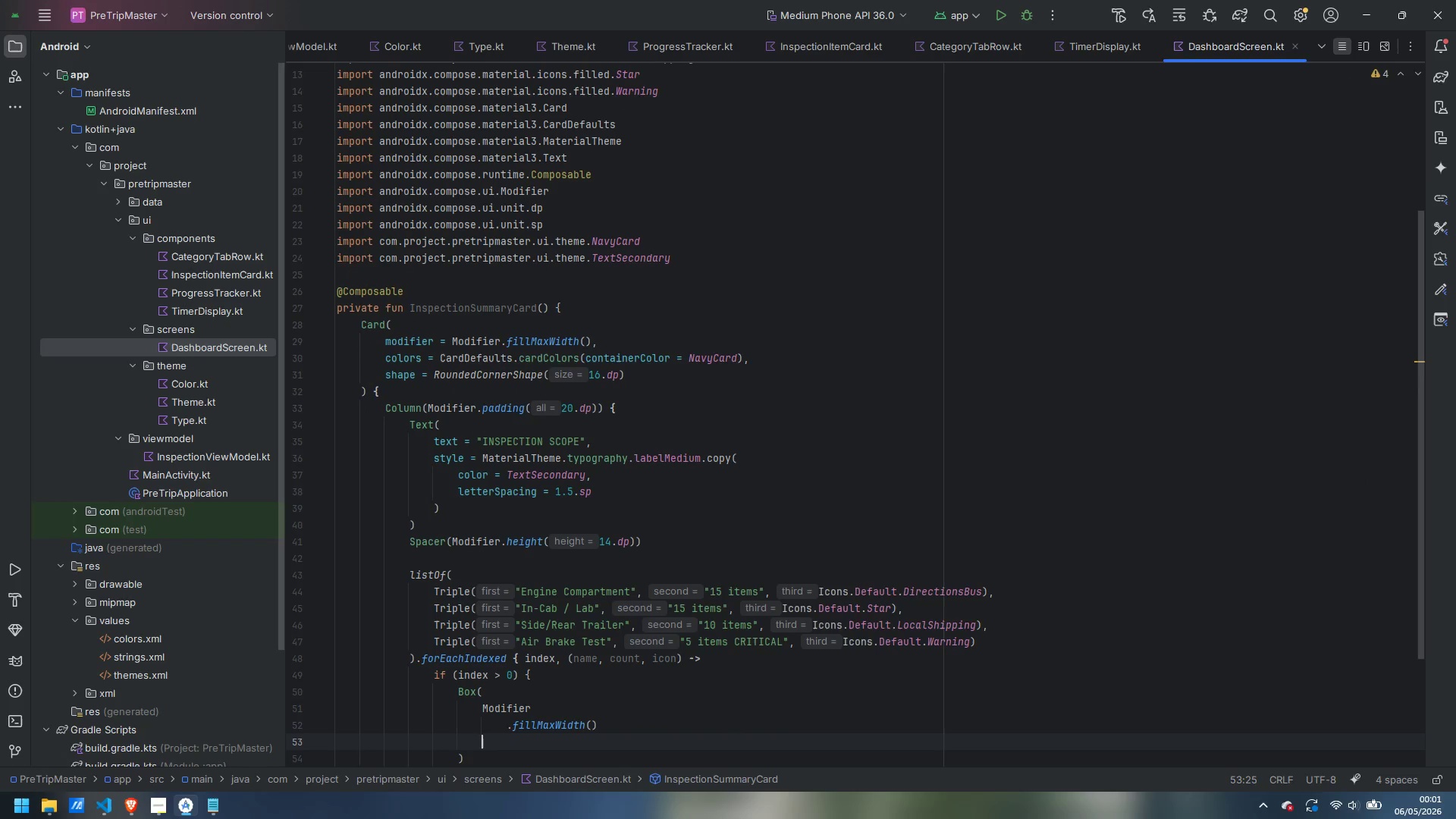 
type(.hei)
 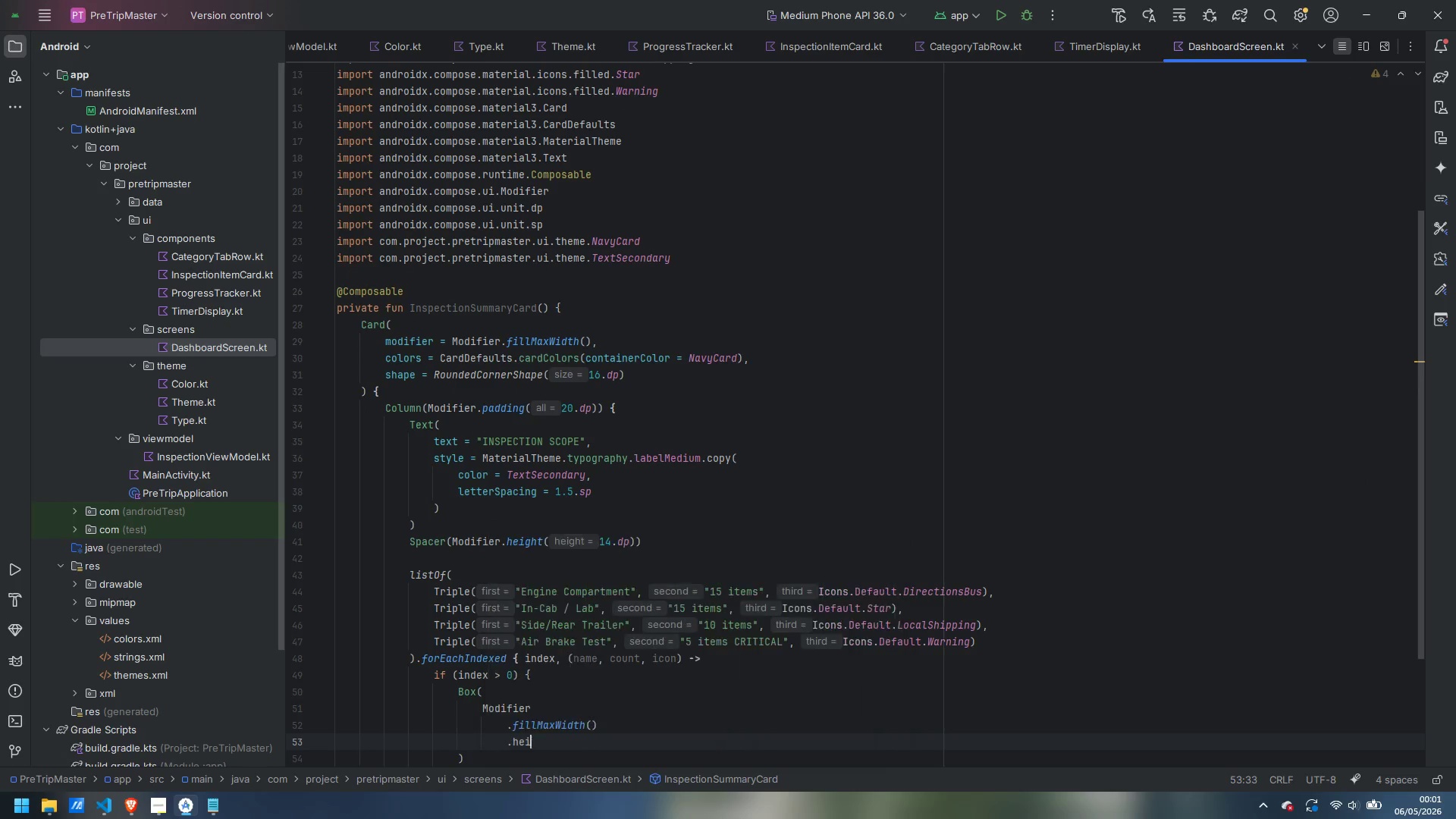 
key(Enter)
 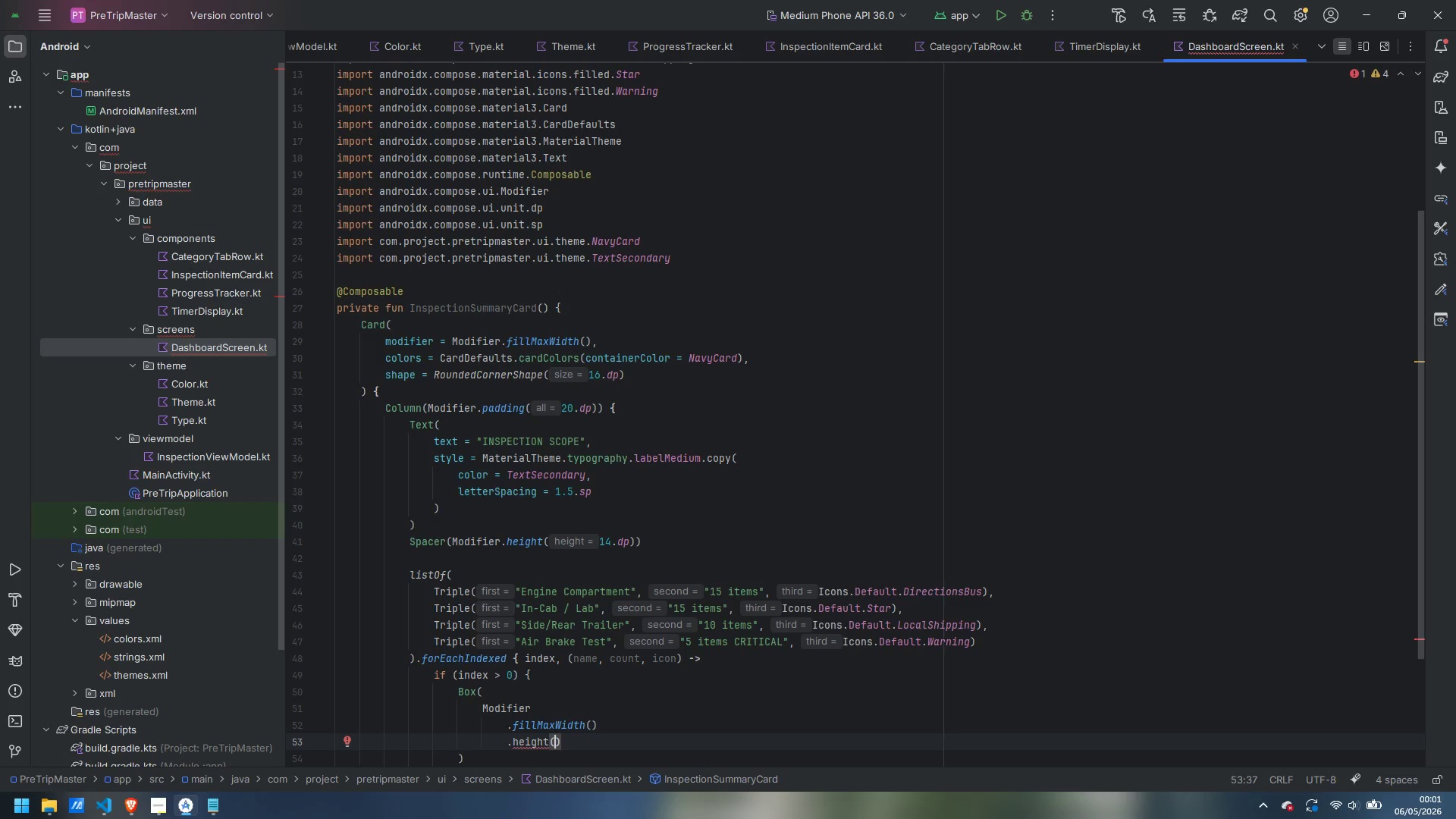 
type(1.dp)
 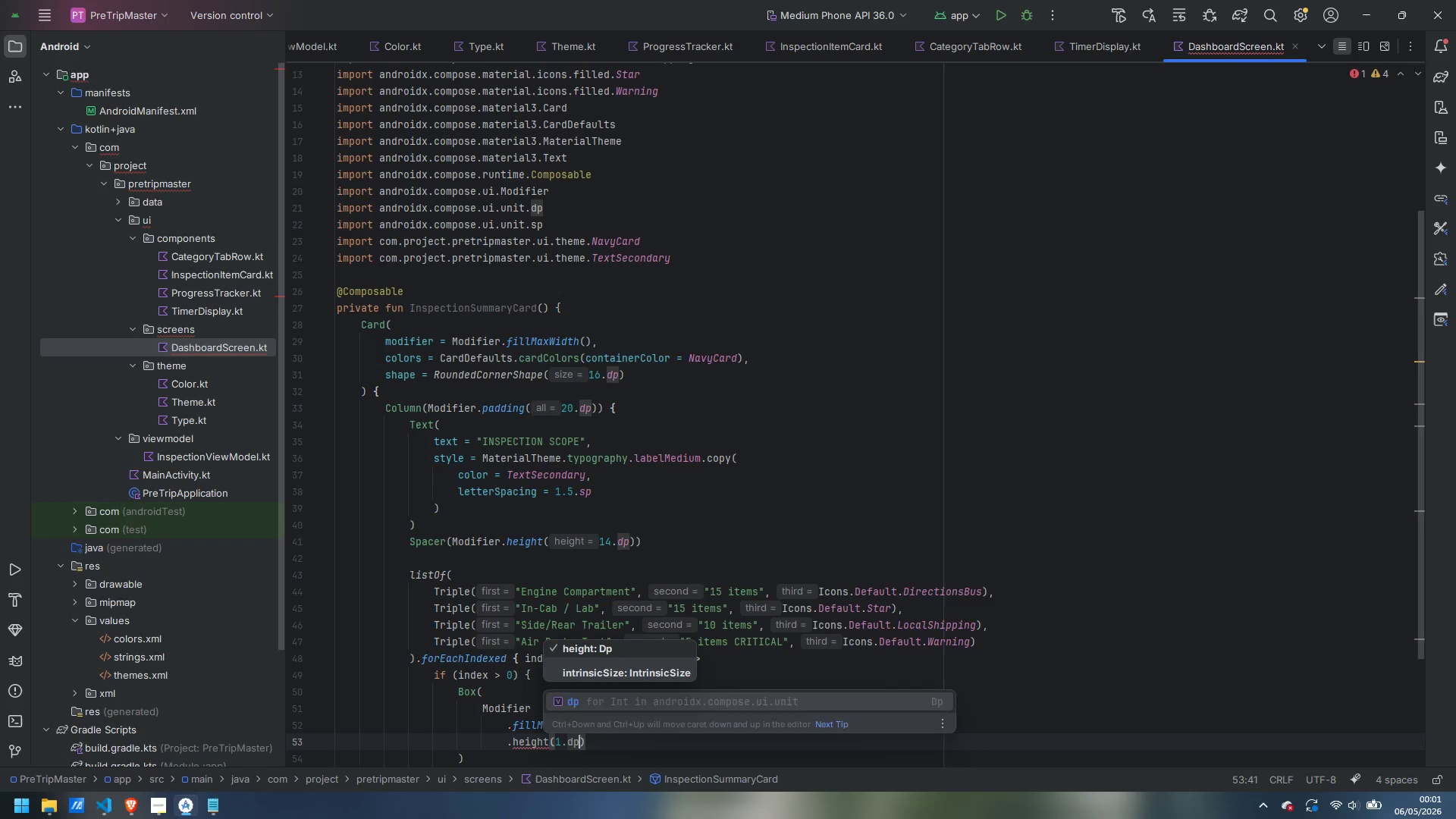 
key(Enter)
 